 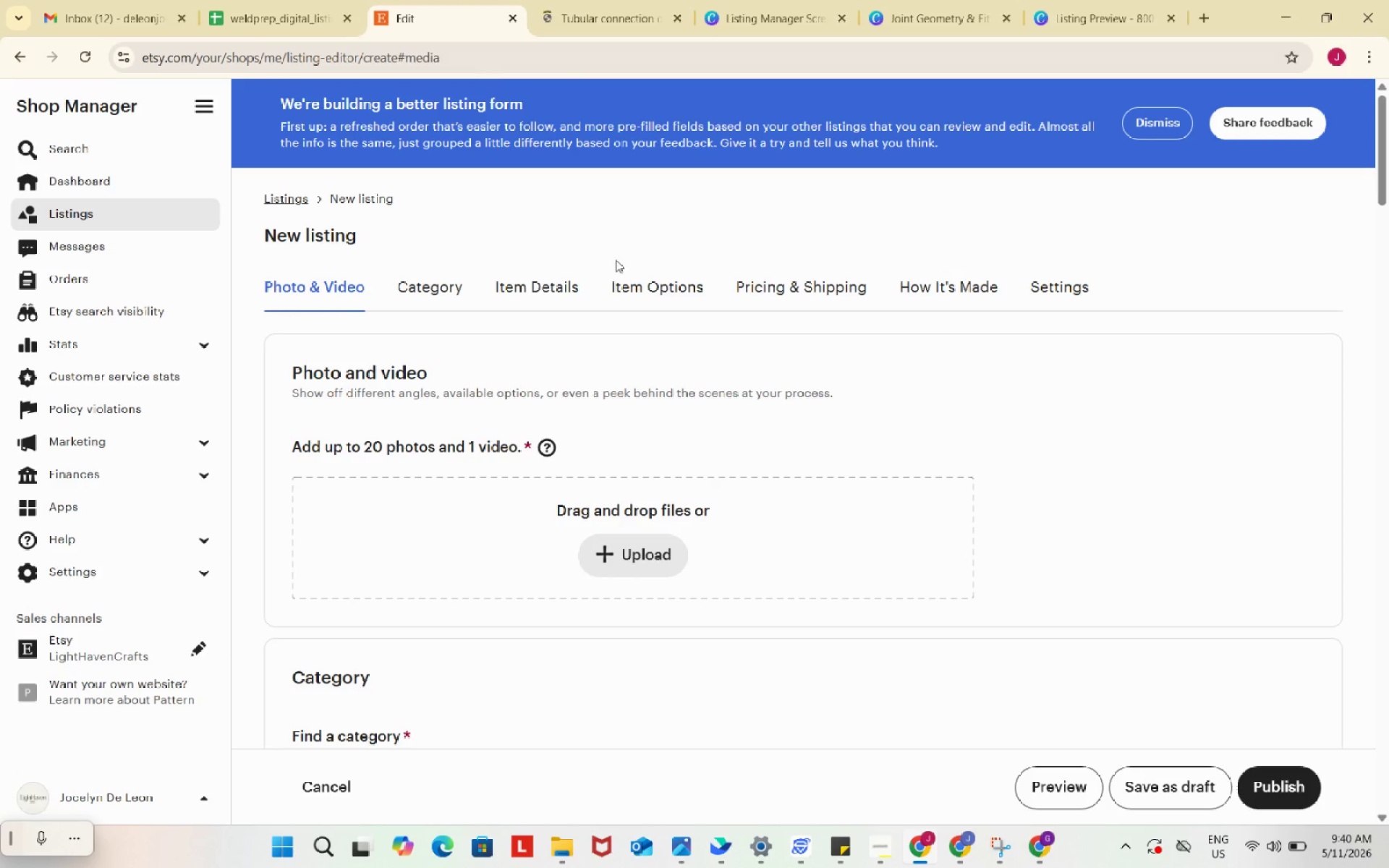 
scroll: coordinate [785, 452], scroll_direction: up, amount: 1.0
 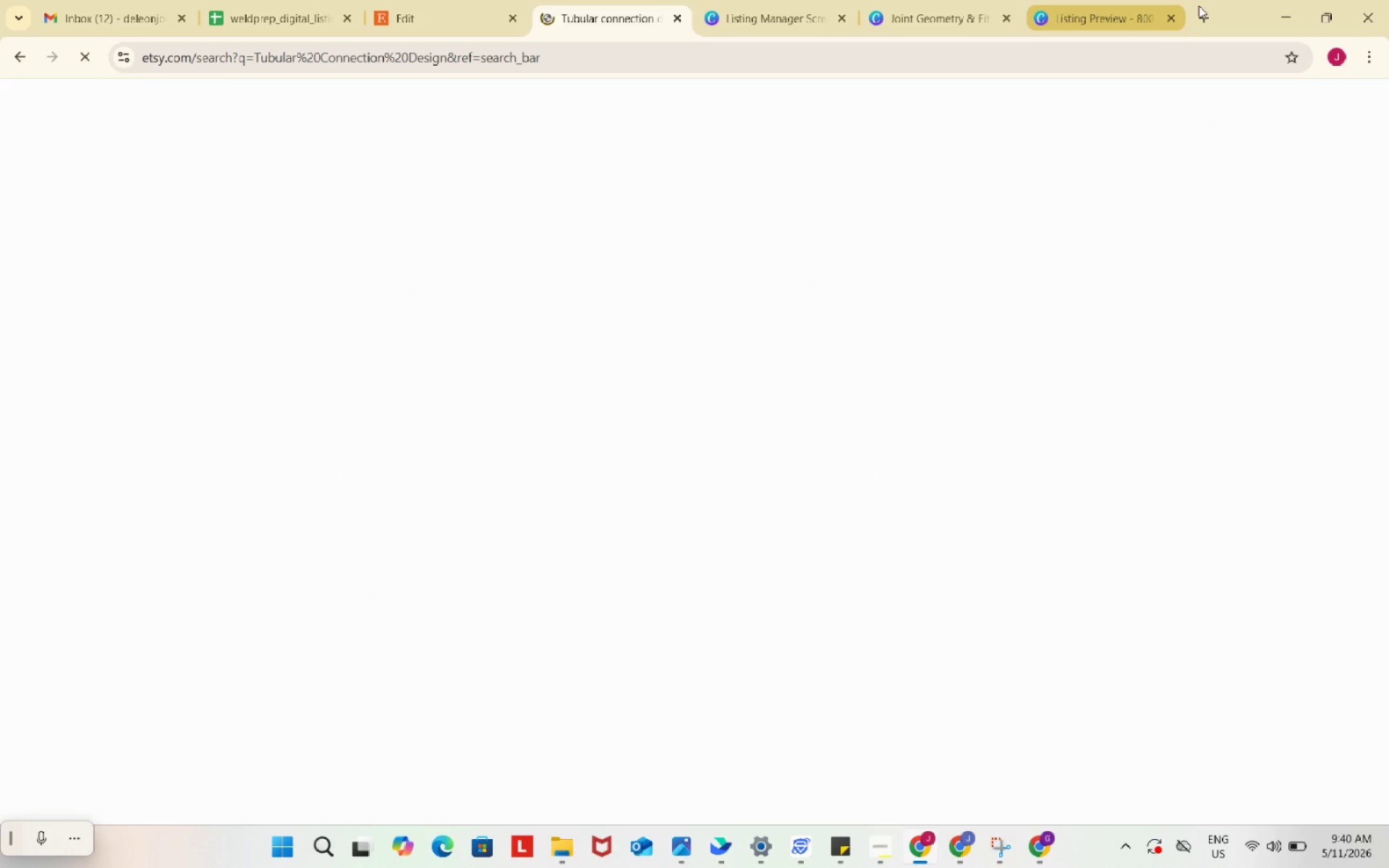 
left_click([1207, 15])
 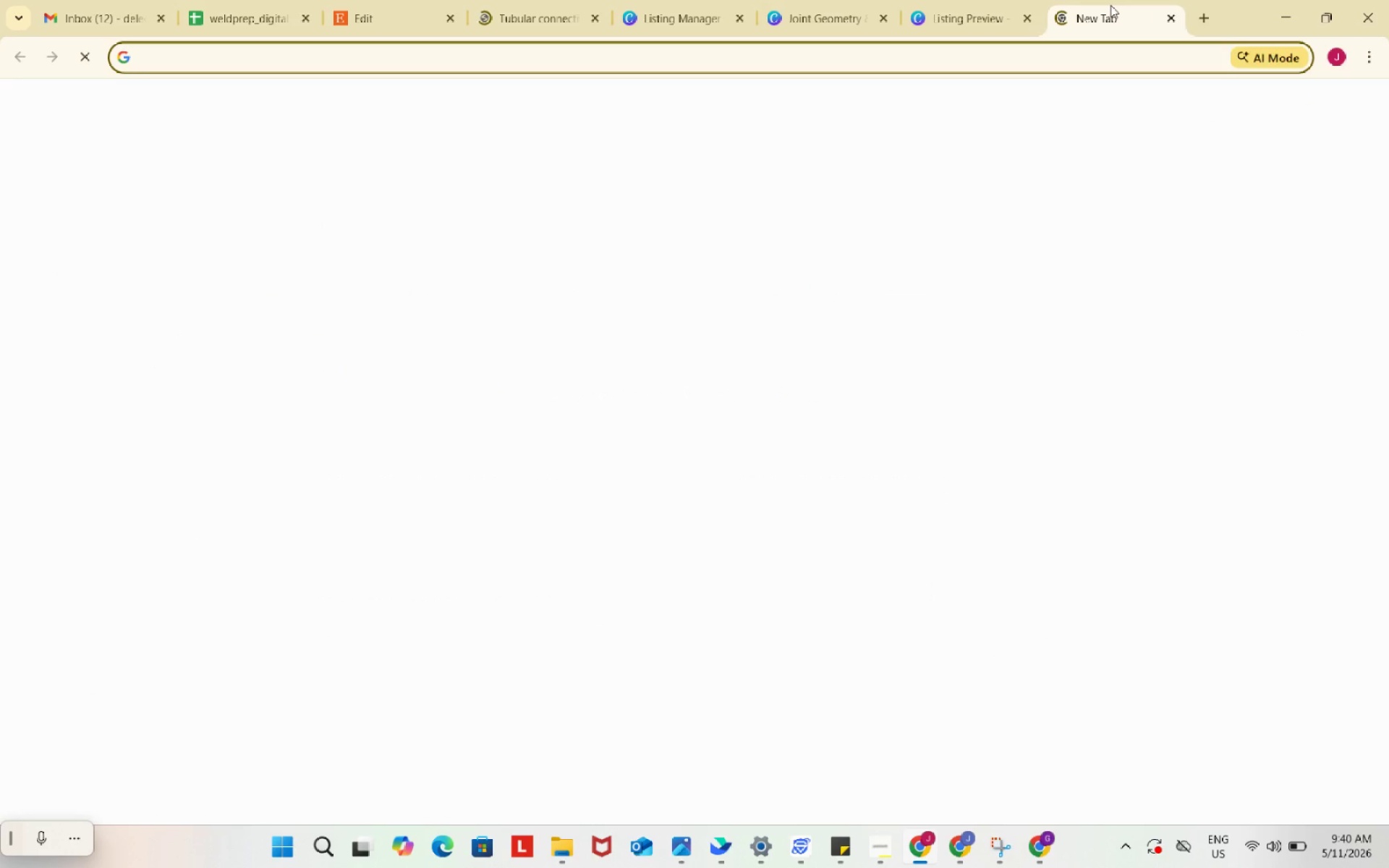 
left_click_drag(start_coordinate=[1110, 5], to_coordinate=[717, 9])
 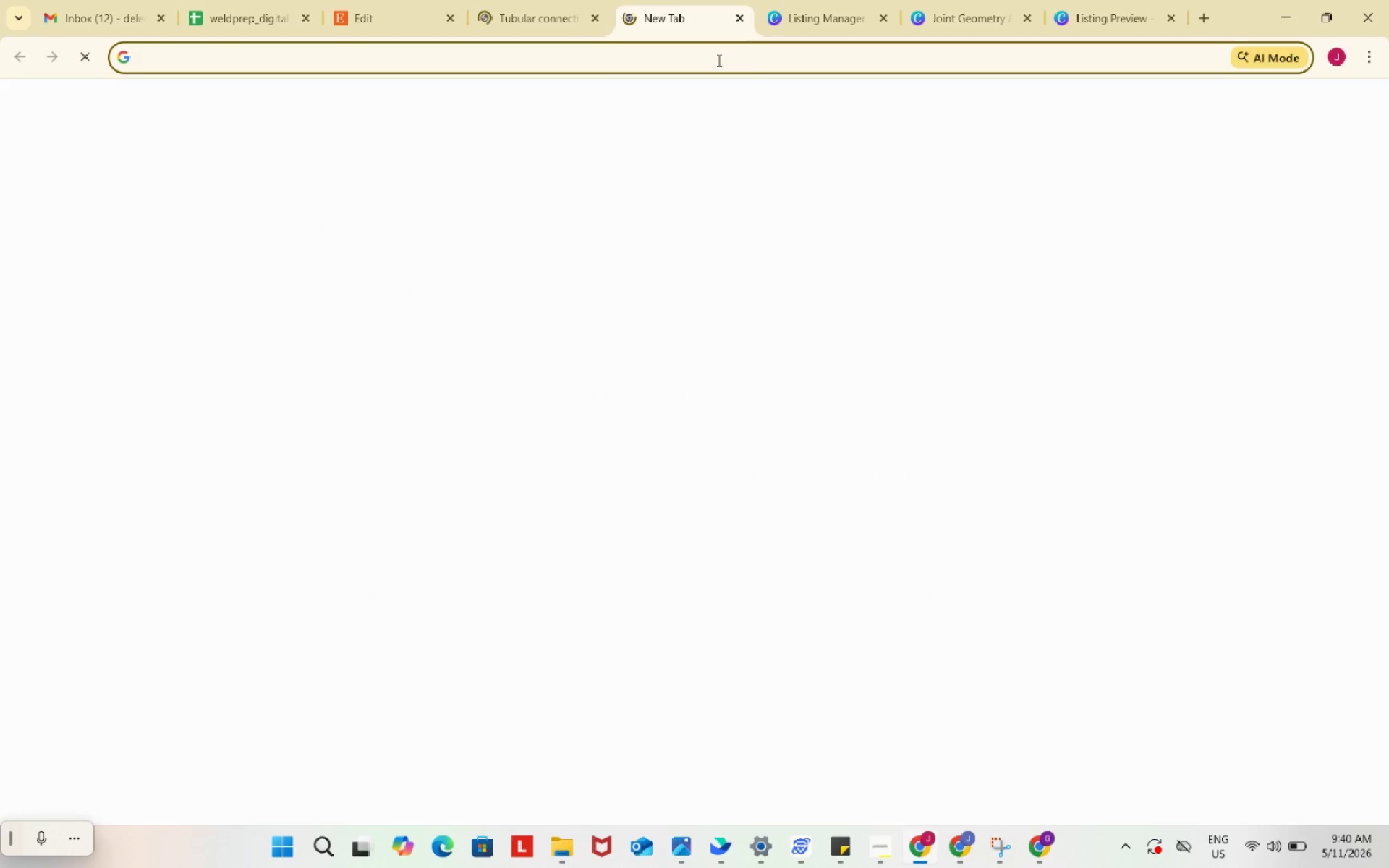 
left_click([718, 60])
 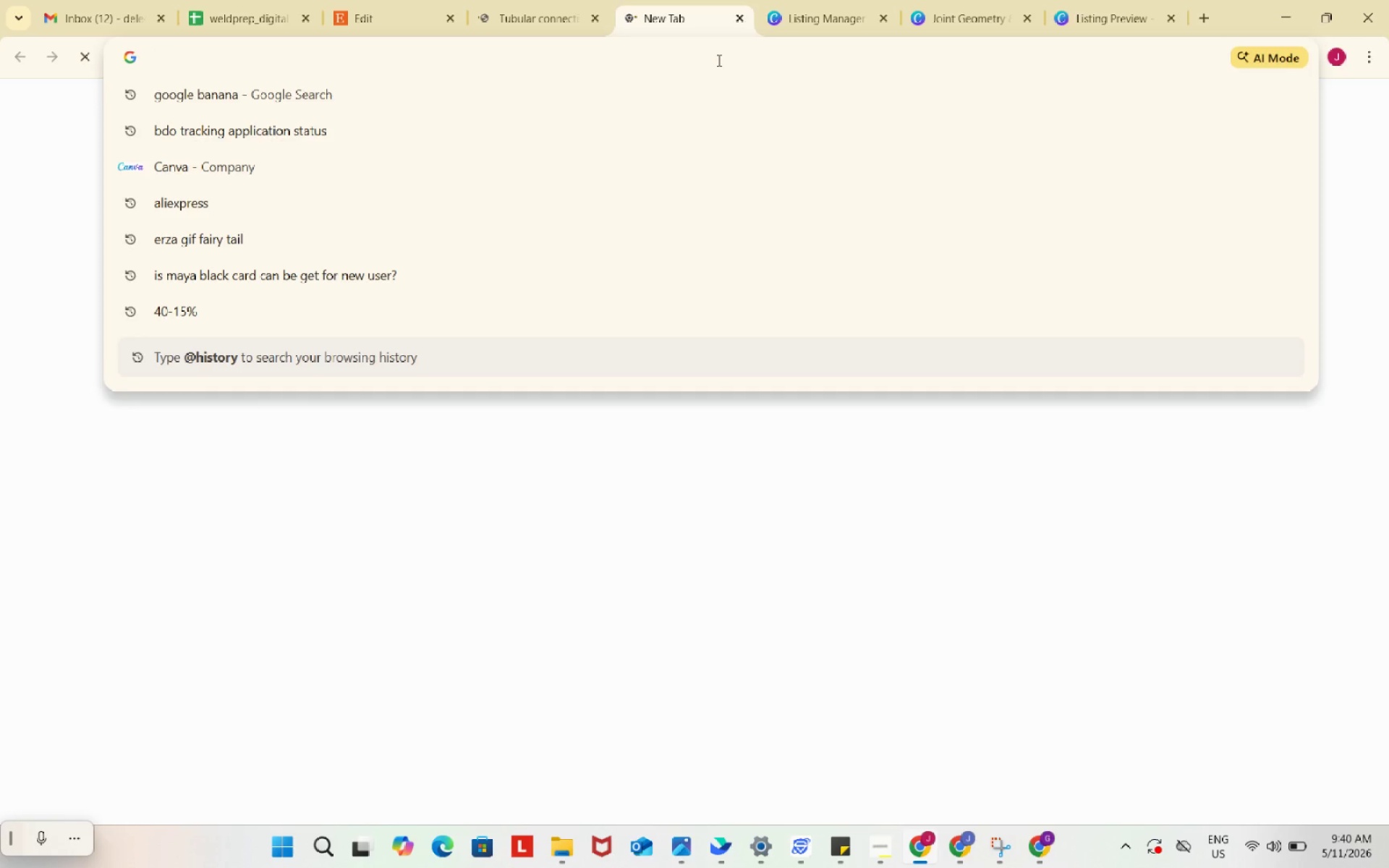 
type(ppi)
key(Backspace)
key(Backspace)
type(ixa)
 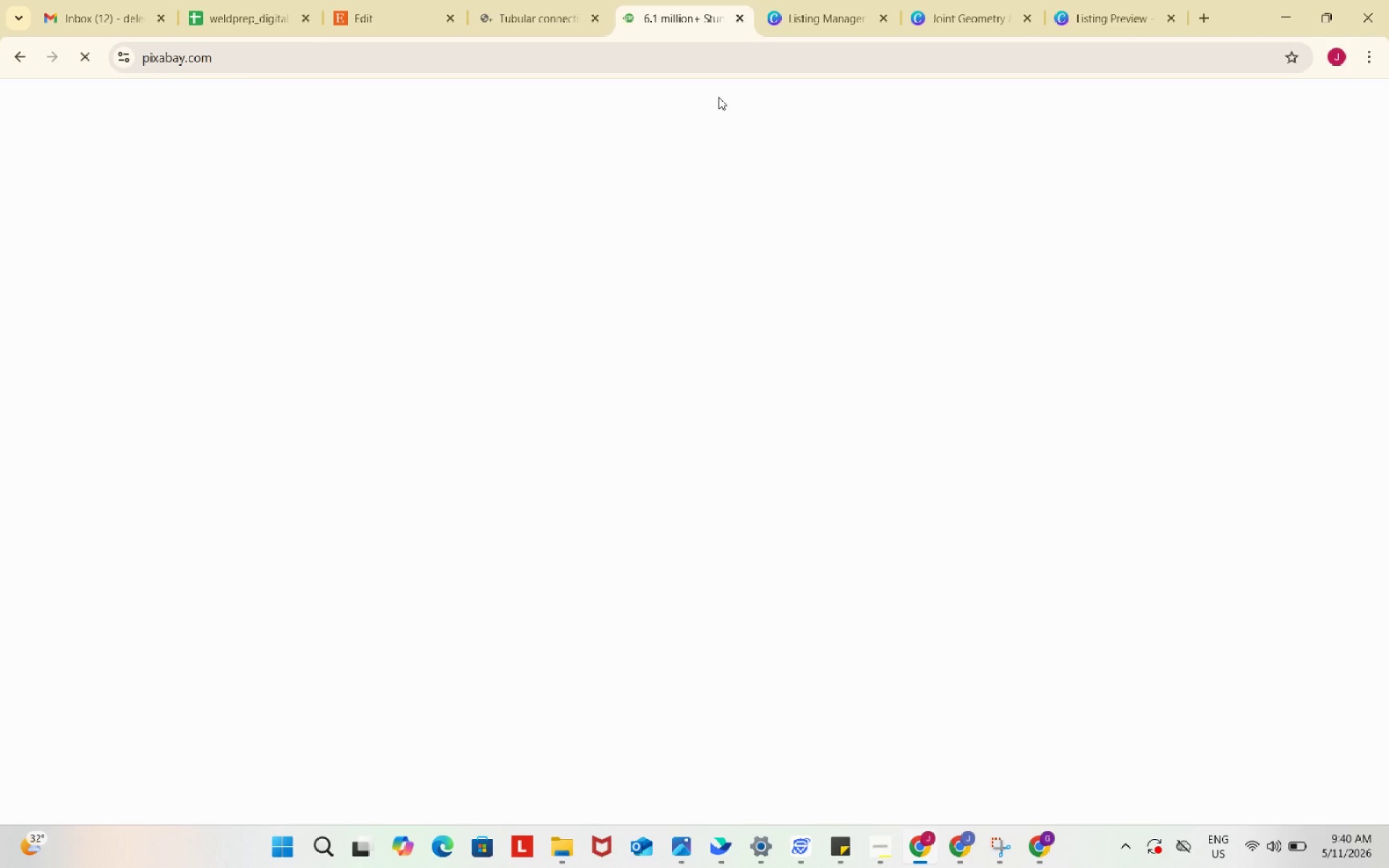 
wait(17.38)
 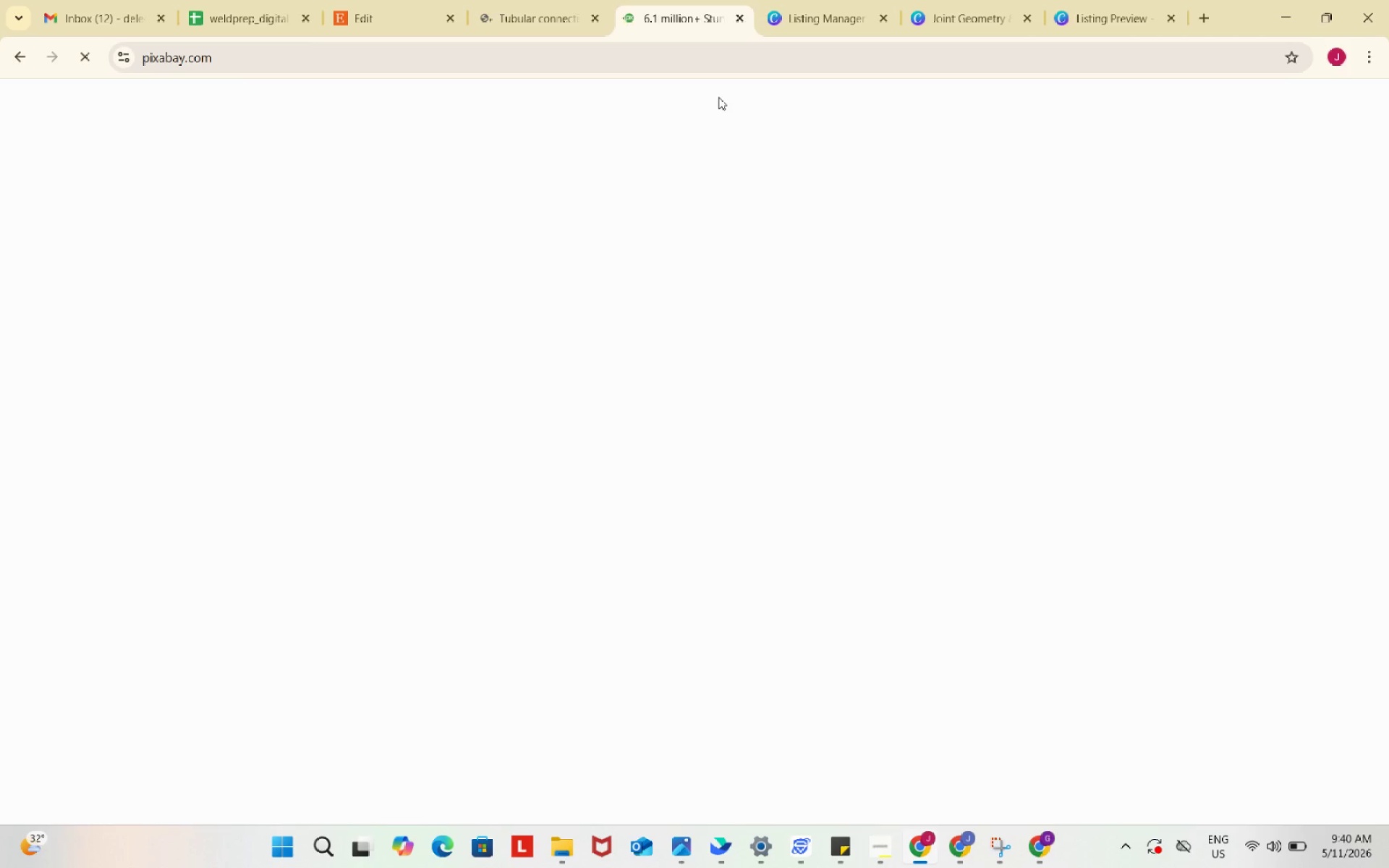 
left_click([388, 9])
 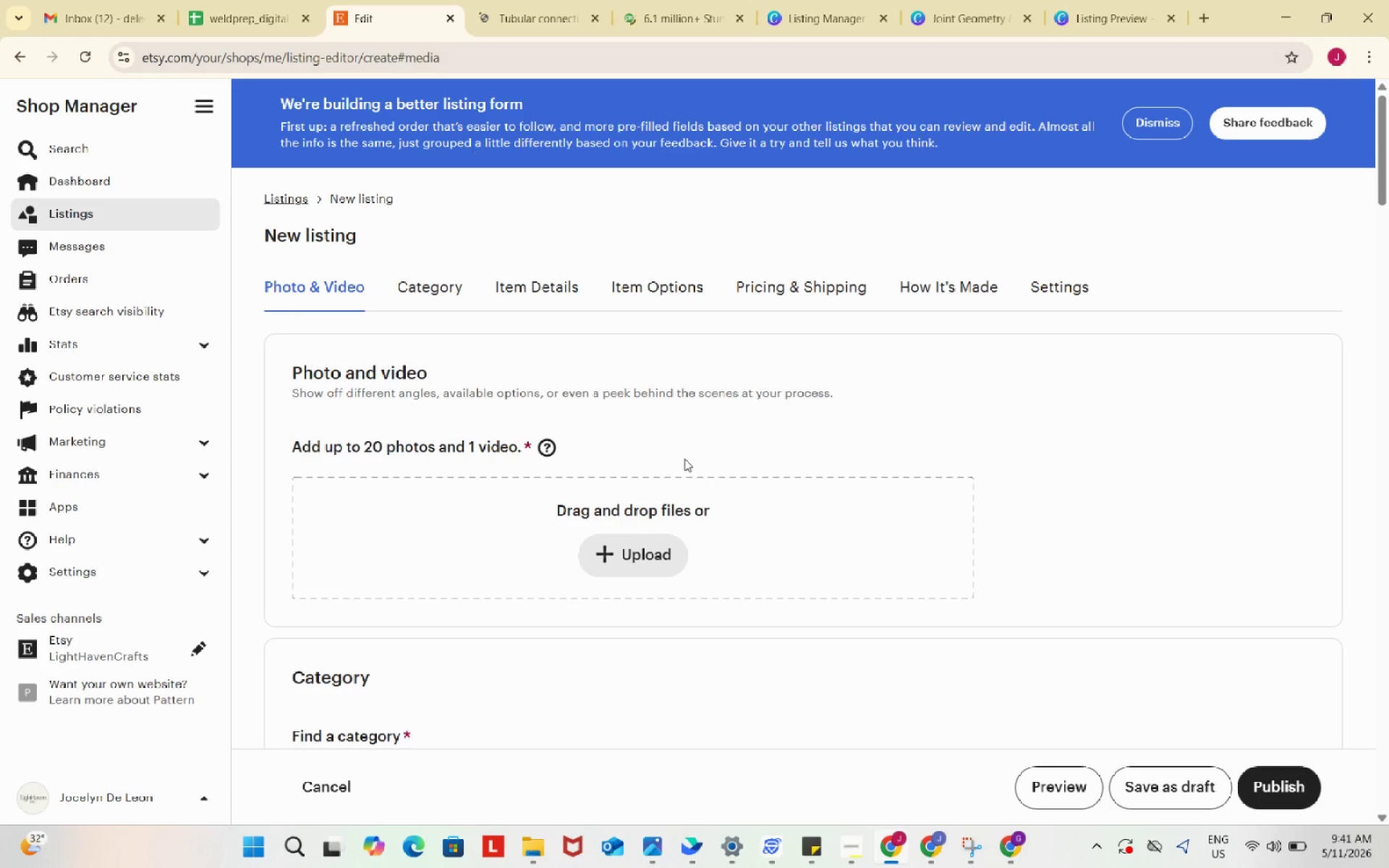 
scroll: coordinate [684, 459], scroll_direction: down, amount: 5.0
 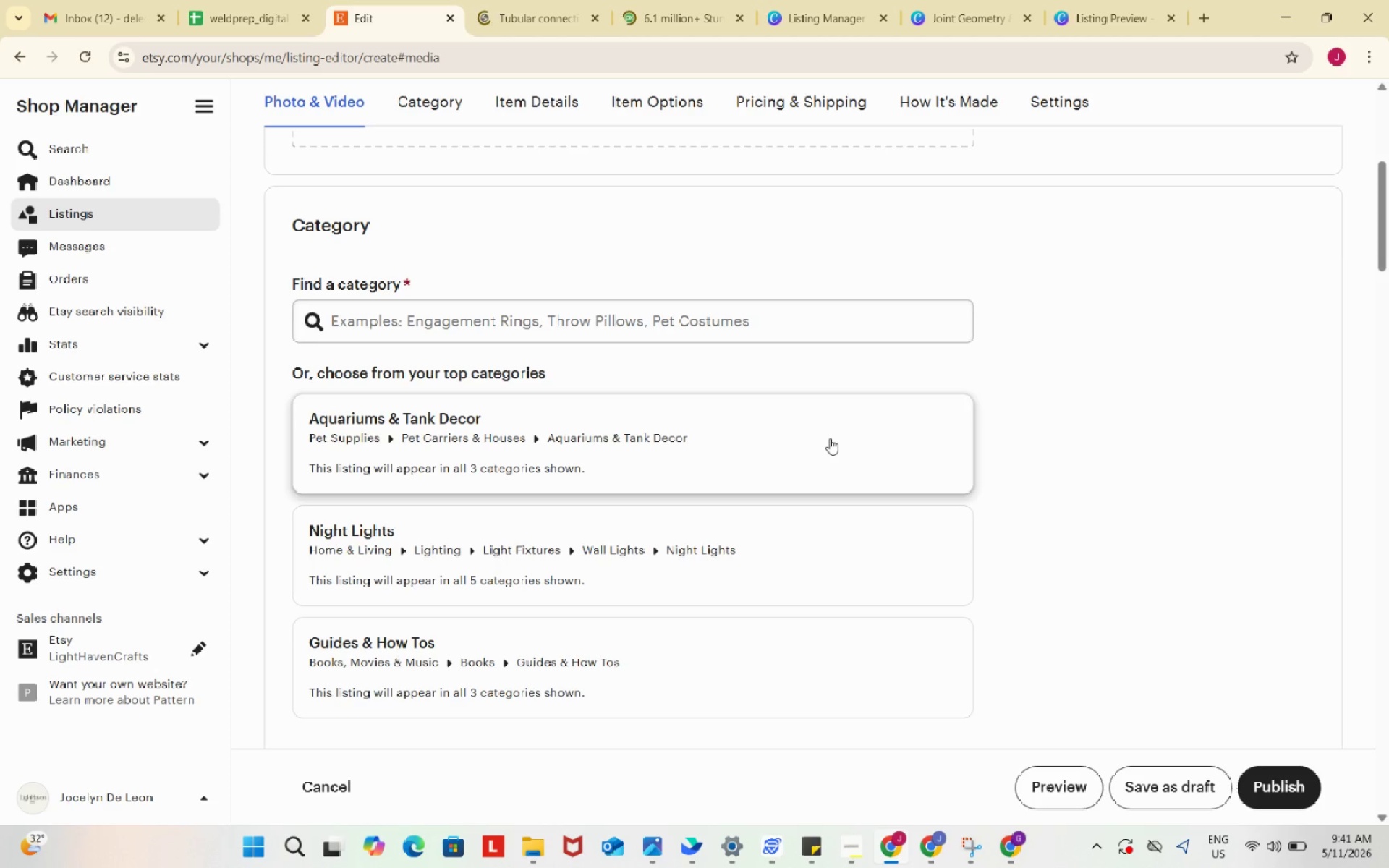 
left_click([777, 648])
 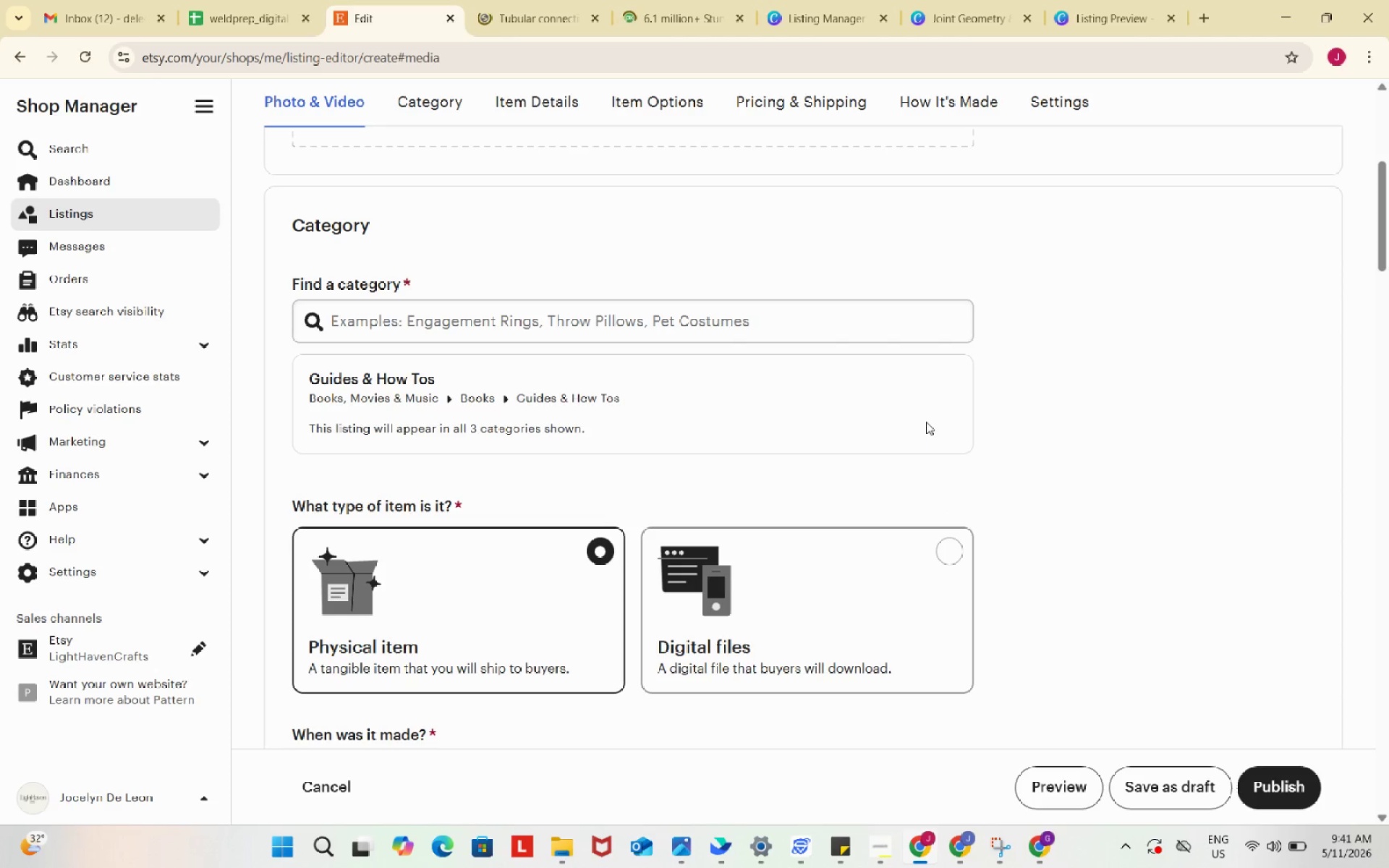 
scroll: coordinate [927, 420], scroll_direction: down, amount: 4.0
 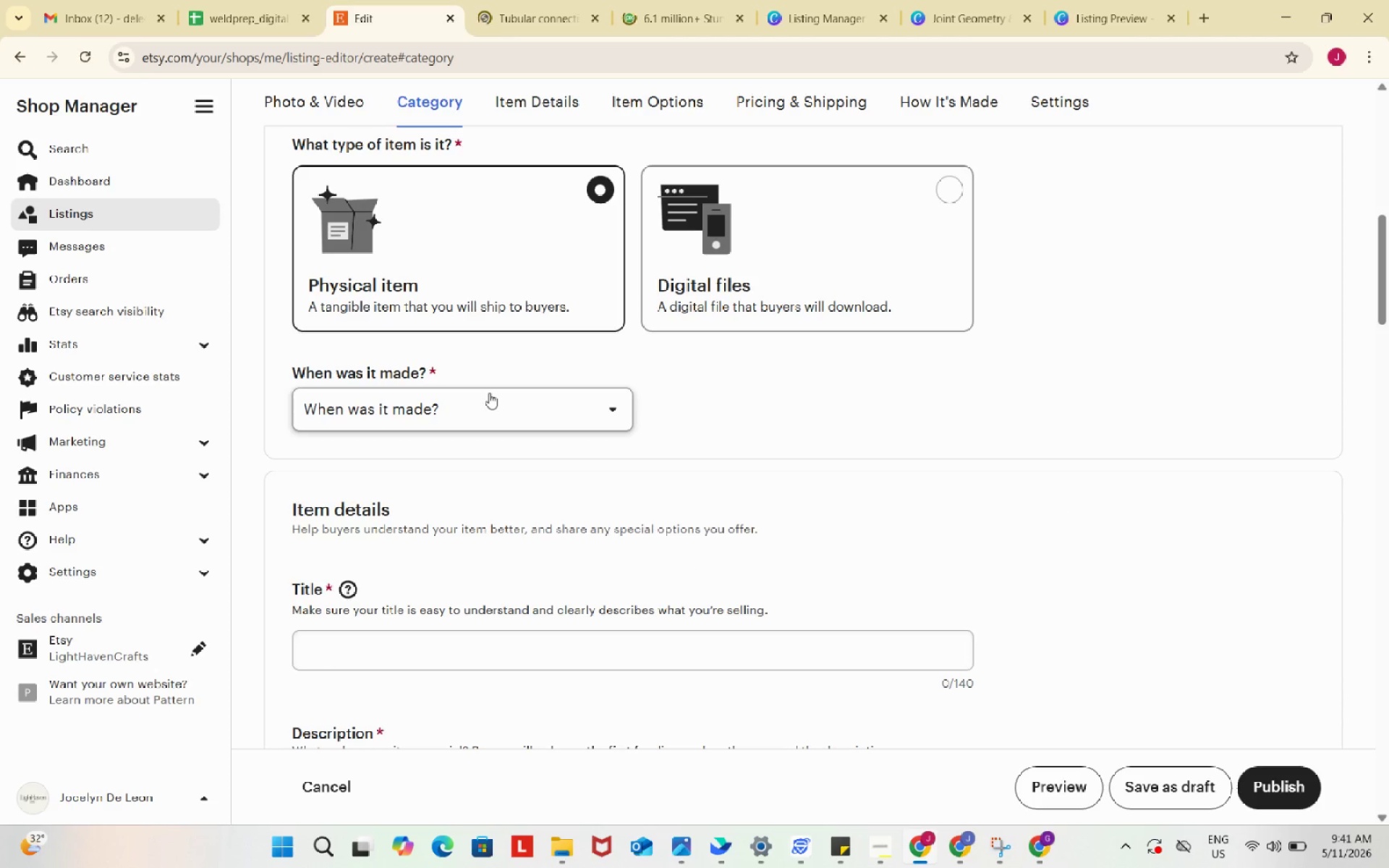 
left_click([489, 393])
 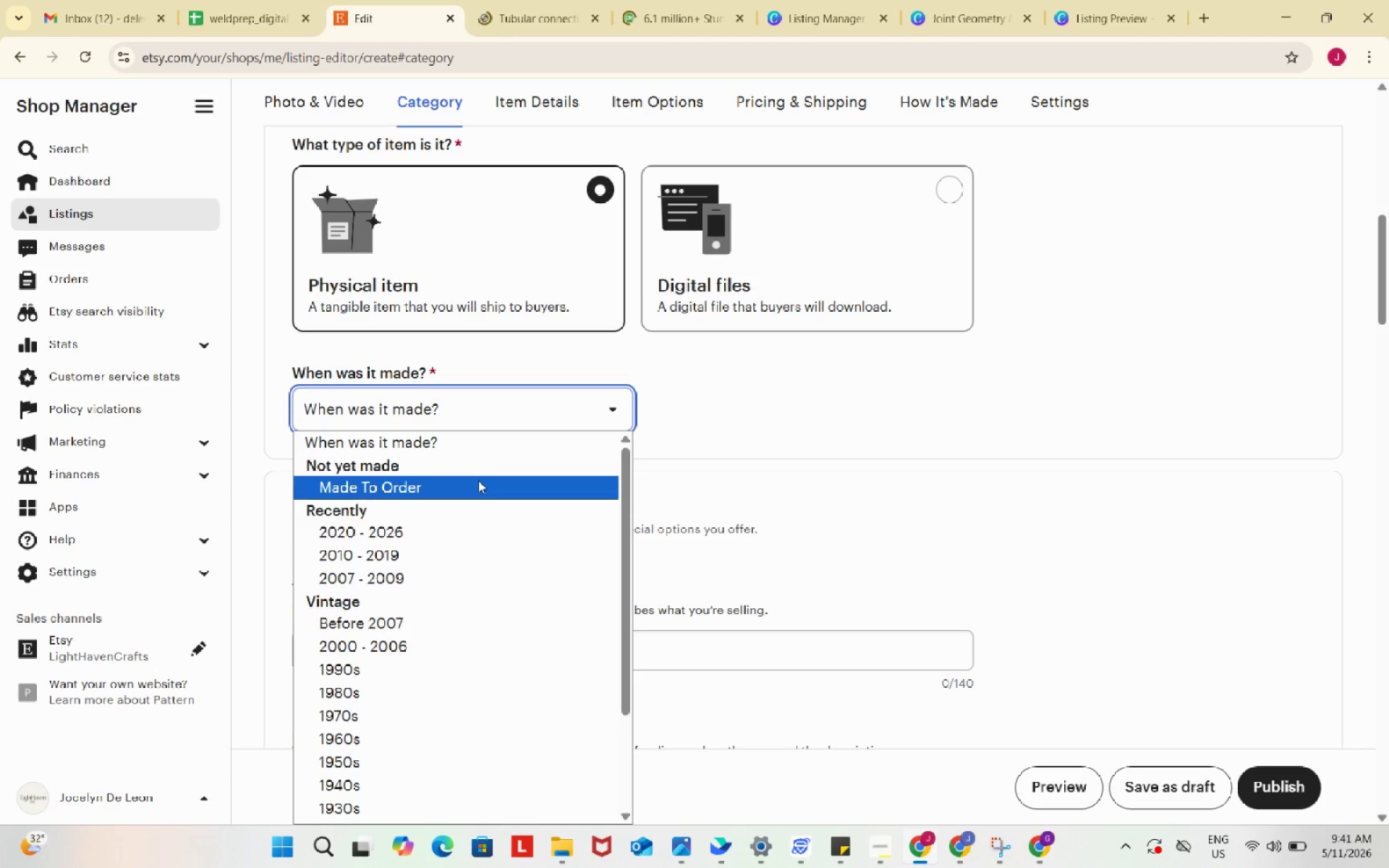 
left_click([478, 480])
 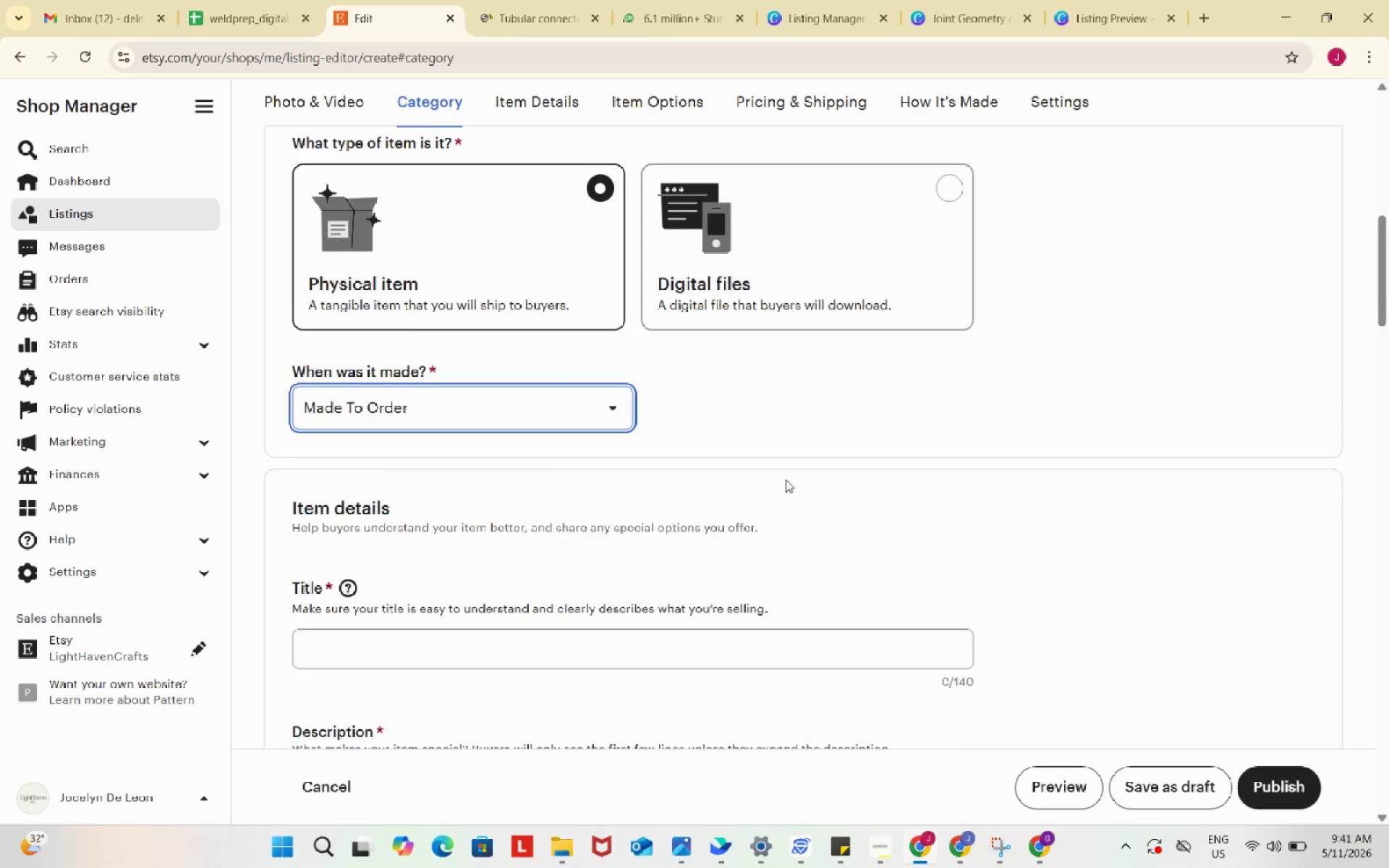 
scroll: coordinate [786, 480], scroll_direction: down, amount: 3.0
 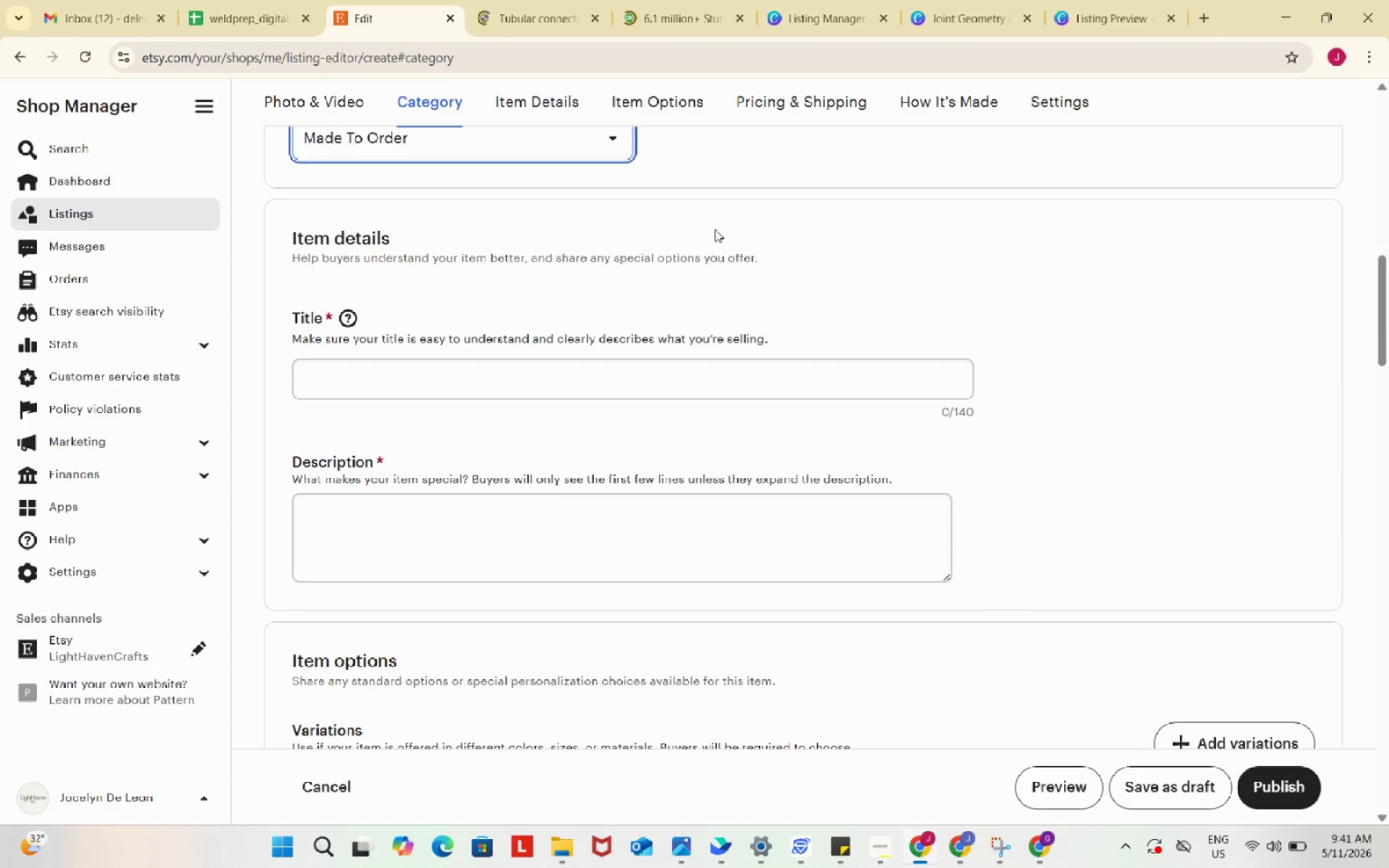 
wait(9.04)
 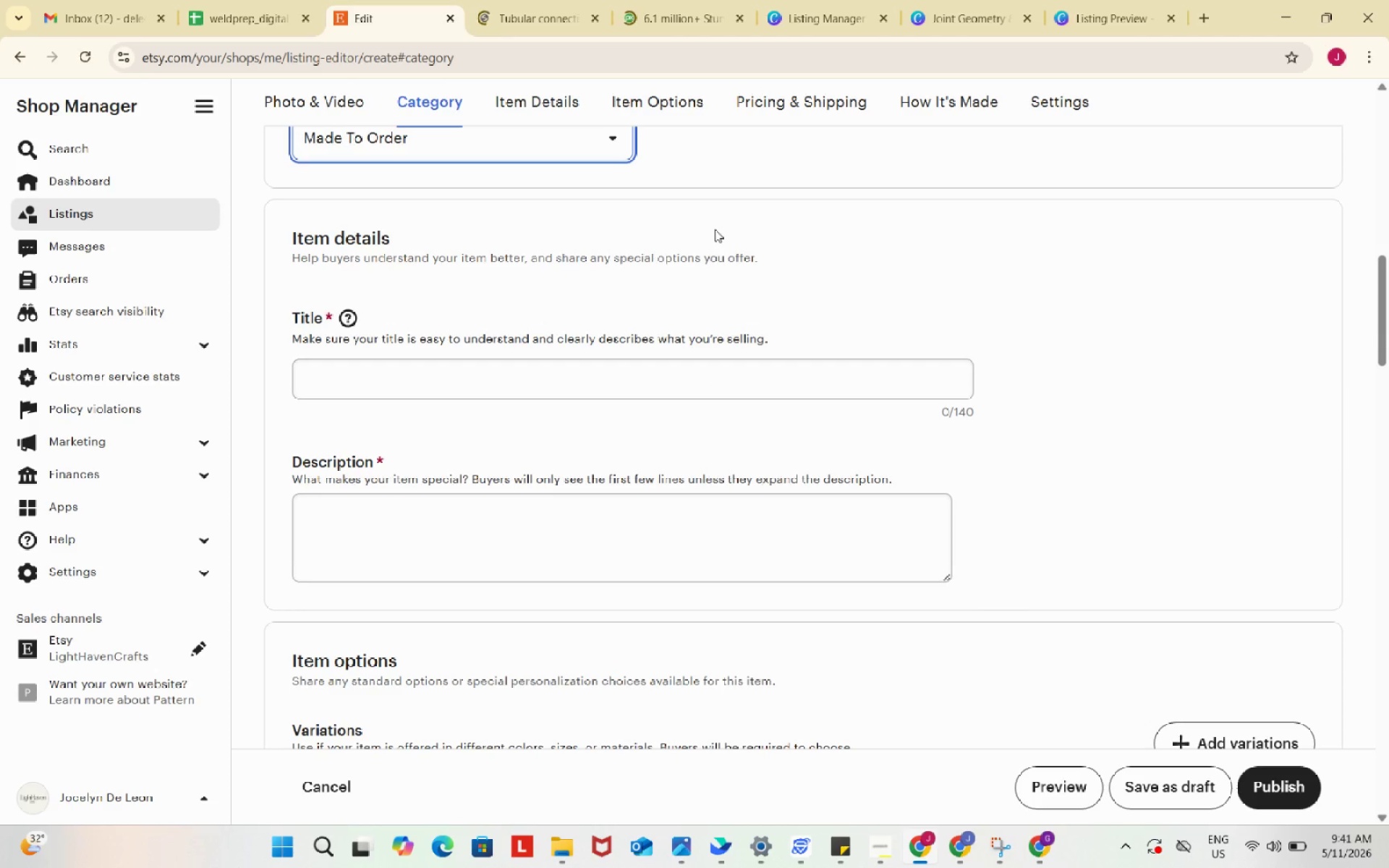 
left_click([657, 16])
 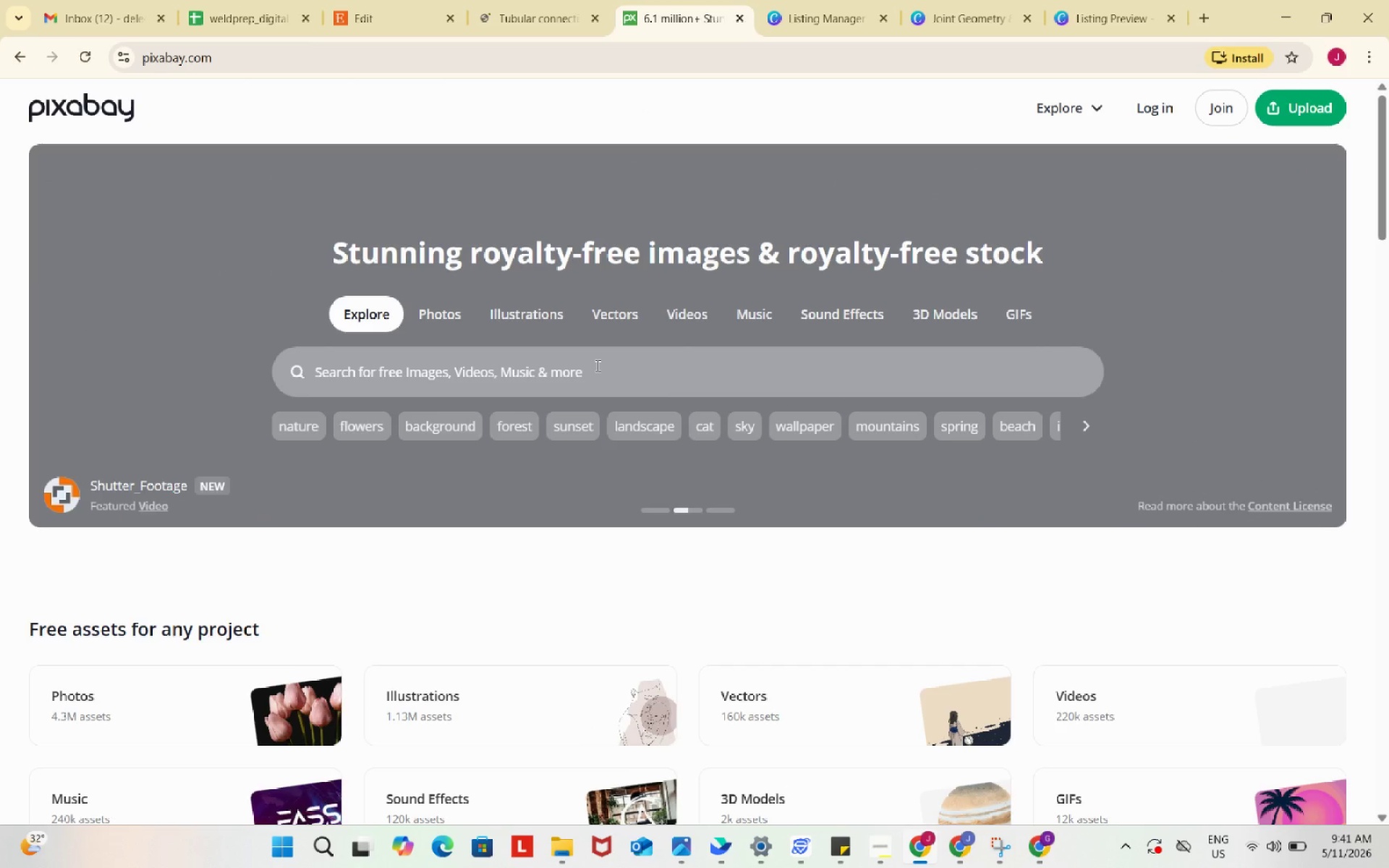 
left_click([596, 365])
 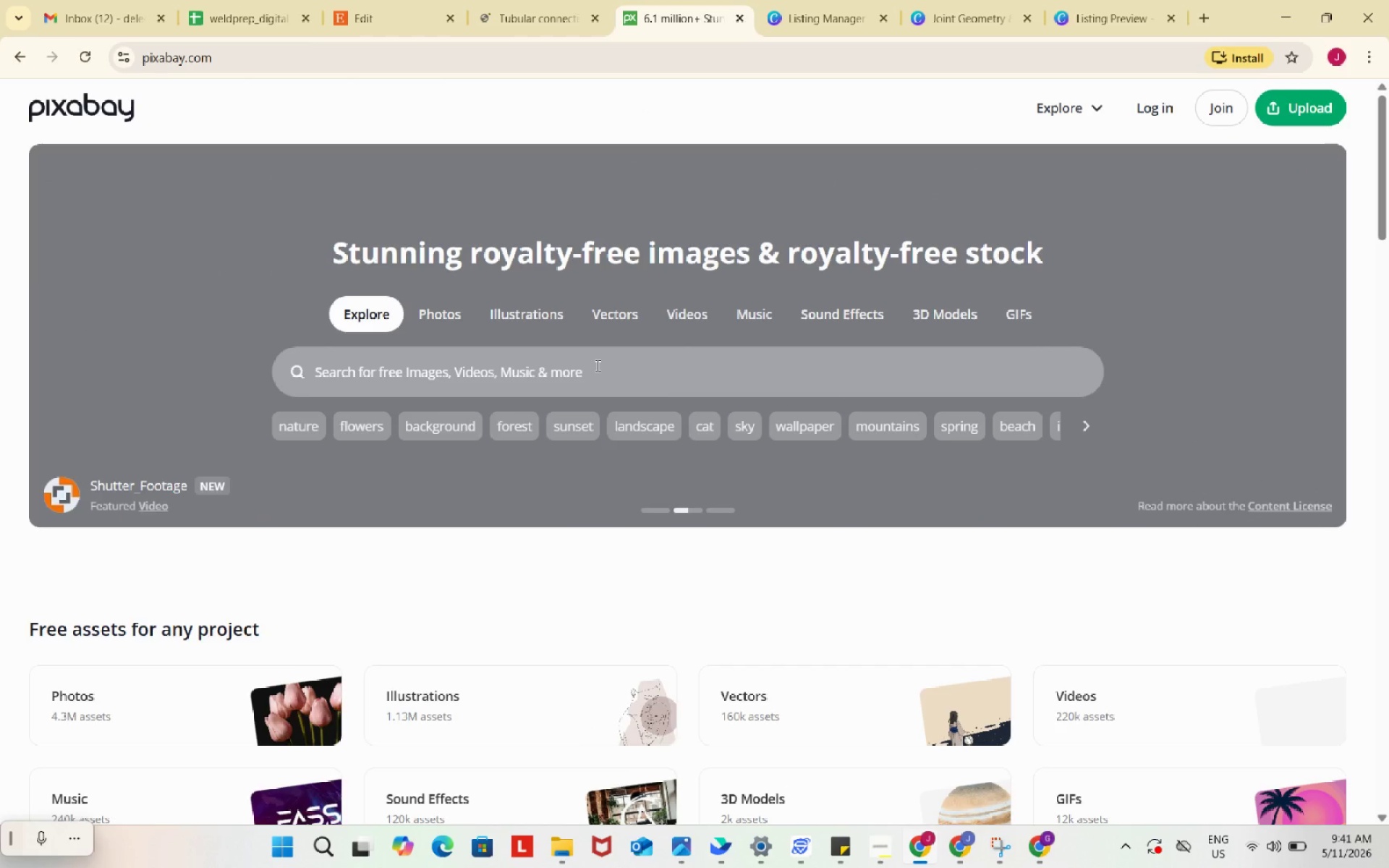 
key(Control+V)
 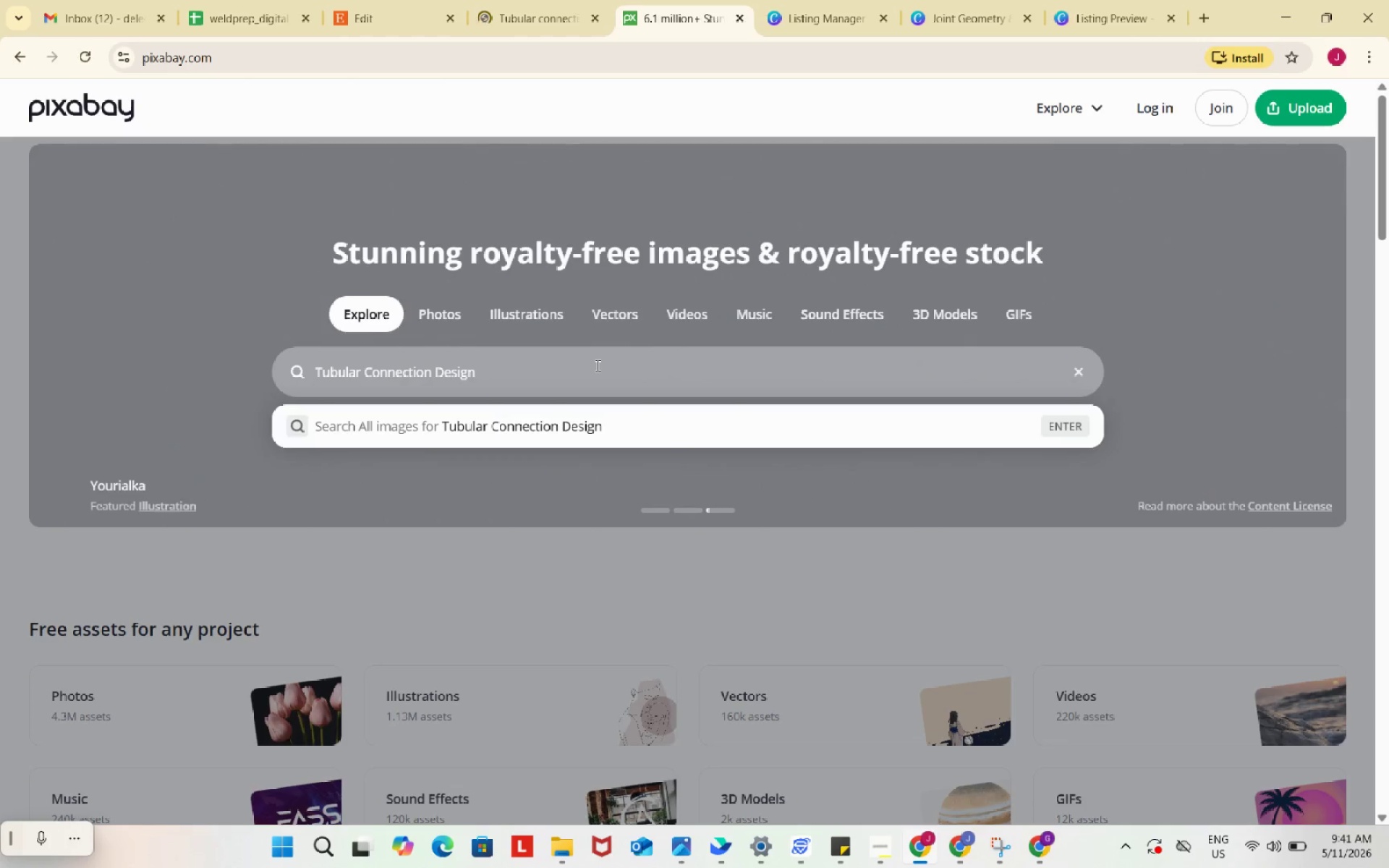 
key(Enter)
 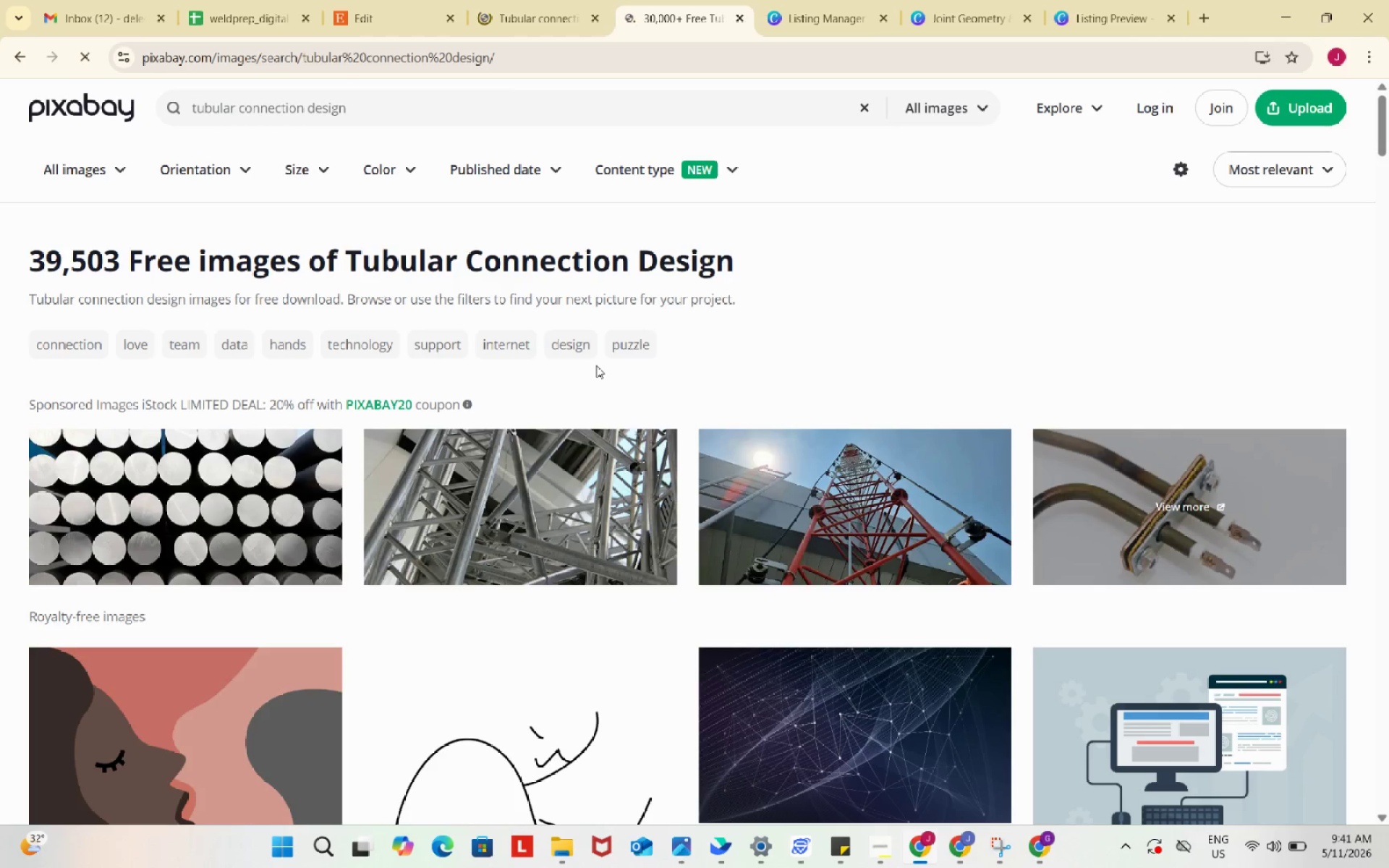 
wait(6.94)
 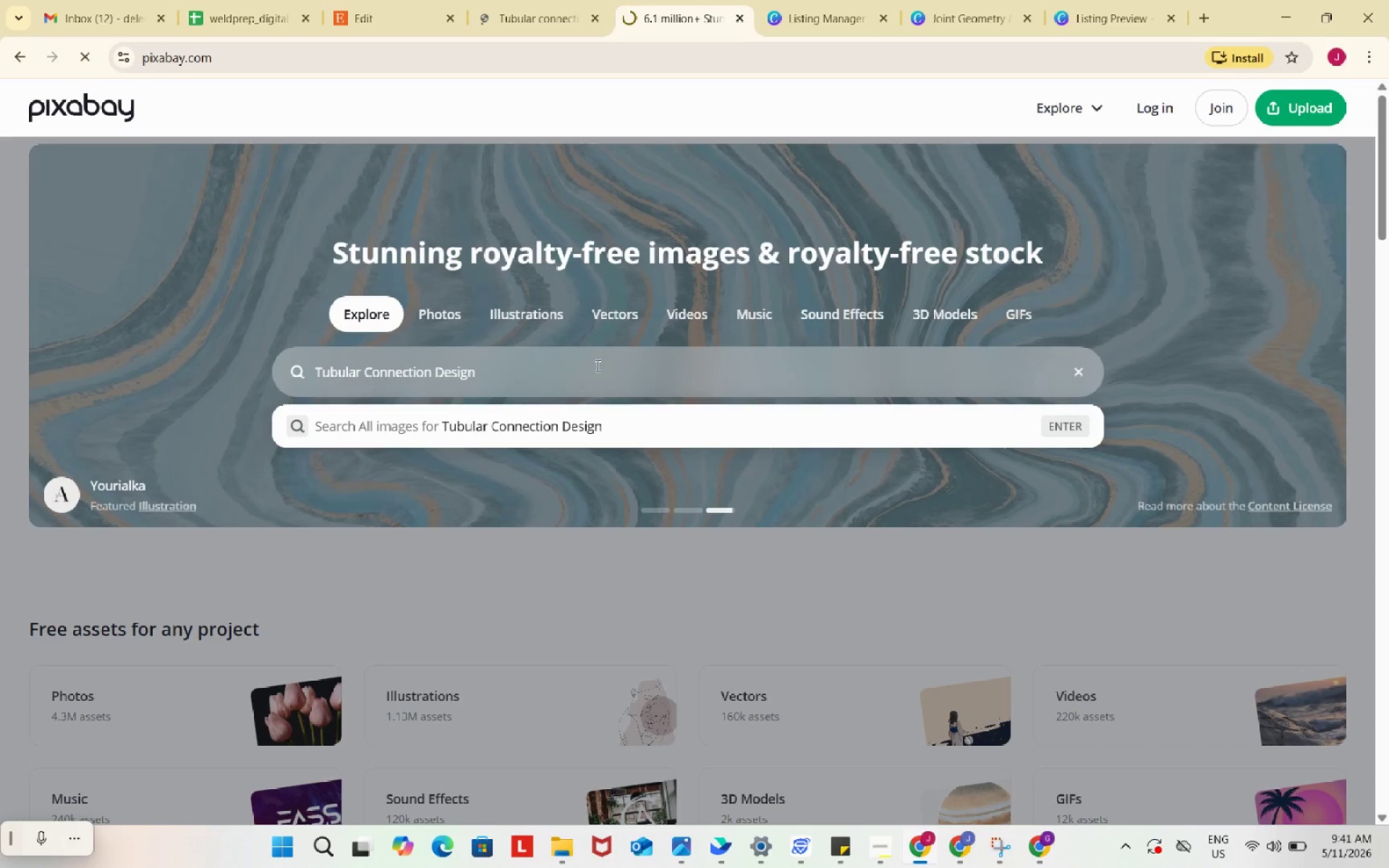 
scroll: coordinate [599, 637], scroll_direction: down, amount: 2.0
 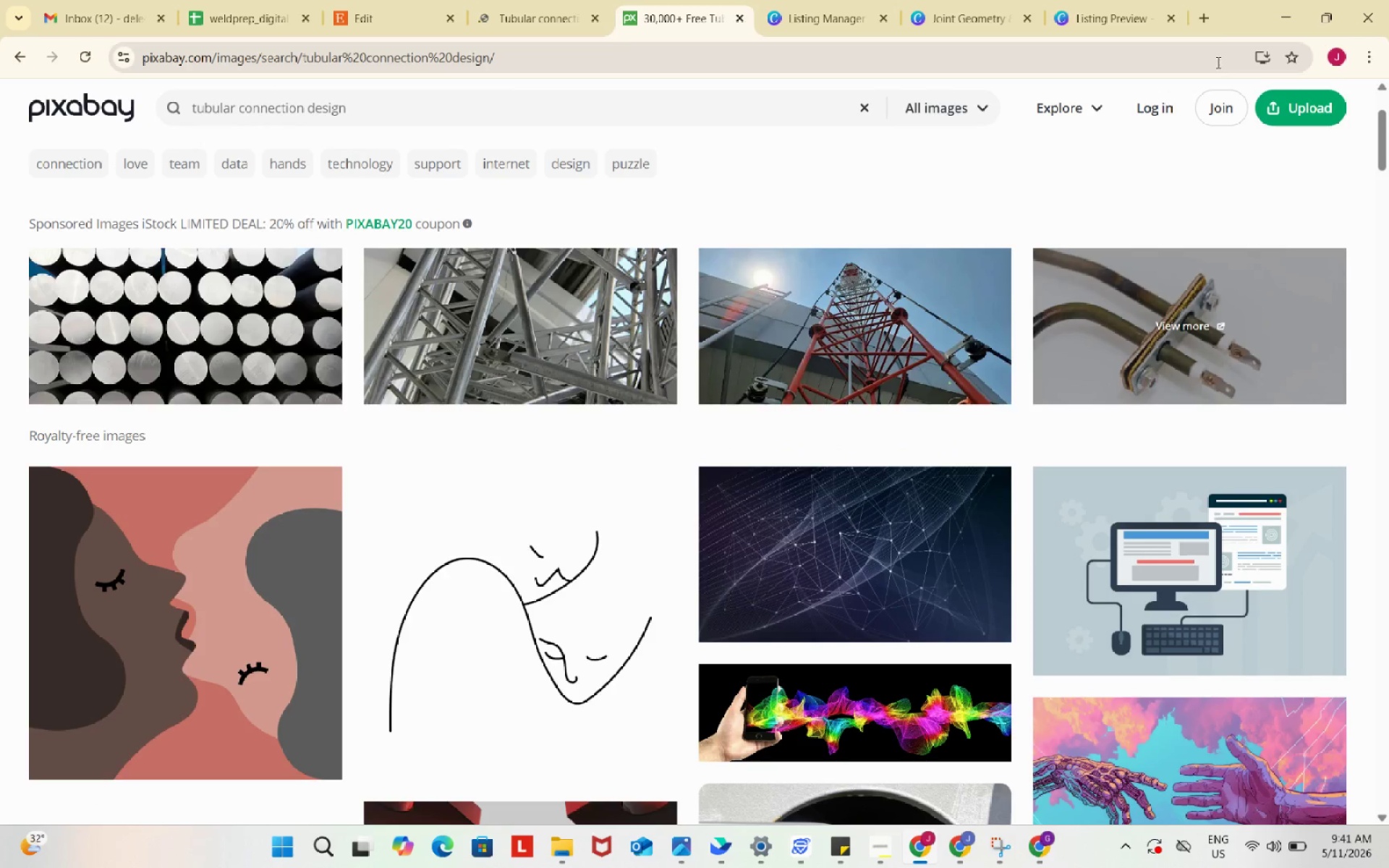 
left_click([1205, 22])
 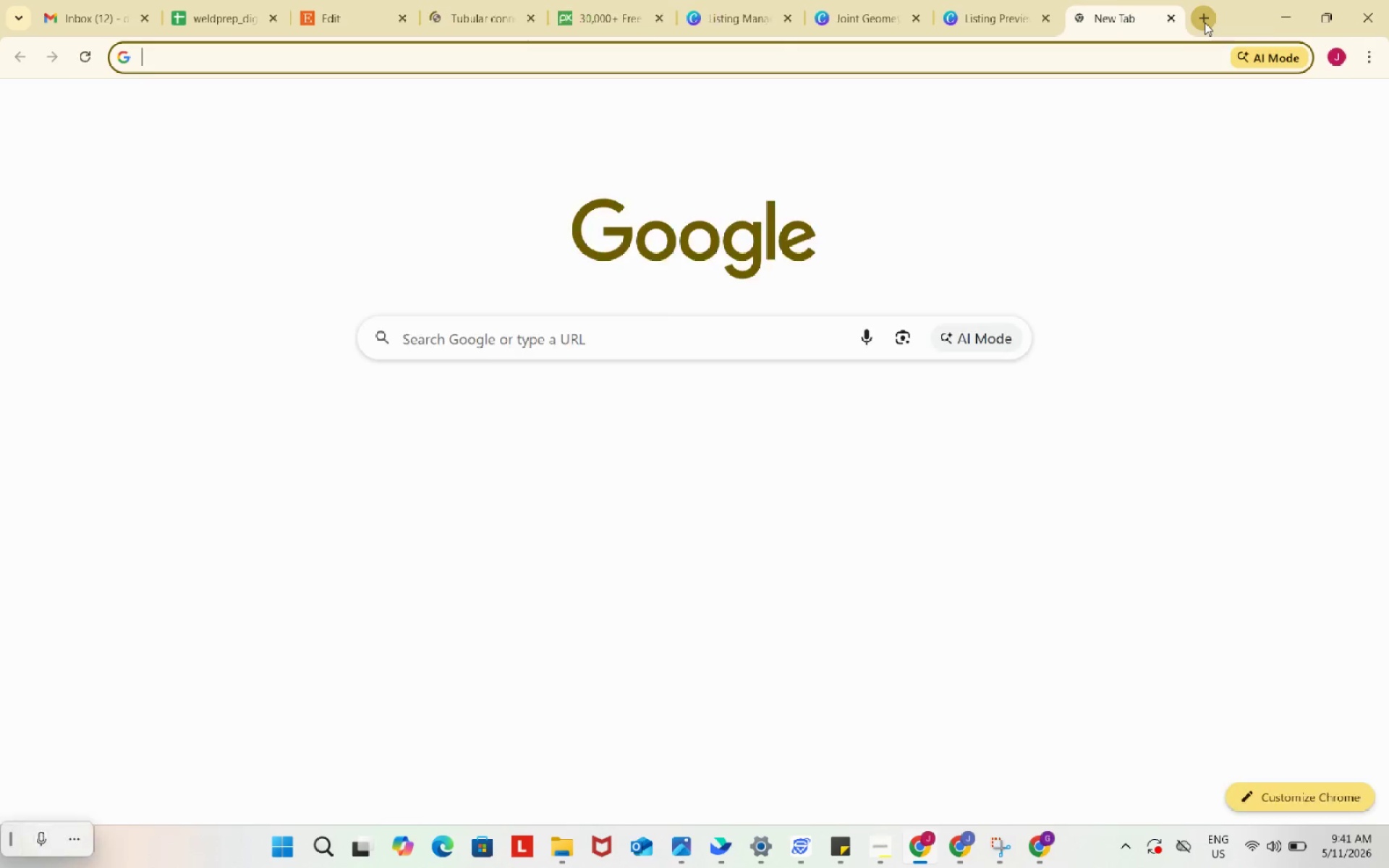 
key(Control+V)
 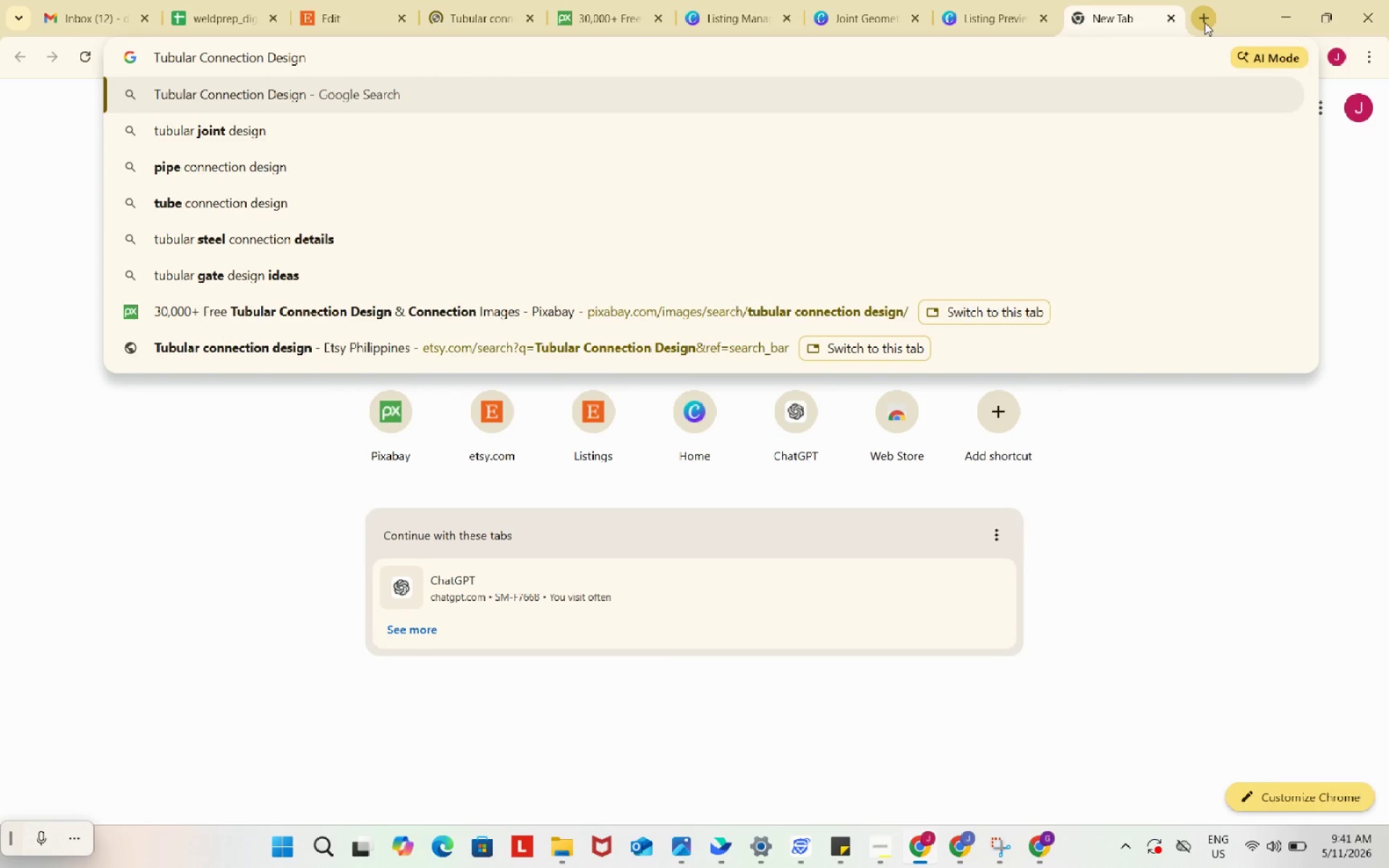 
type( welding)
 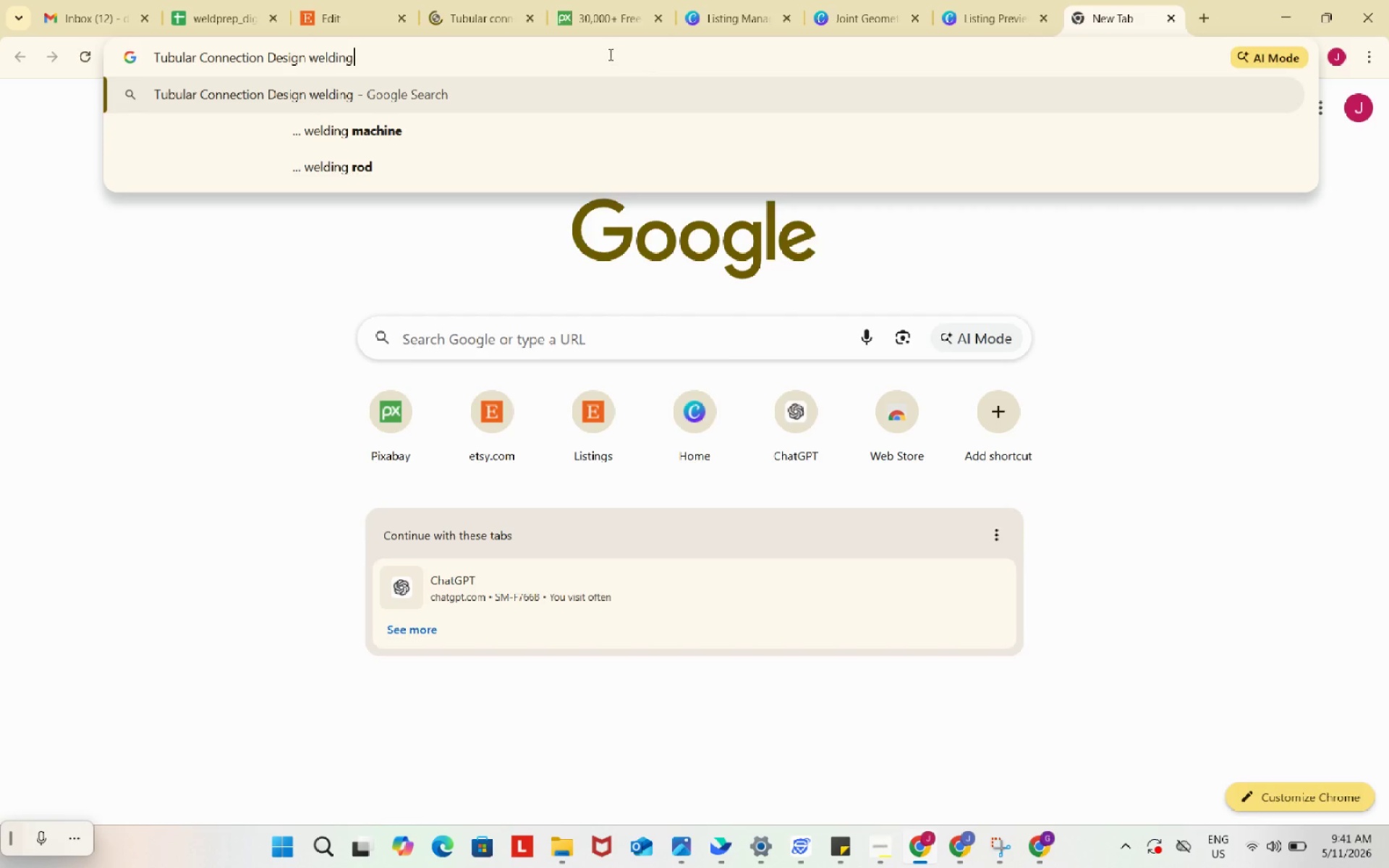 
left_click([556, 138])
 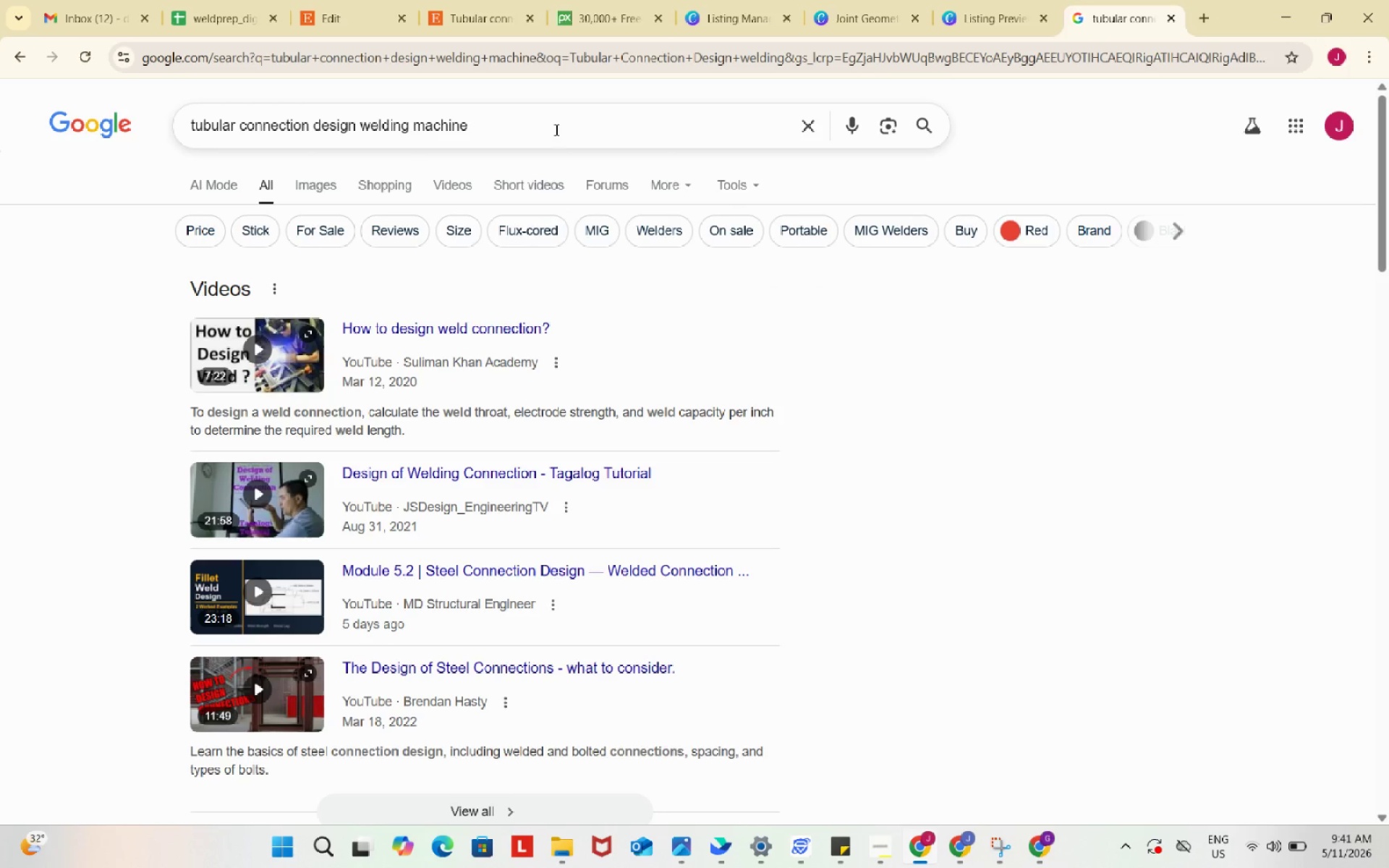 
left_click([490, 0])
 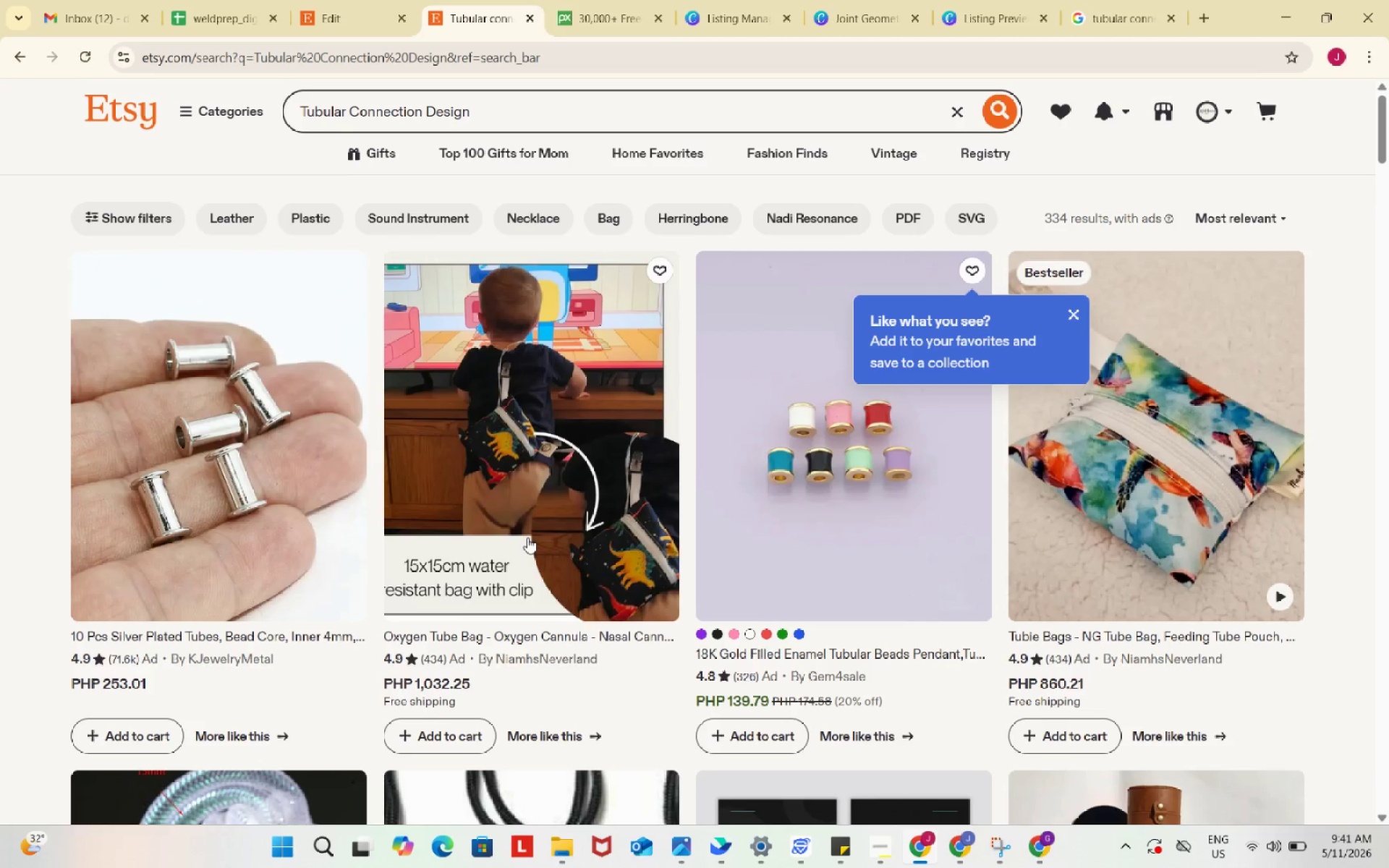 
scroll: coordinate [527, 538], scroll_direction: down, amount: 5.0
 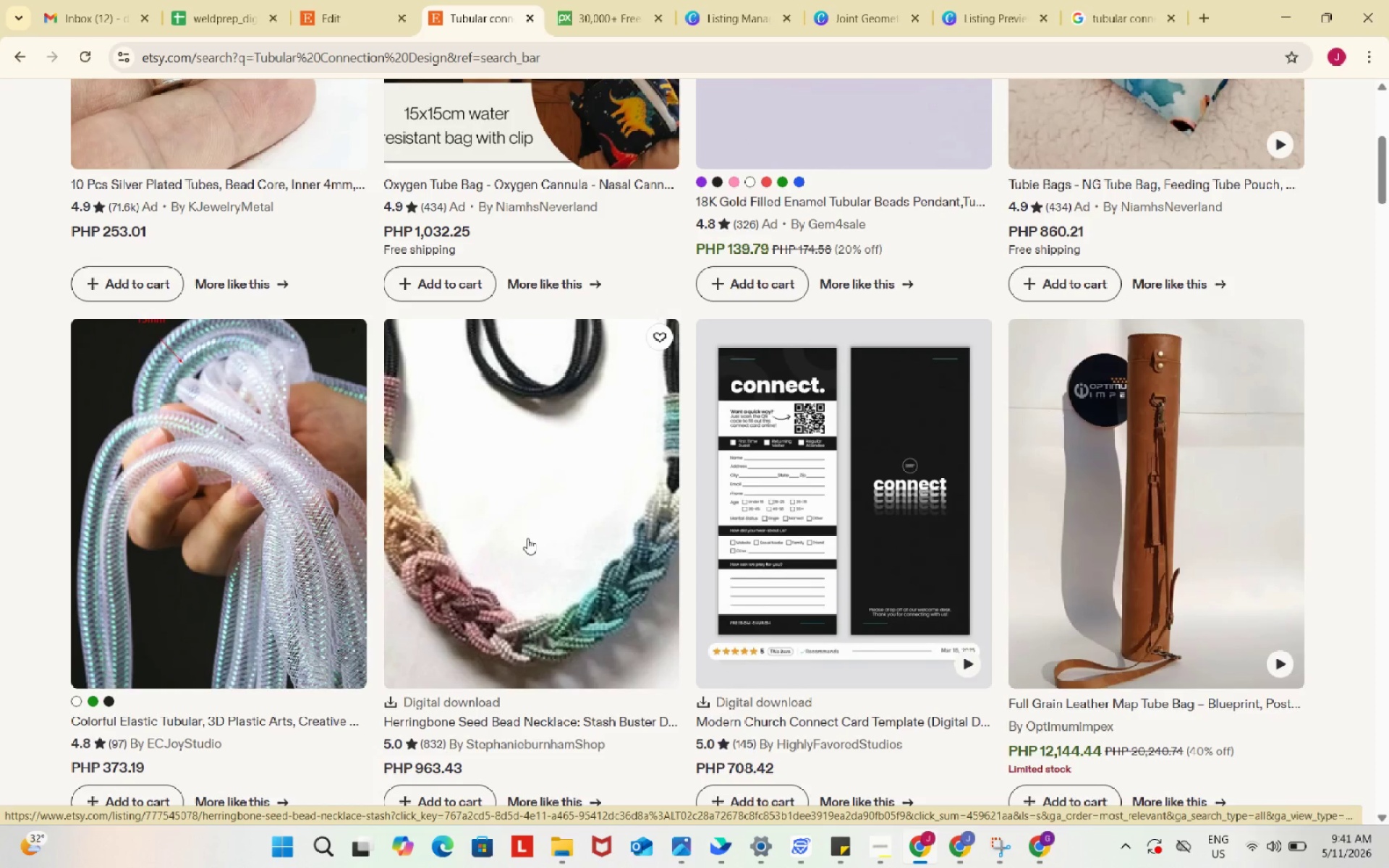 
scroll: coordinate [527, 538], scroll_direction: up, amount: 7.0
 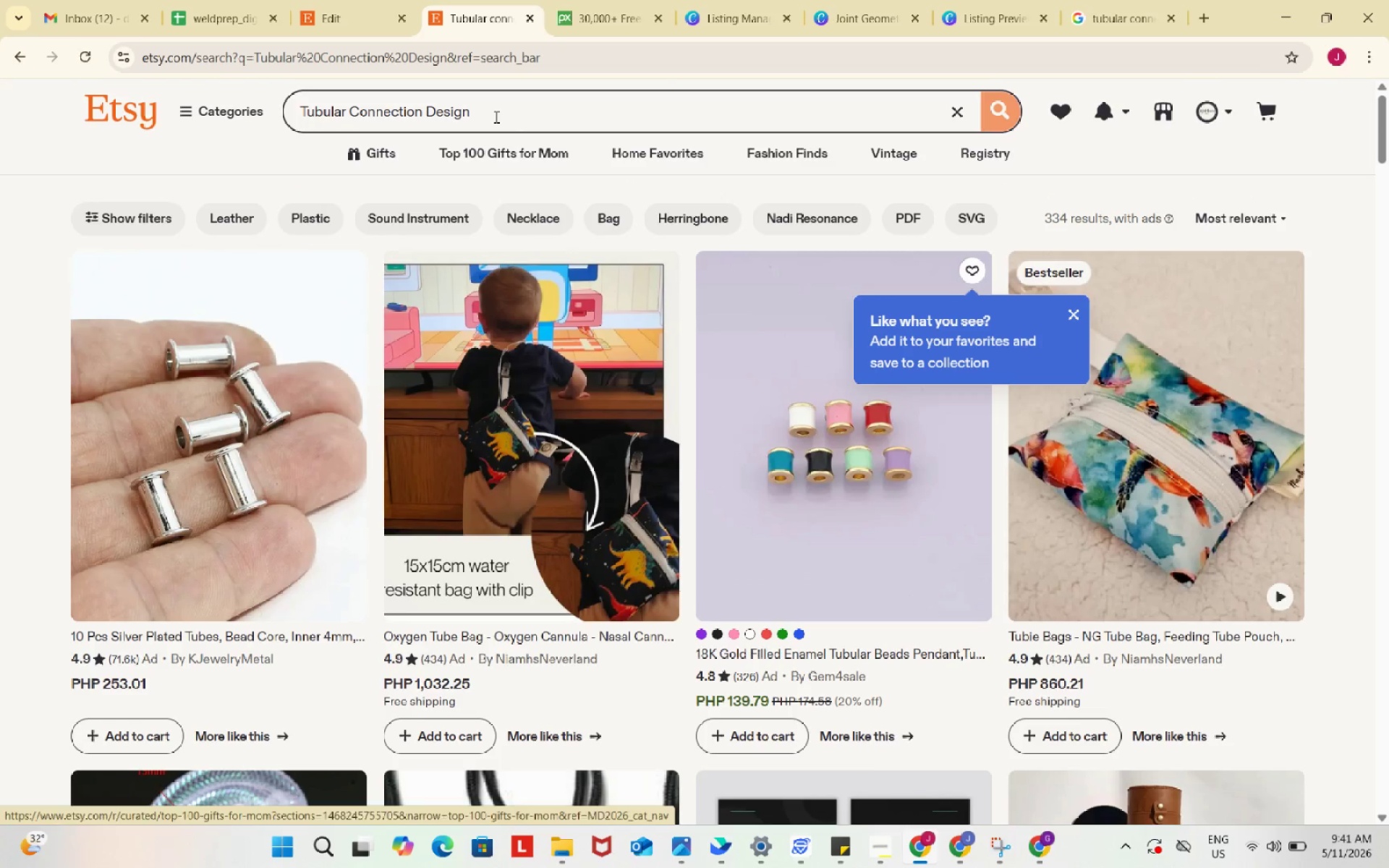 
left_click([495, 116])
 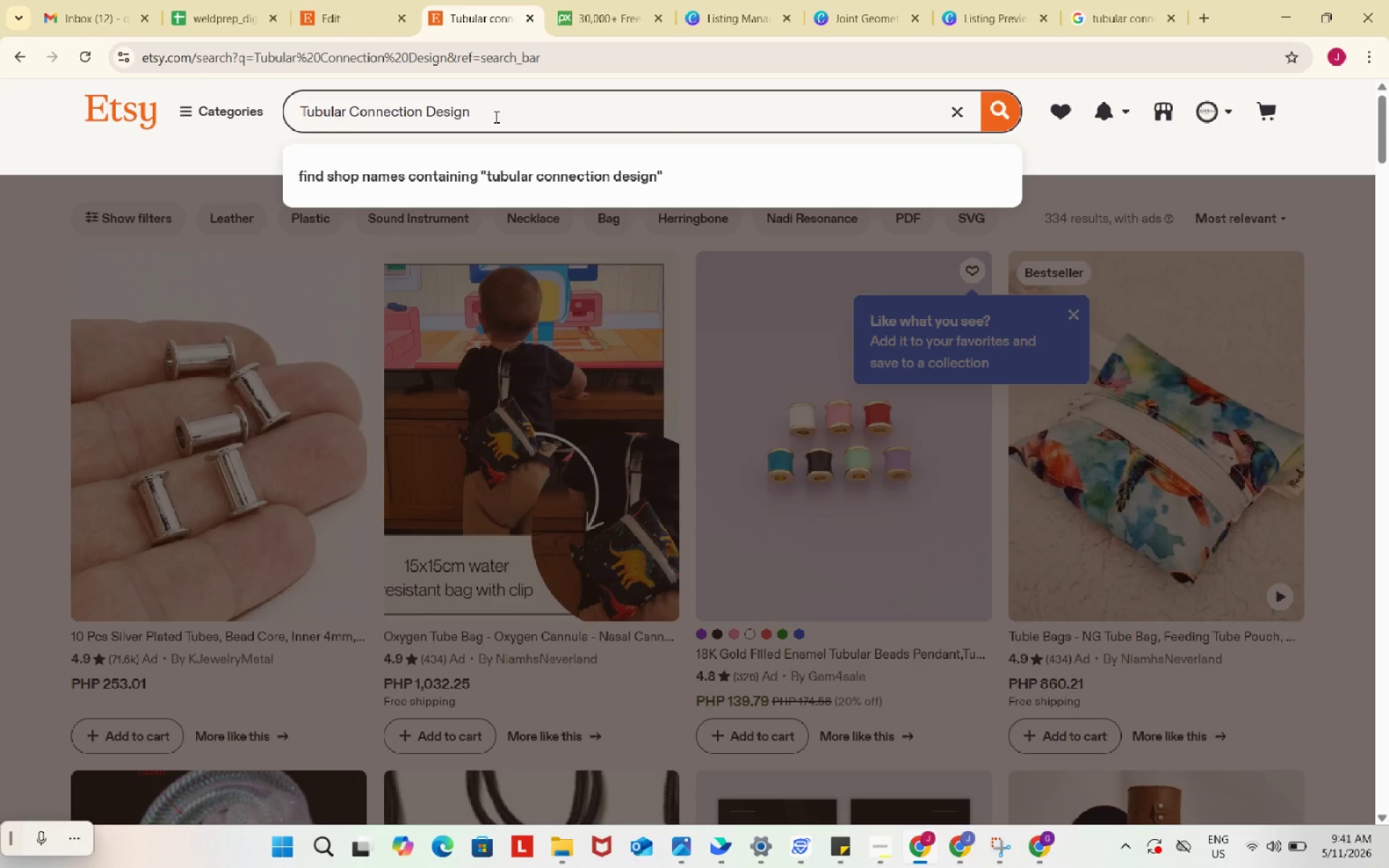 
type( welsing guide)
 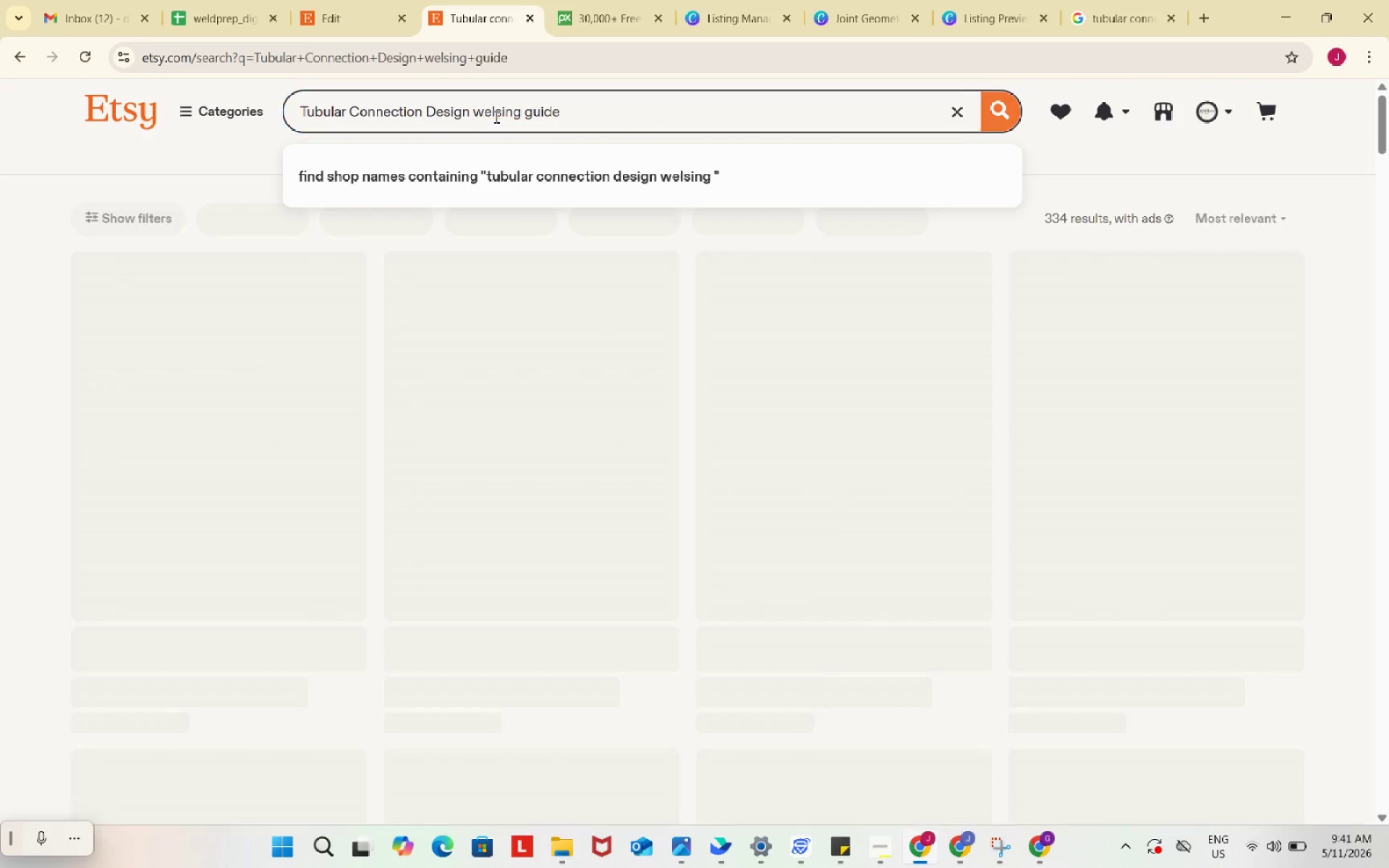 
key(Enter)
 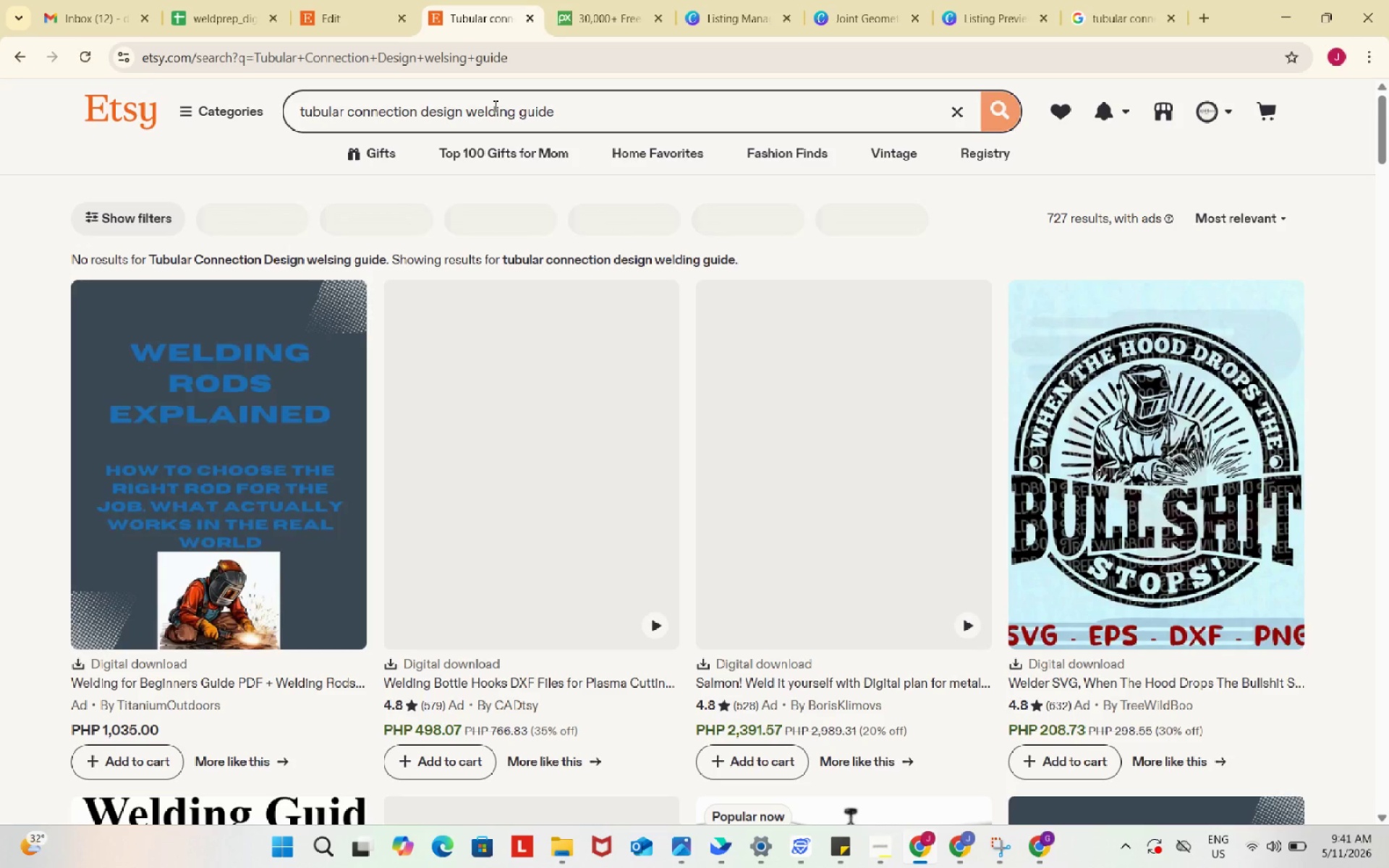 
left_click([494, 106])
 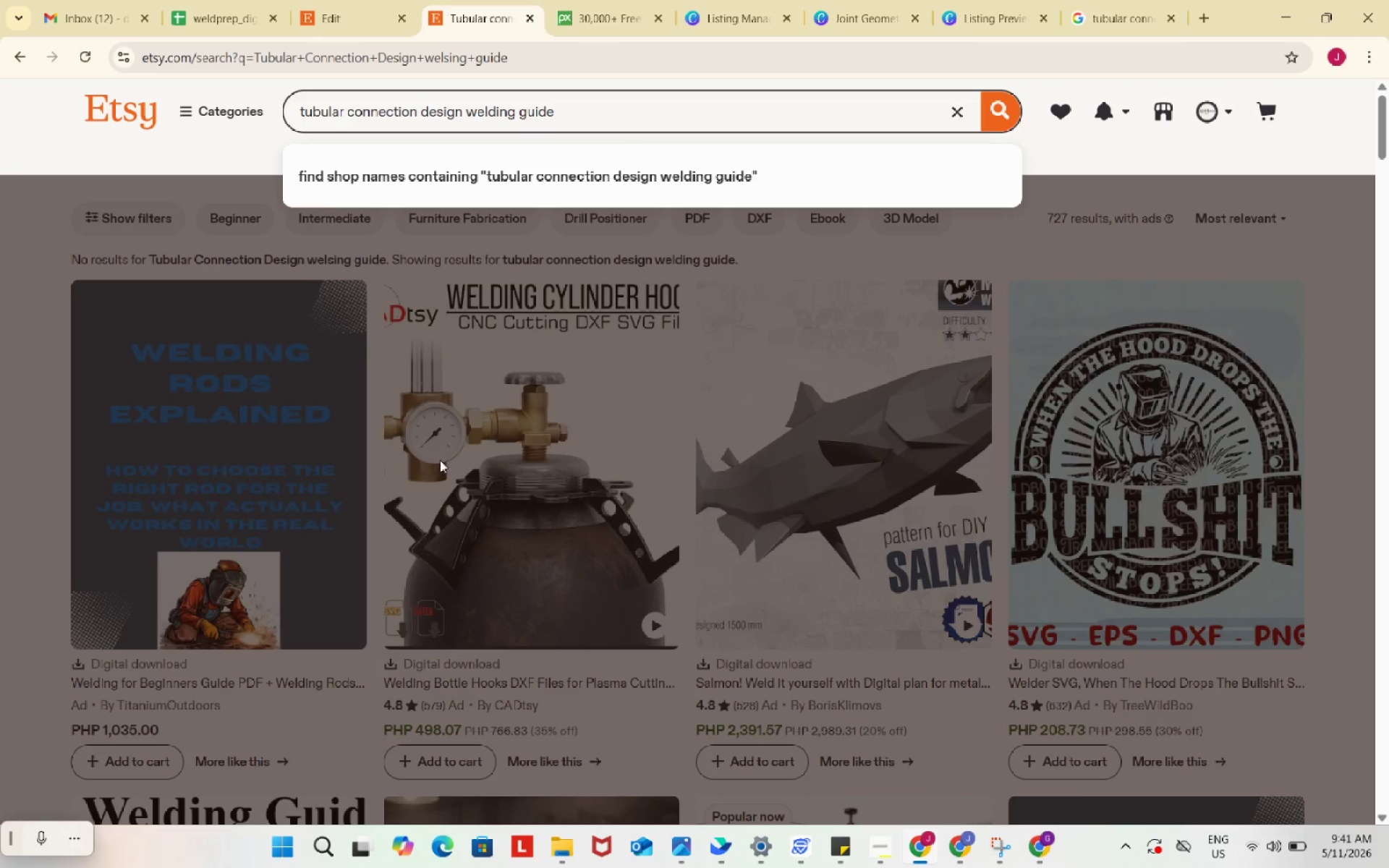 
left_click([6, 404])
 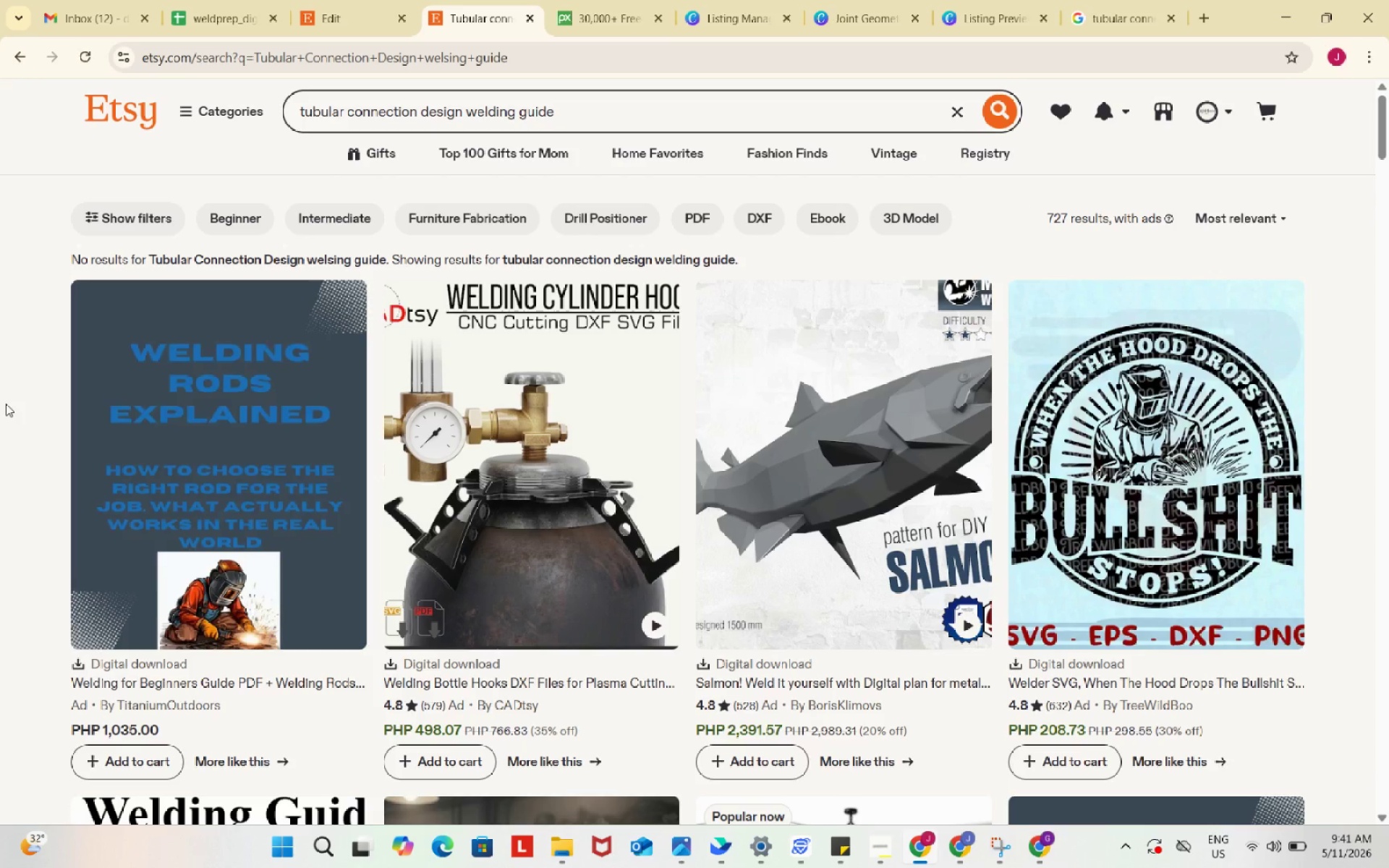 
wait(5.59)
 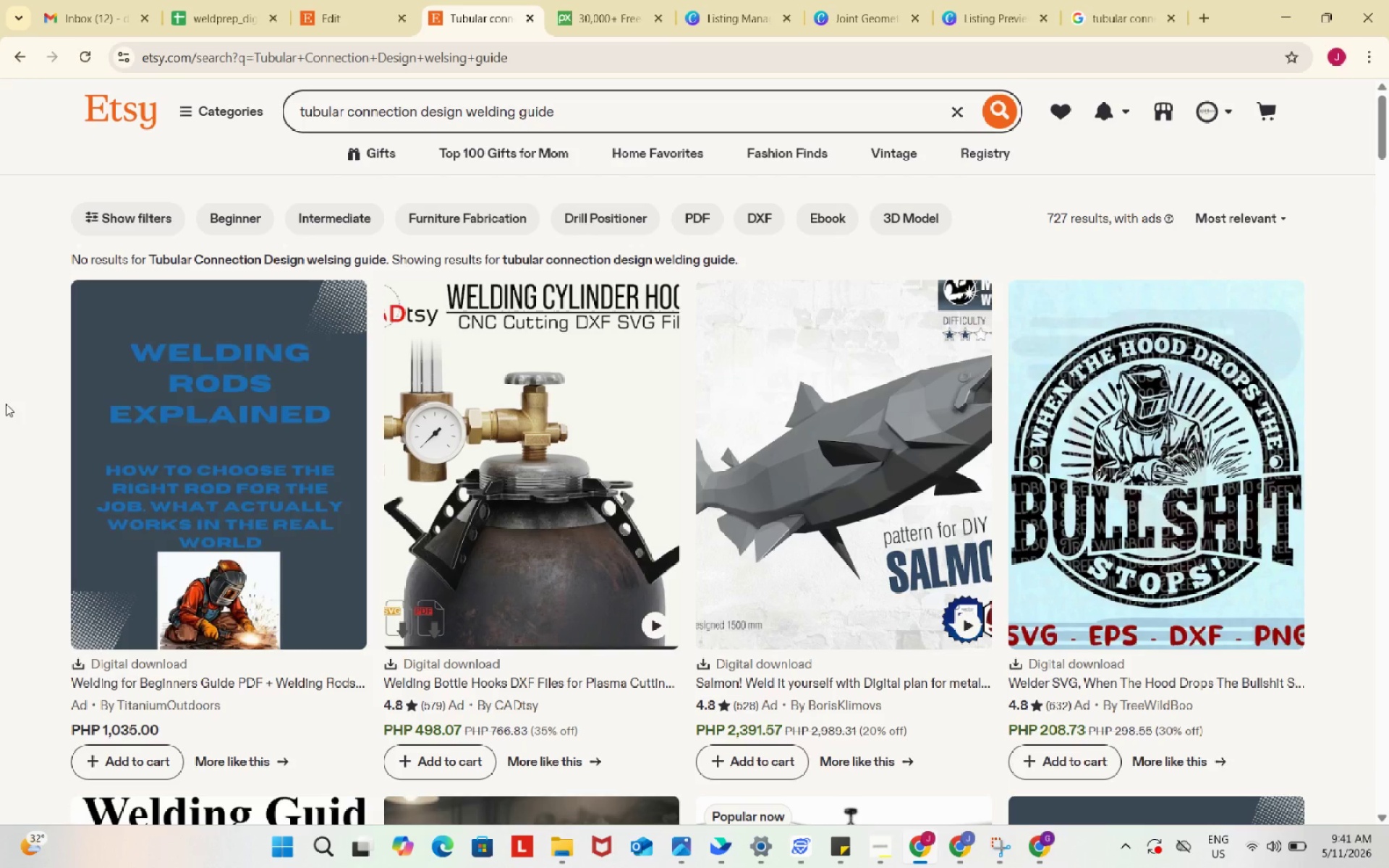 
scroll: coordinate [578, 521], scroll_direction: down, amount: 10.0
 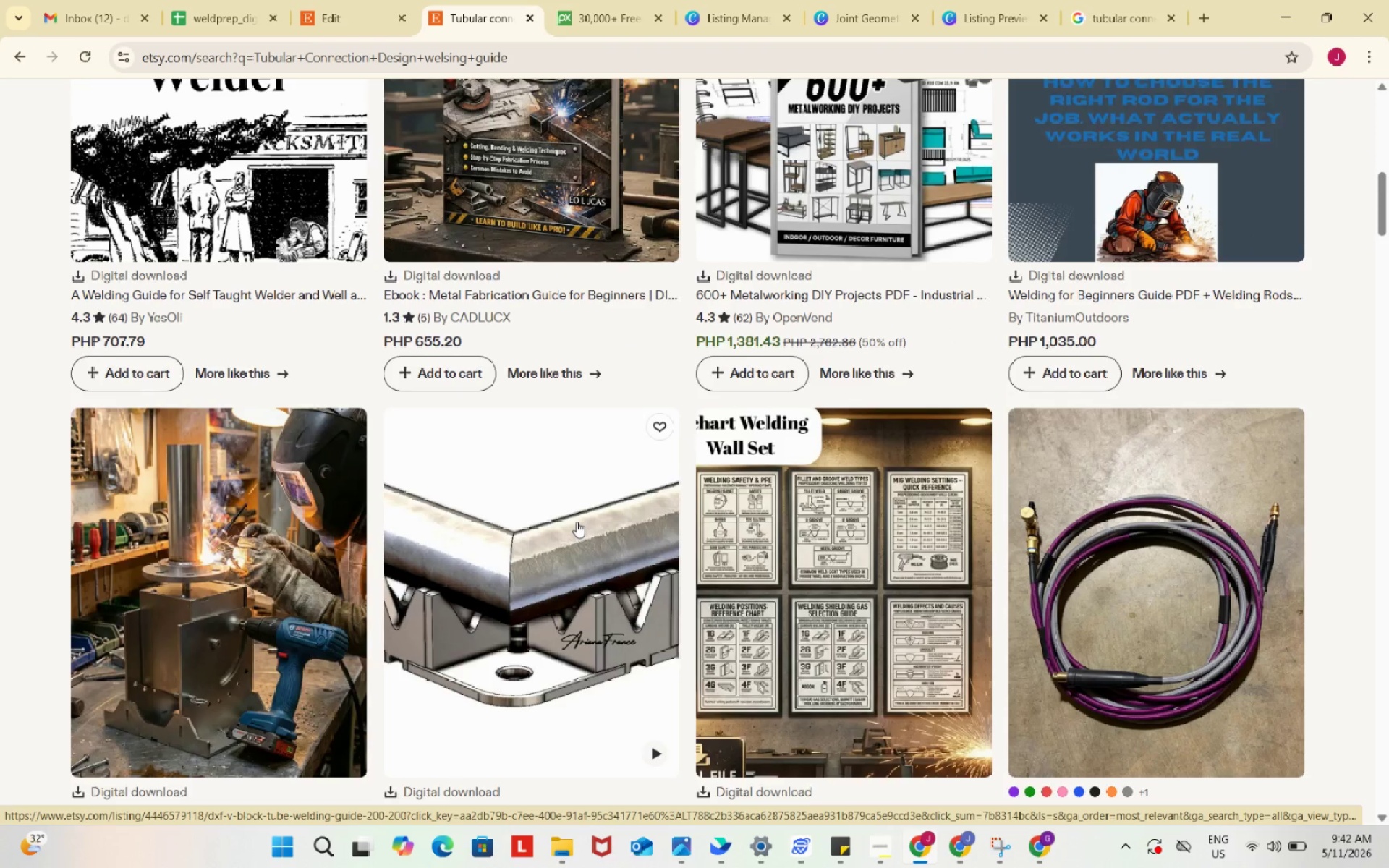 
scroll: coordinate [577, 522], scroll_direction: up, amount: 4.0
 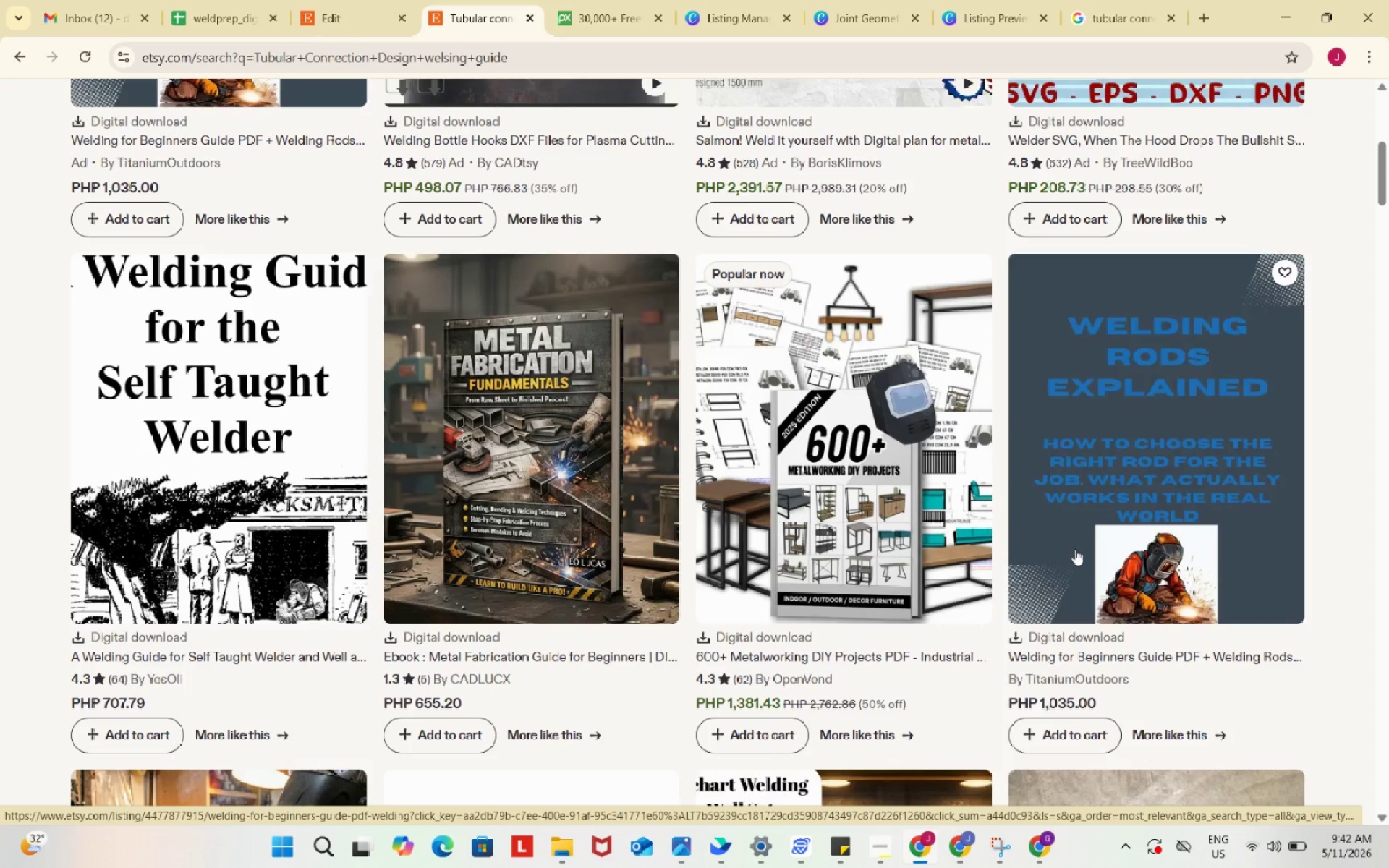 
wait(6.15)
 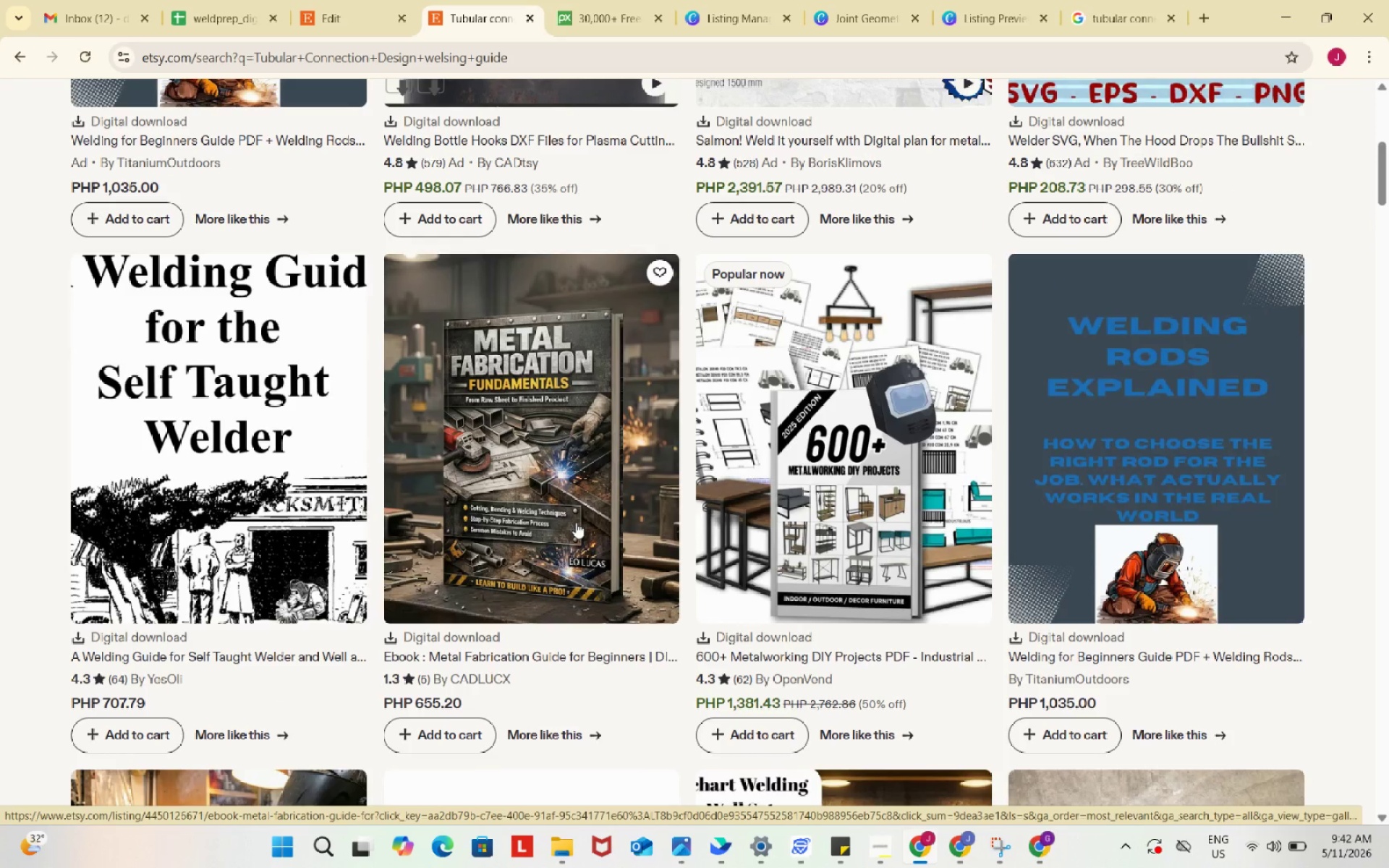 
scroll: coordinate [1075, 549], scroll_direction: down, amount: 10.0
 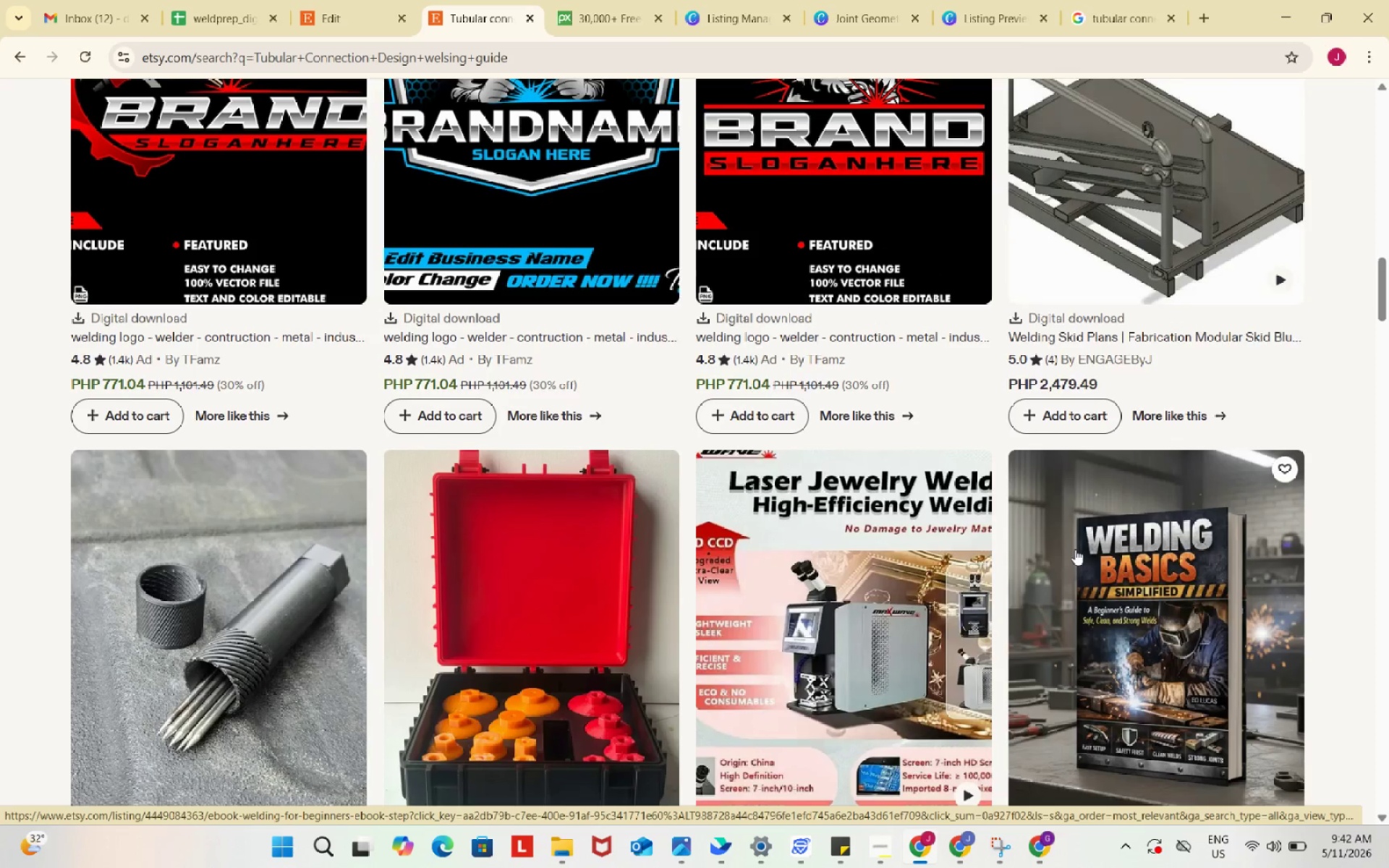 
scroll: coordinate [745, 401], scroll_direction: up, amount: 25.0
 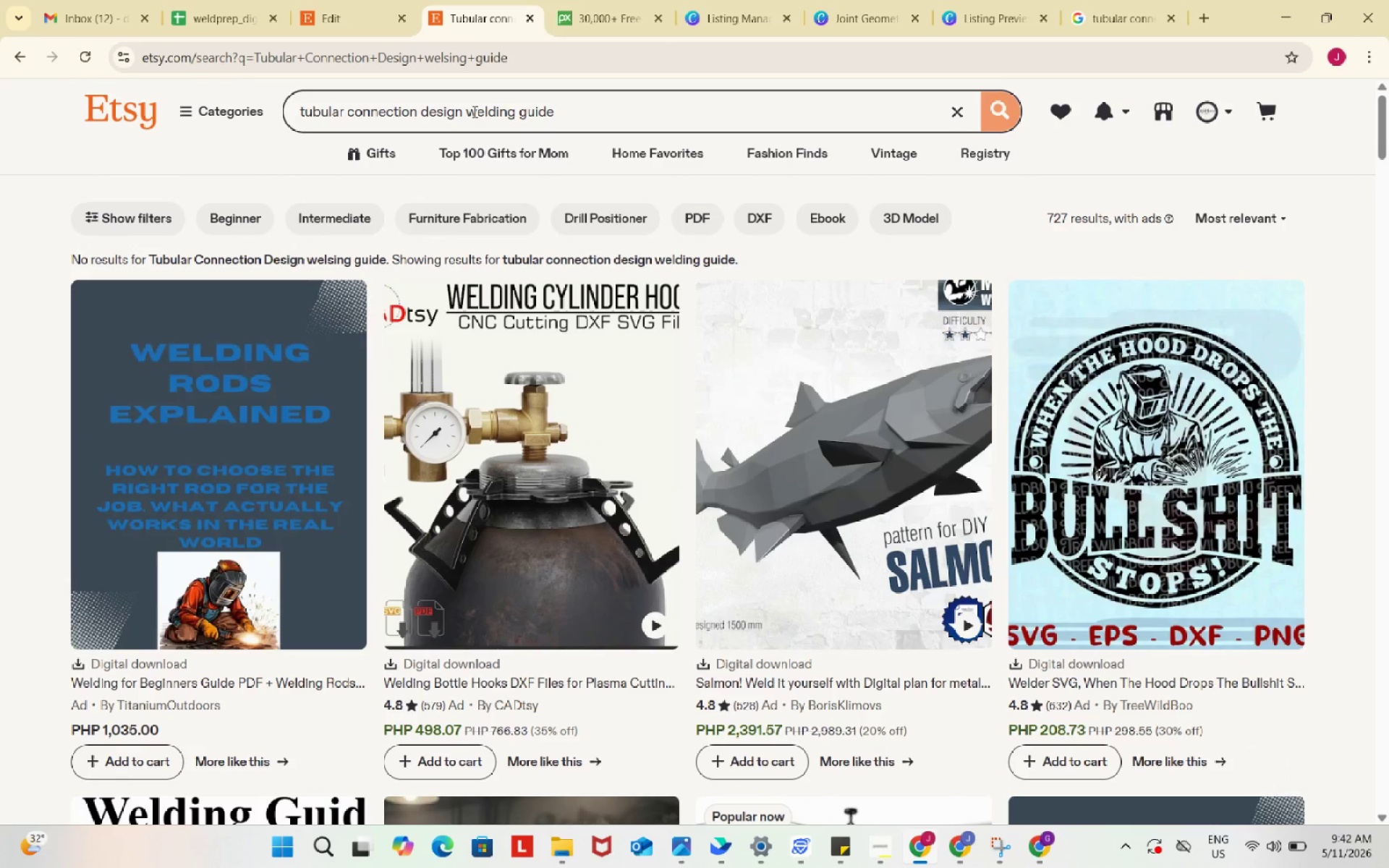 
left_click_drag(start_coordinate=[468, 111], to_coordinate=[604, 111])
 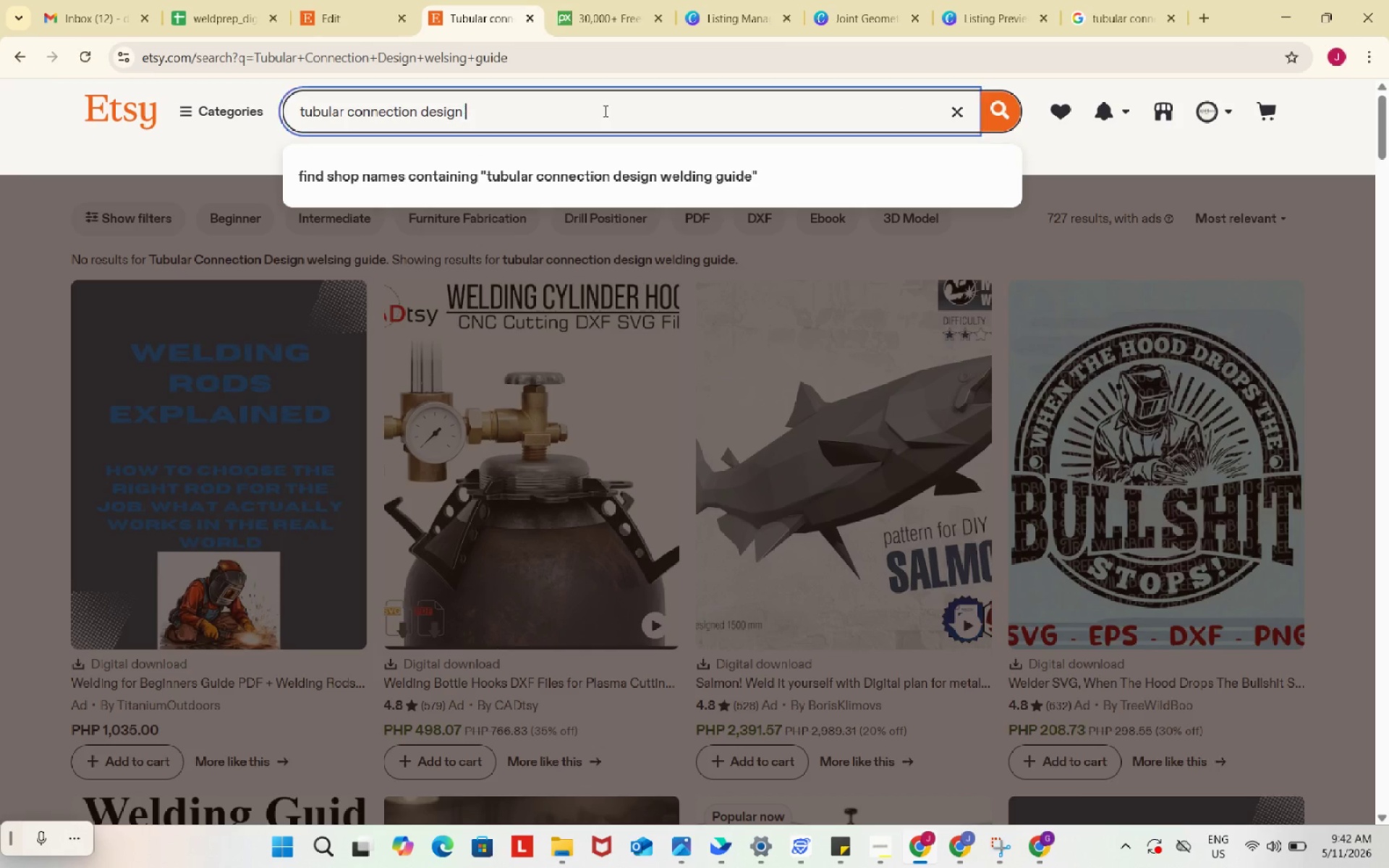 
key(Backspace)
type(guide)
 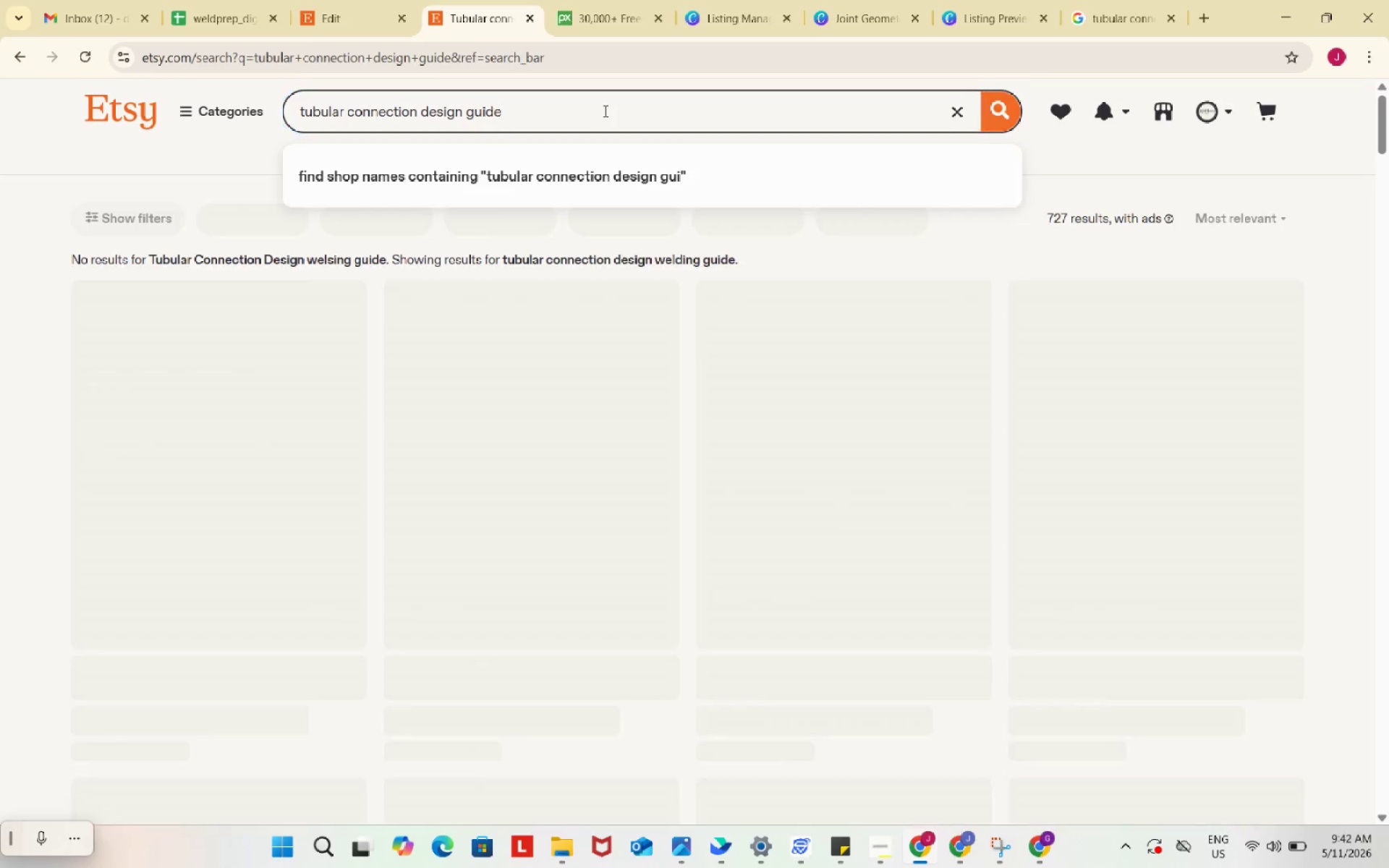 
key(Enter)
 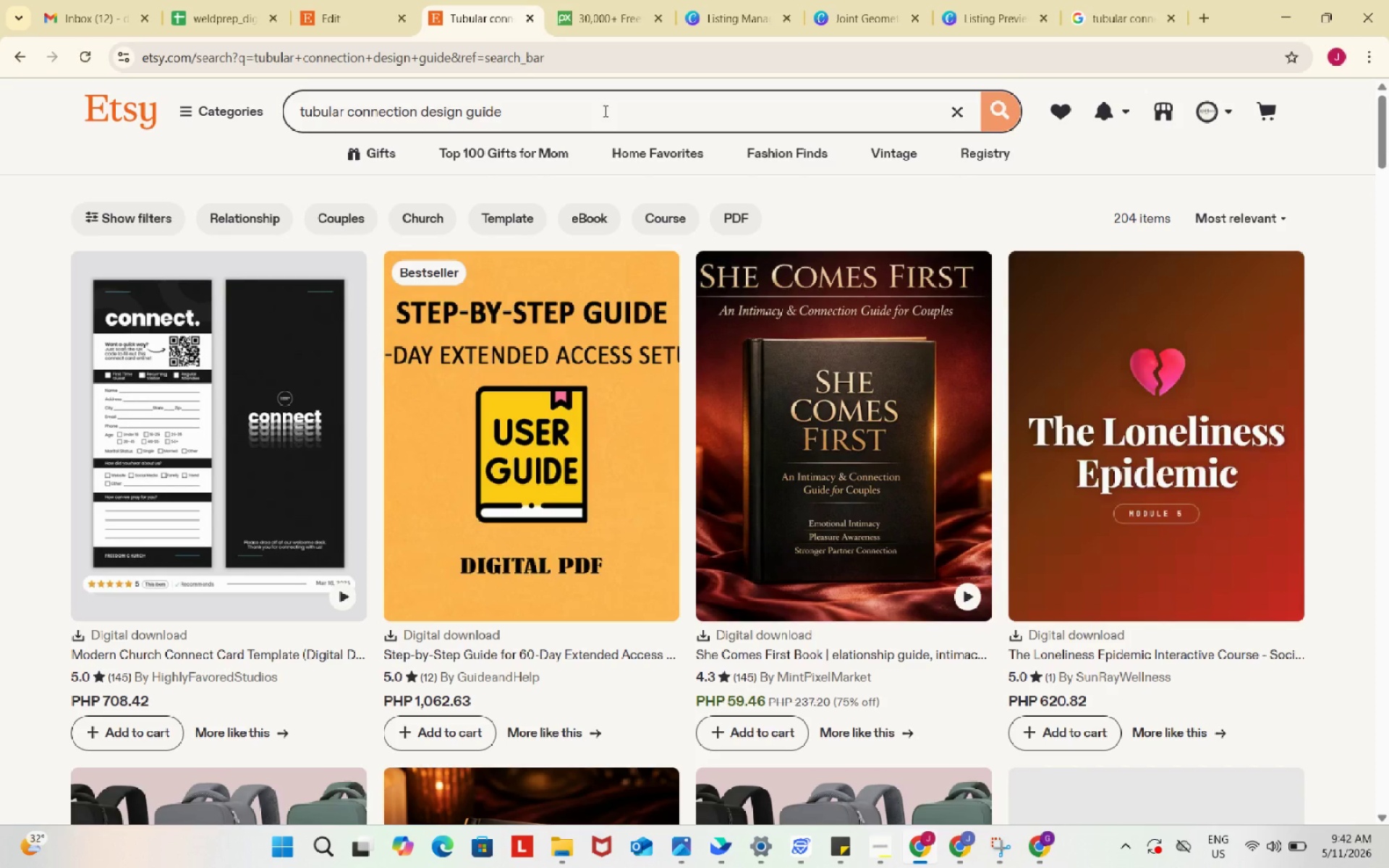 
scroll: coordinate [603, 540], scroll_direction: down, amount: 20.0
 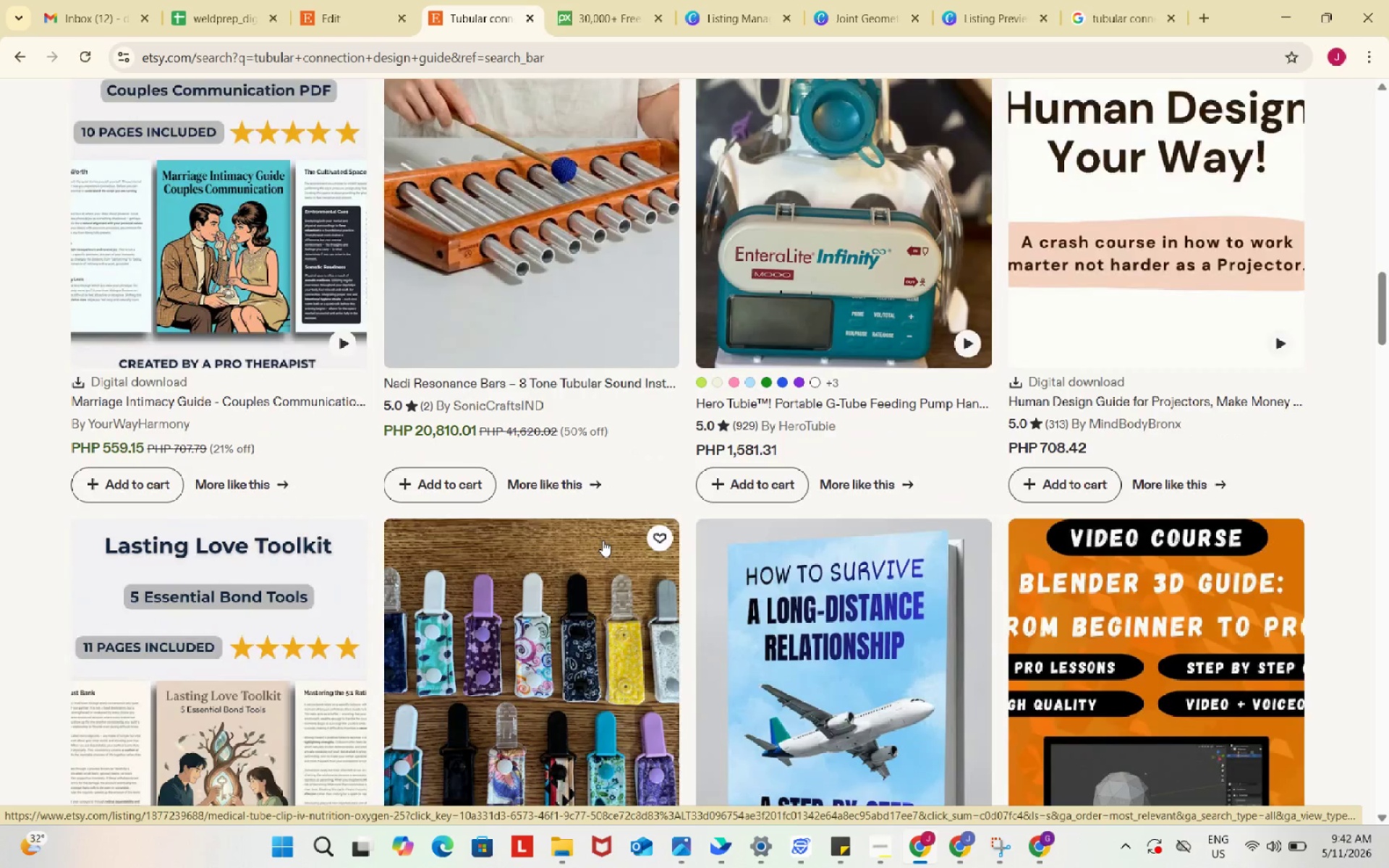 
scroll: coordinate [603, 540], scroll_direction: down, amount: 3.0
 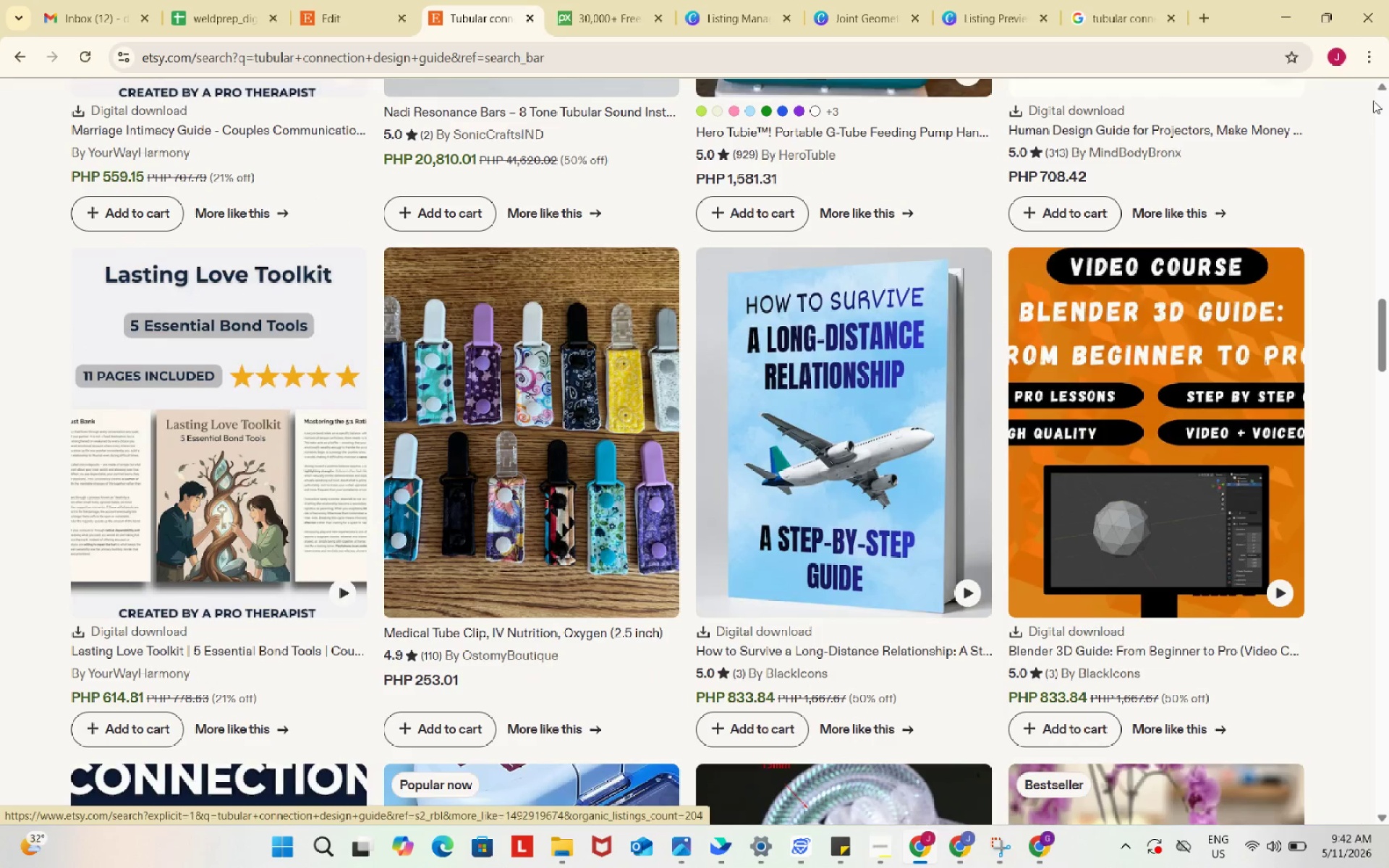 
left_click([1089, 0])
 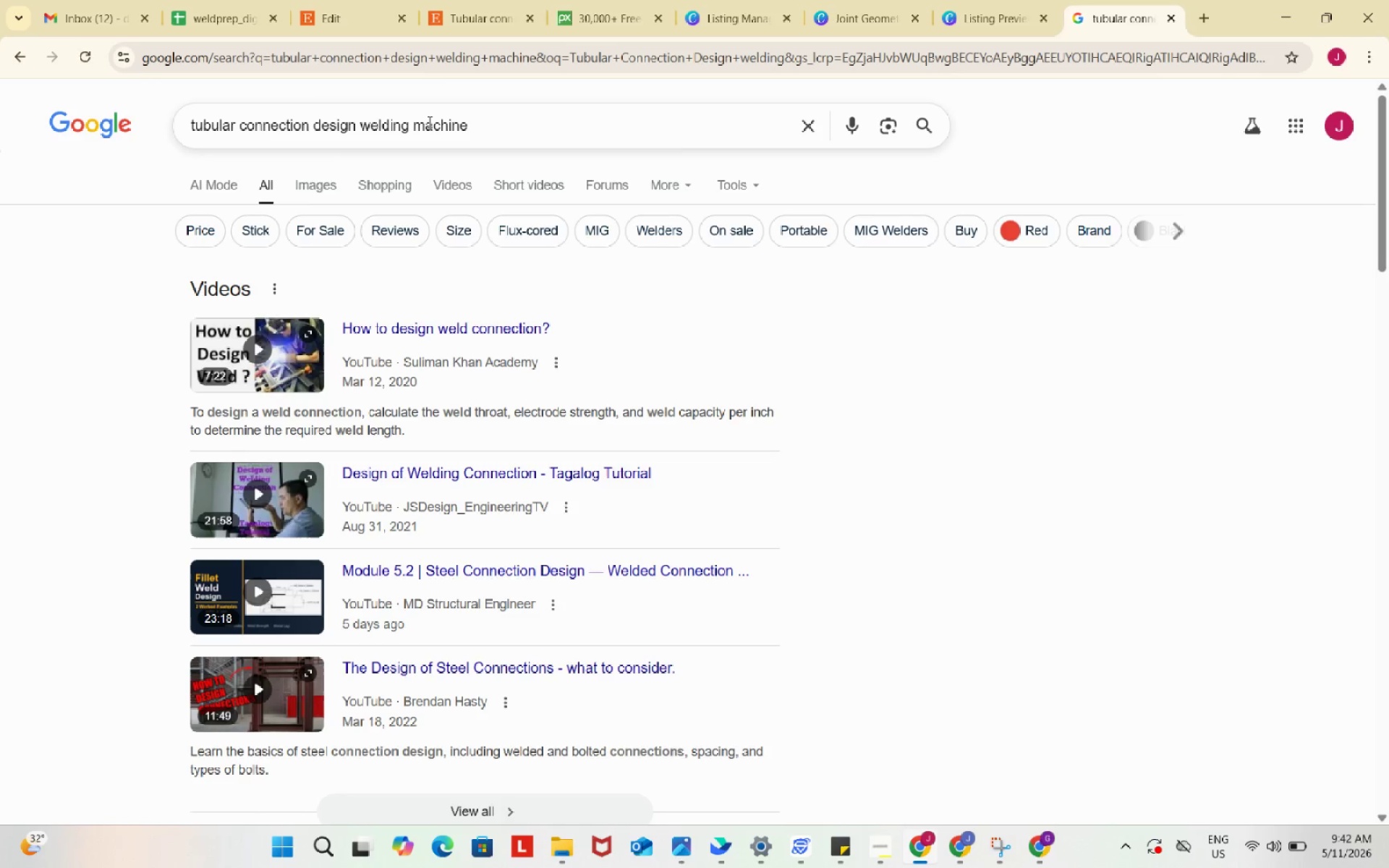 
left_click_drag(start_coordinate=[417, 122], to_coordinate=[486, 124])
 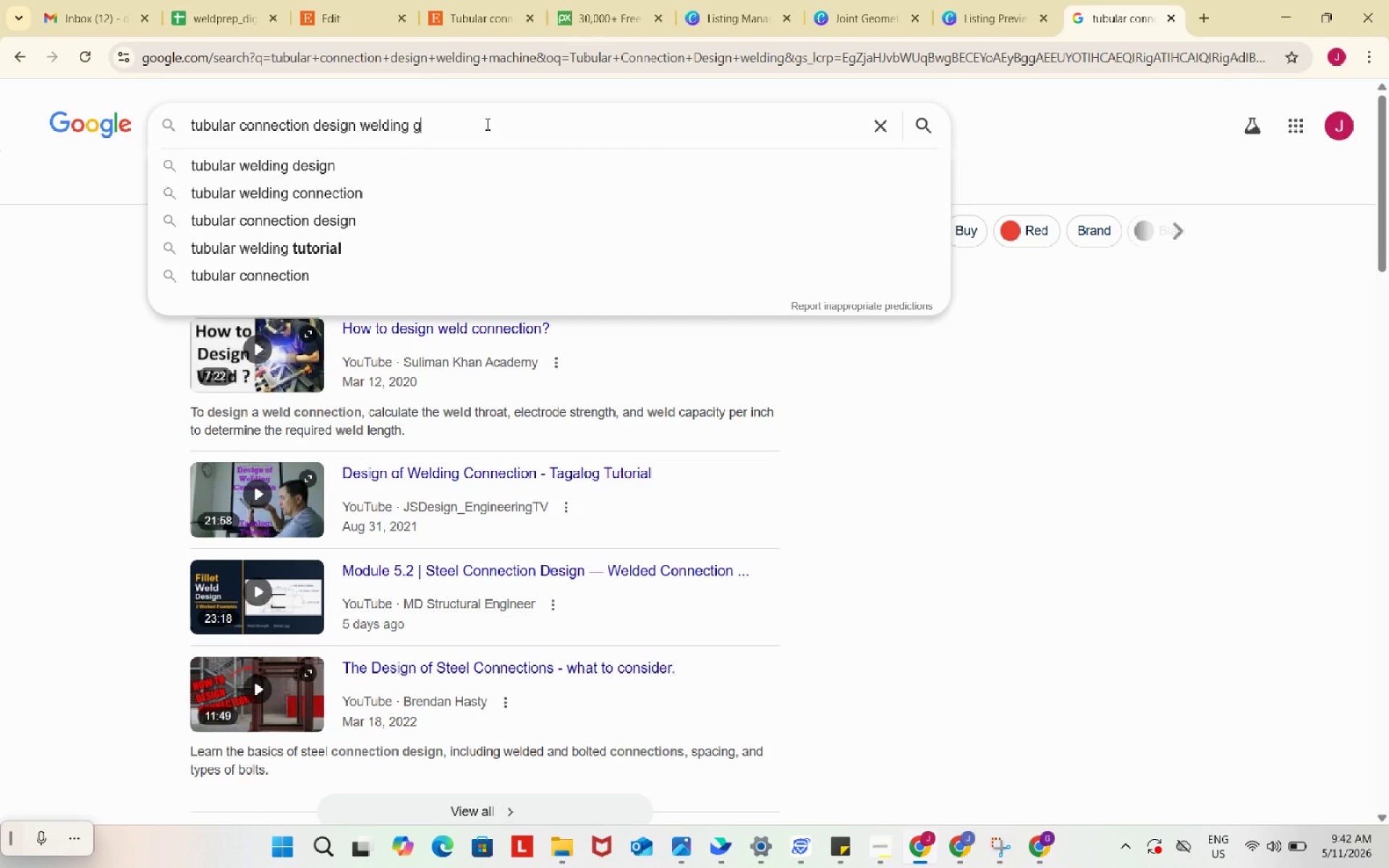 
type(guide)
 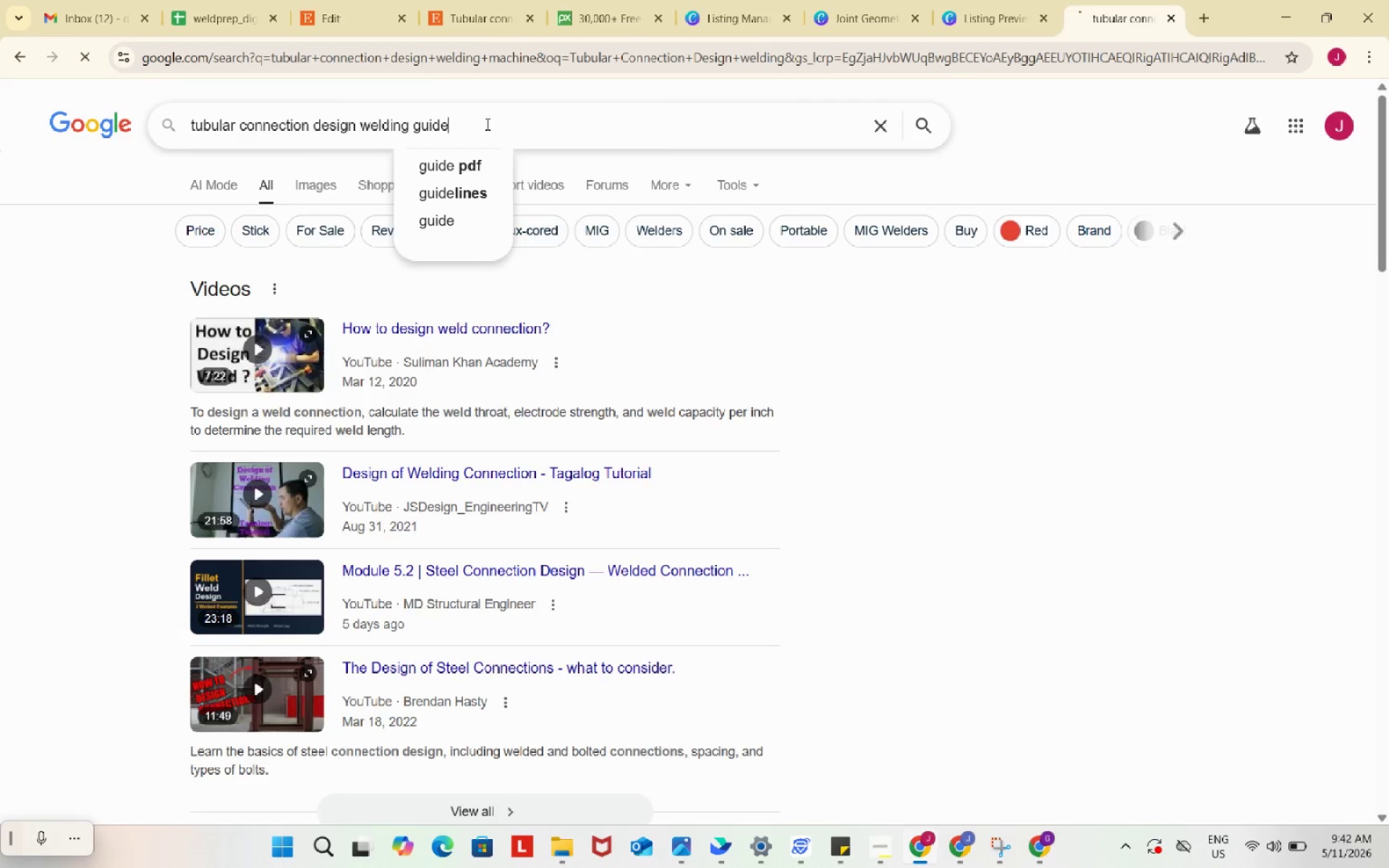 
key(Enter)
 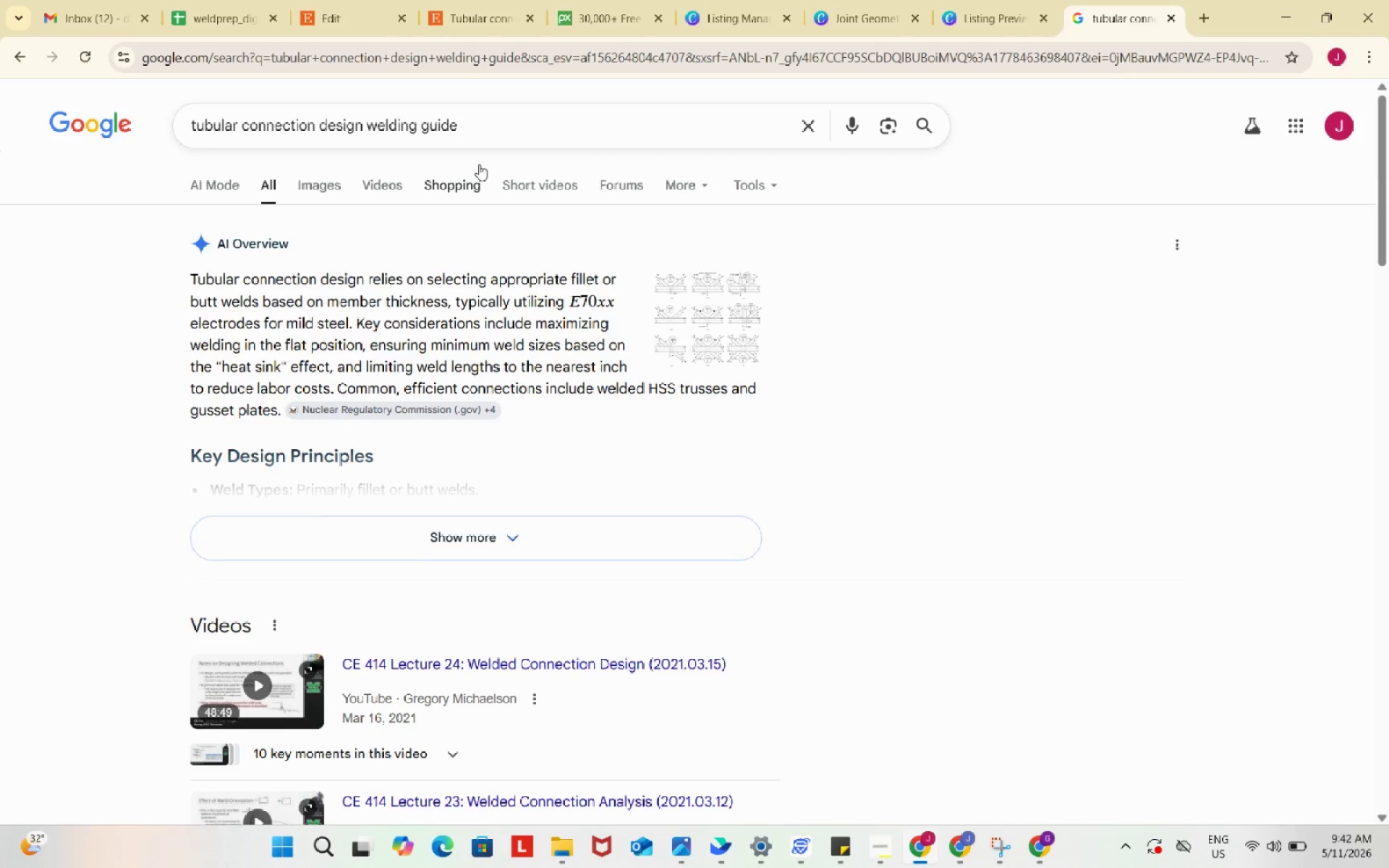 
mouse_move([310, 206])
 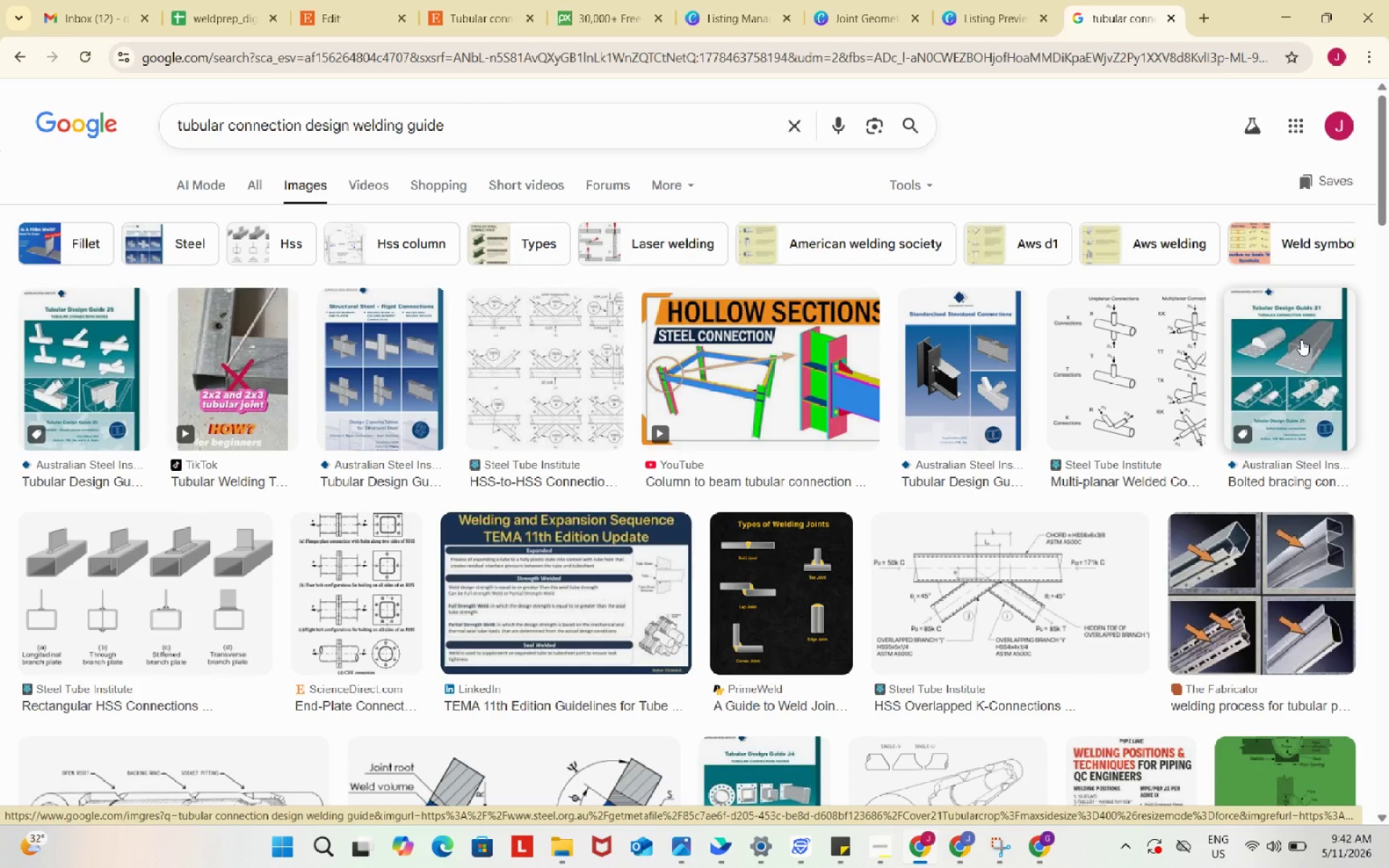 
left_click([1301, 339])
 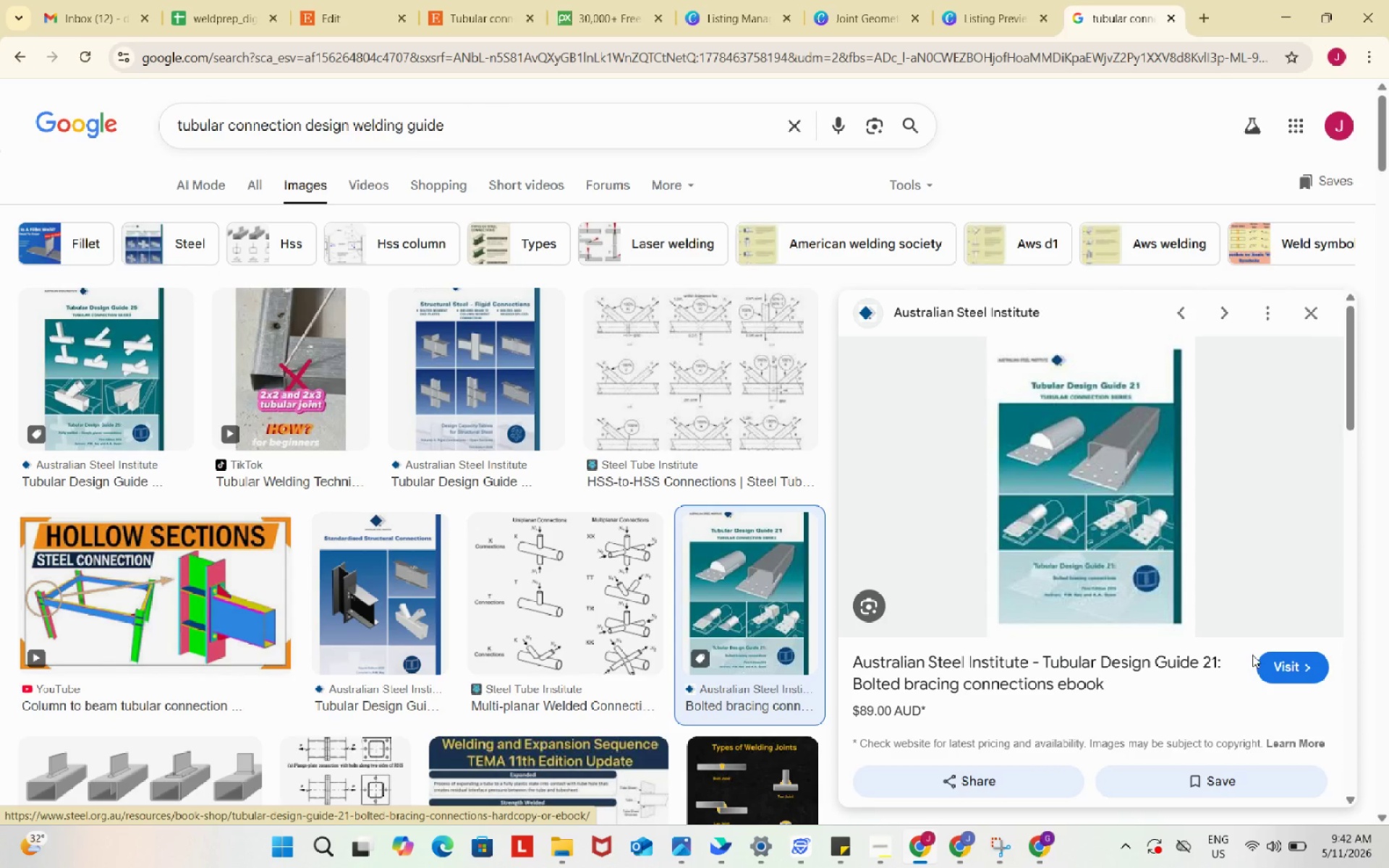 
left_click([1276, 661])
 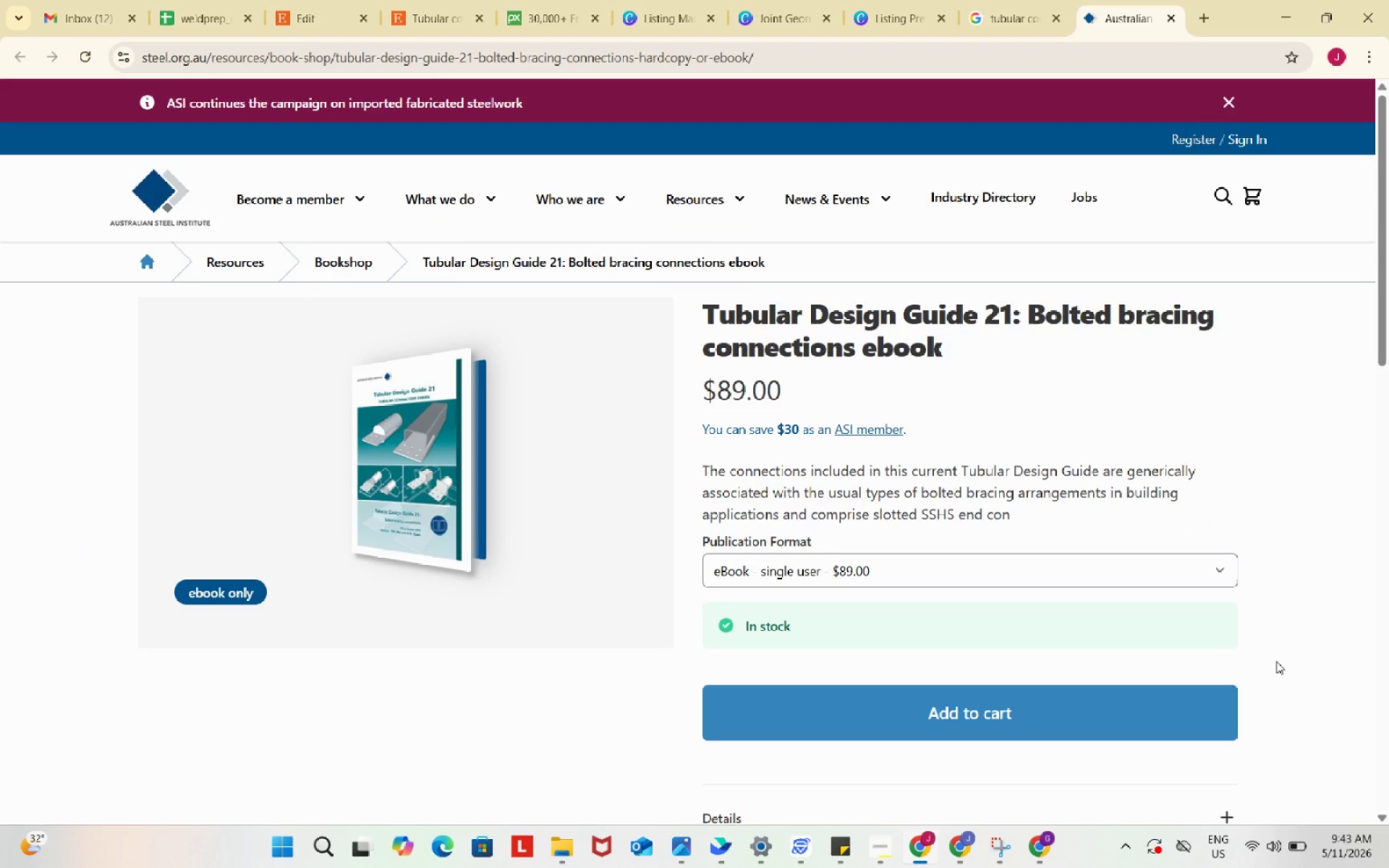 
wait(17.42)
 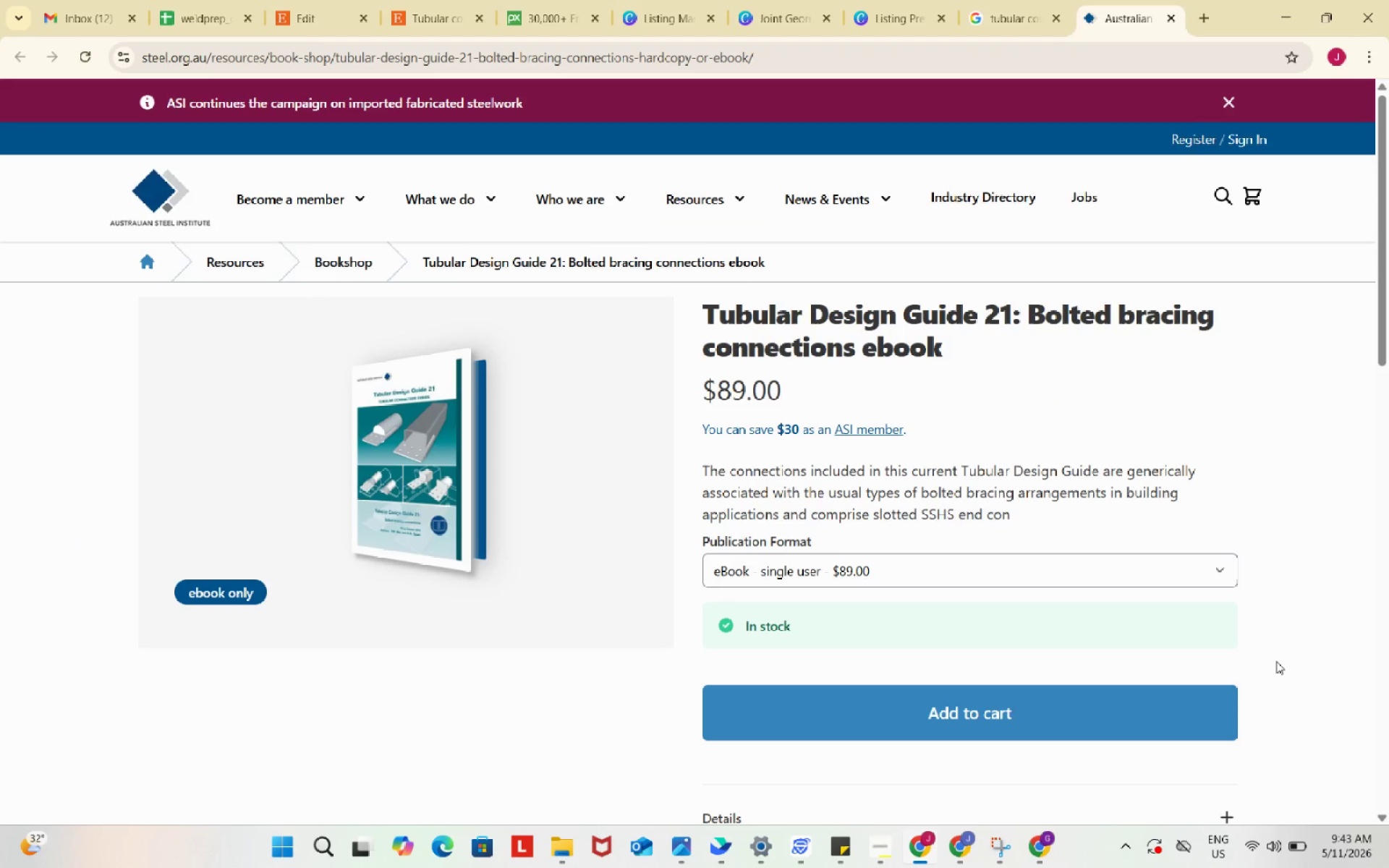 
key(Meta+Shift+S)
 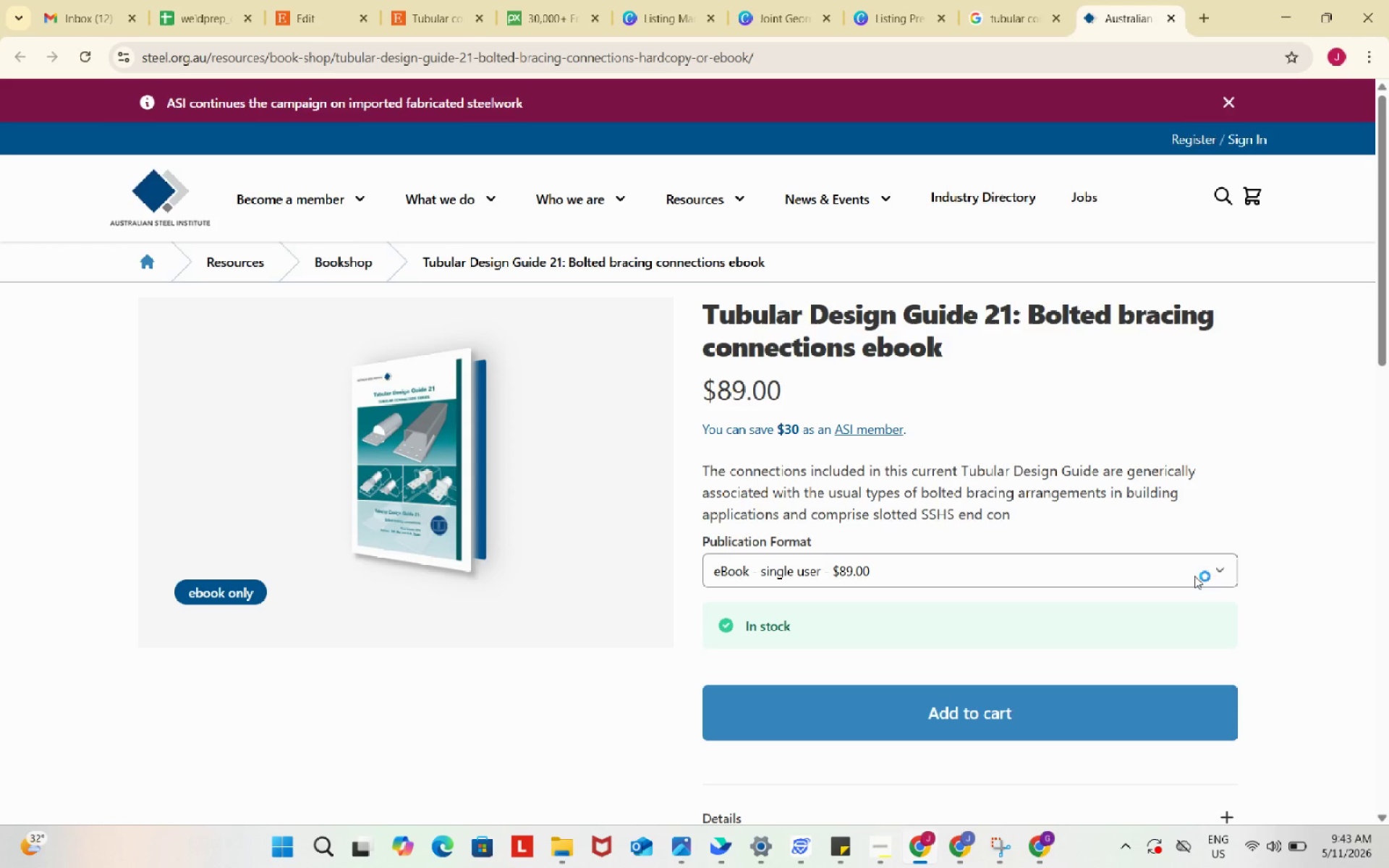 
left_click_drag(start_coordinate=[292, 337], to_coordinate=[551, 600])
 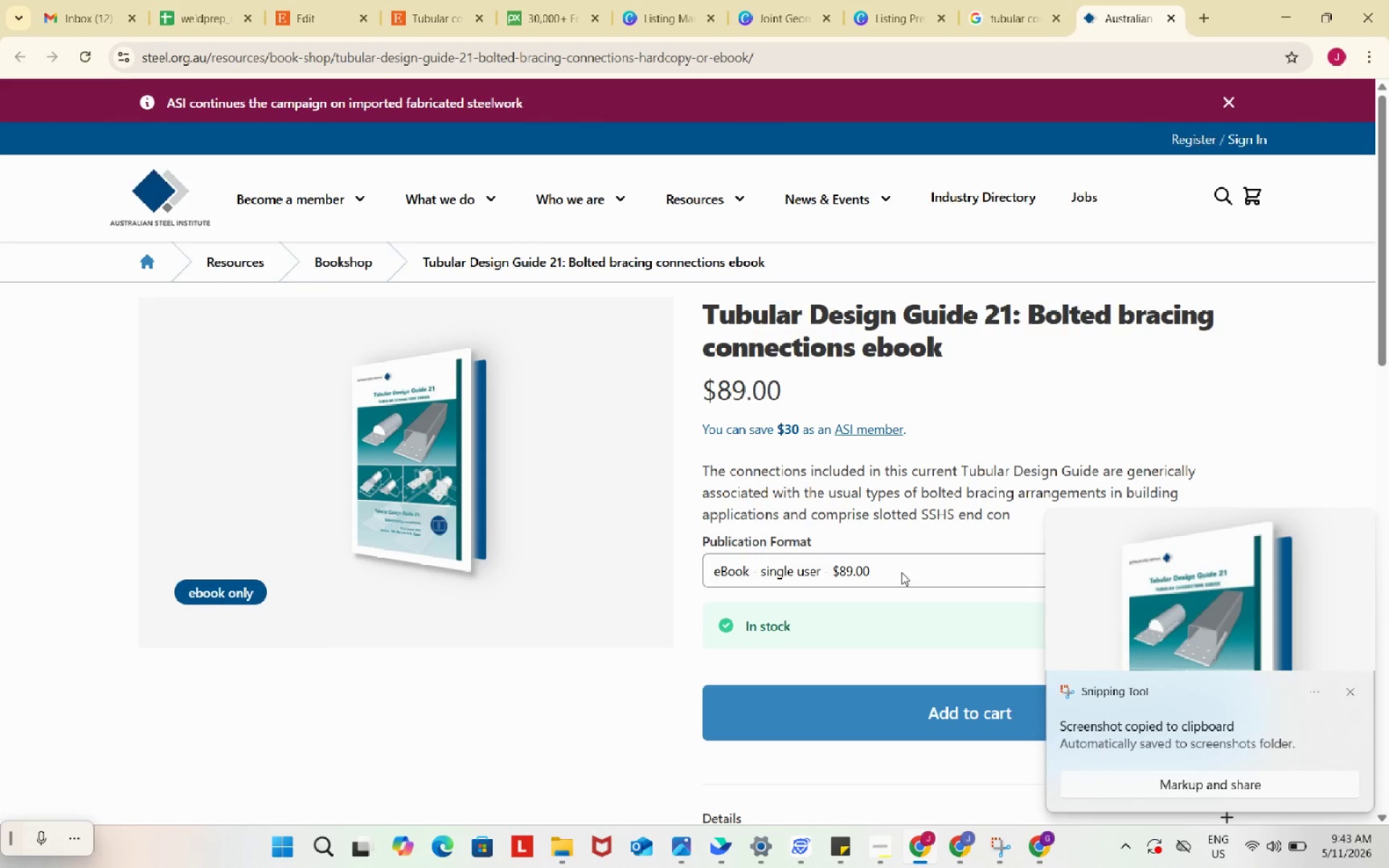 
left_click([1241, 586])
 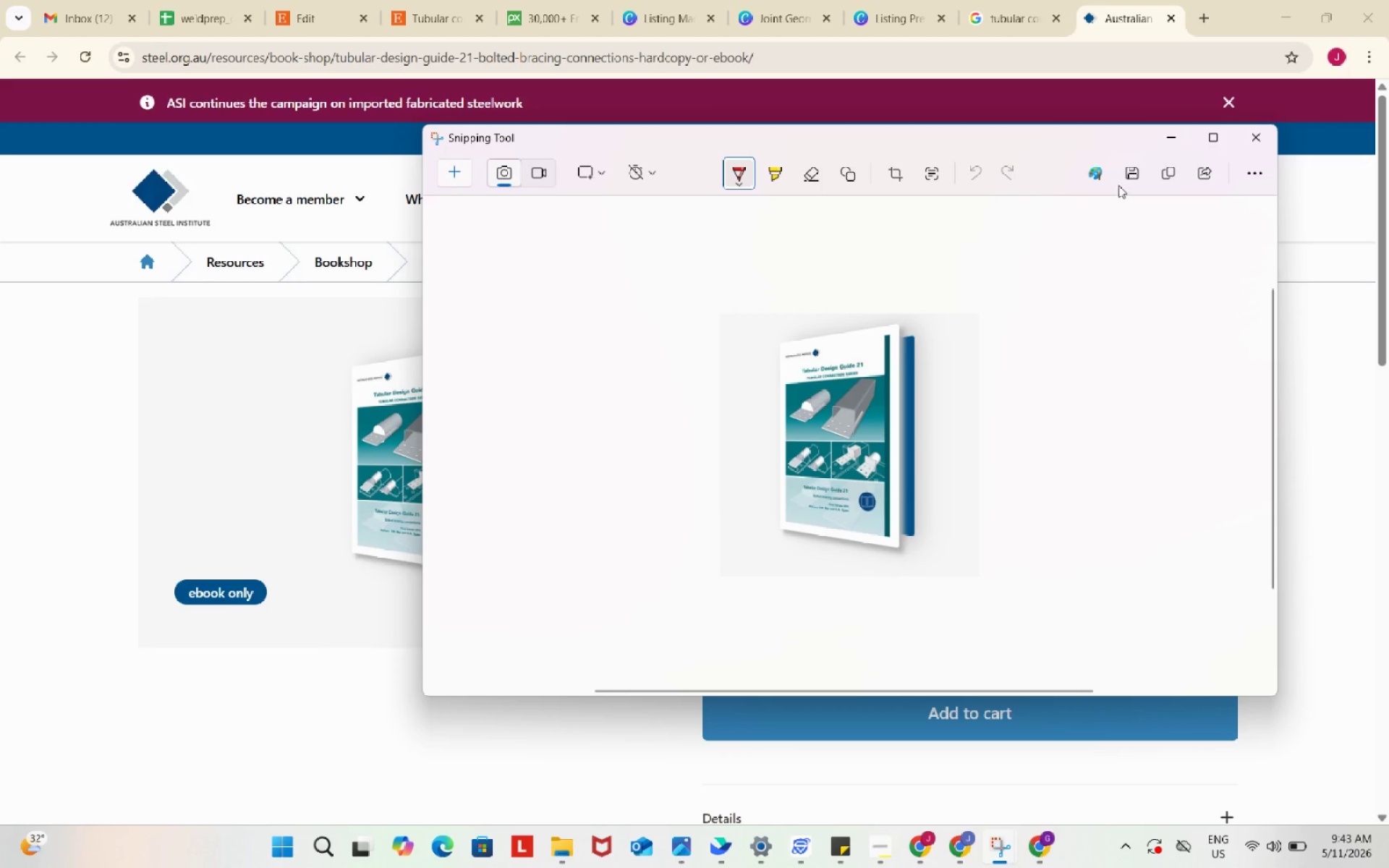 
left_click([1129, 176])
 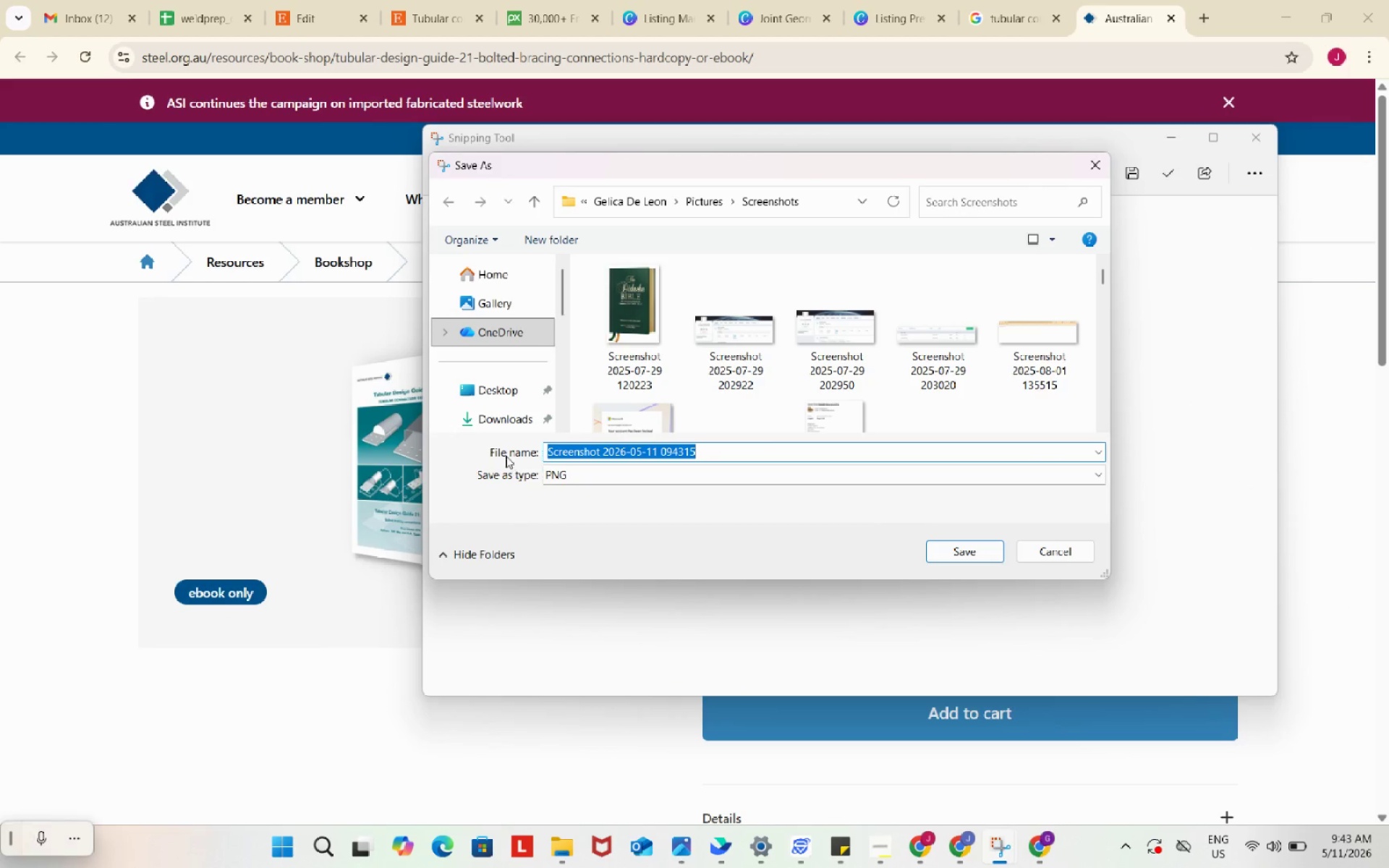 
left_click([485, 416])
 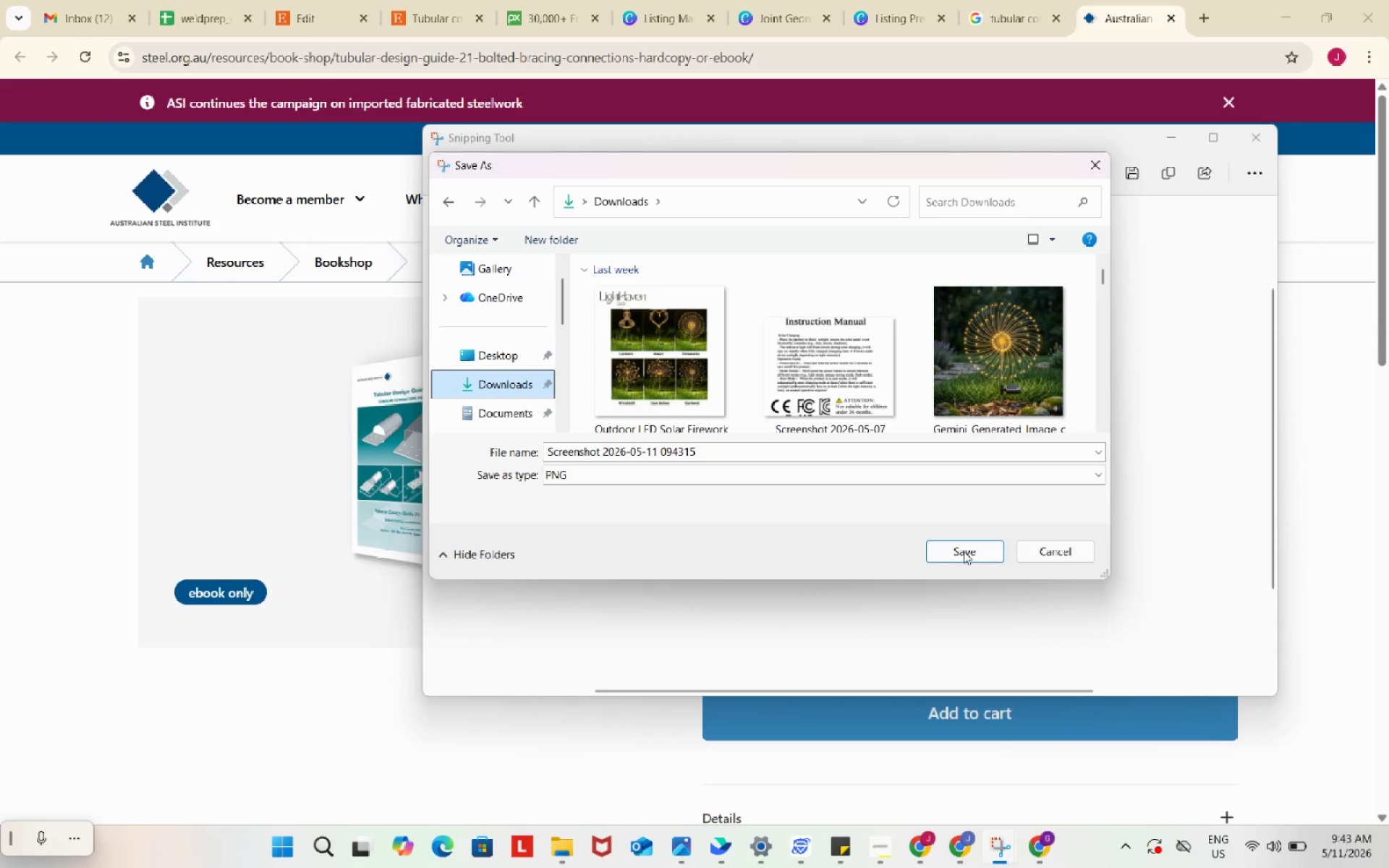 
left_click([964, 550])
 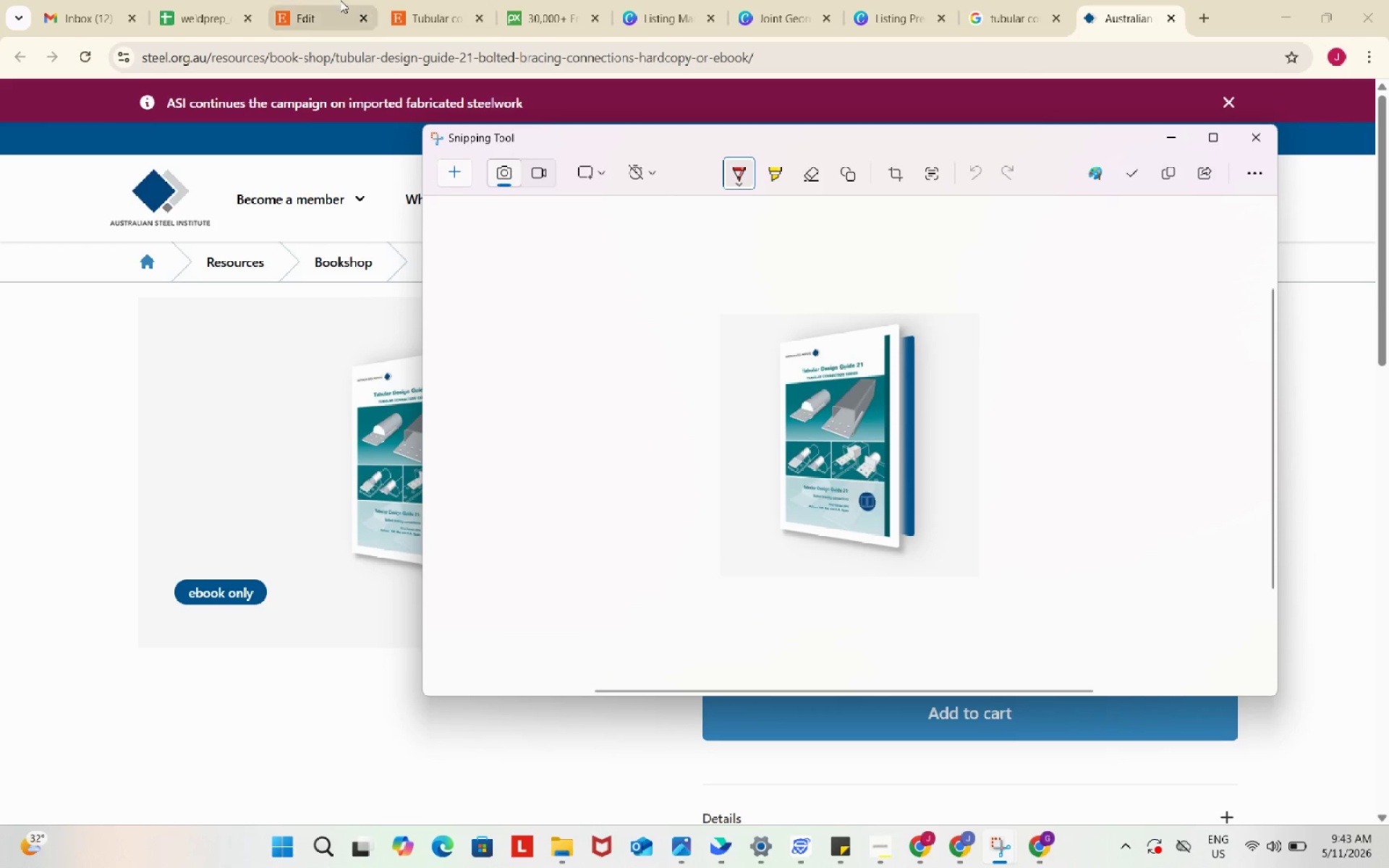 
left_click([335, 0])
 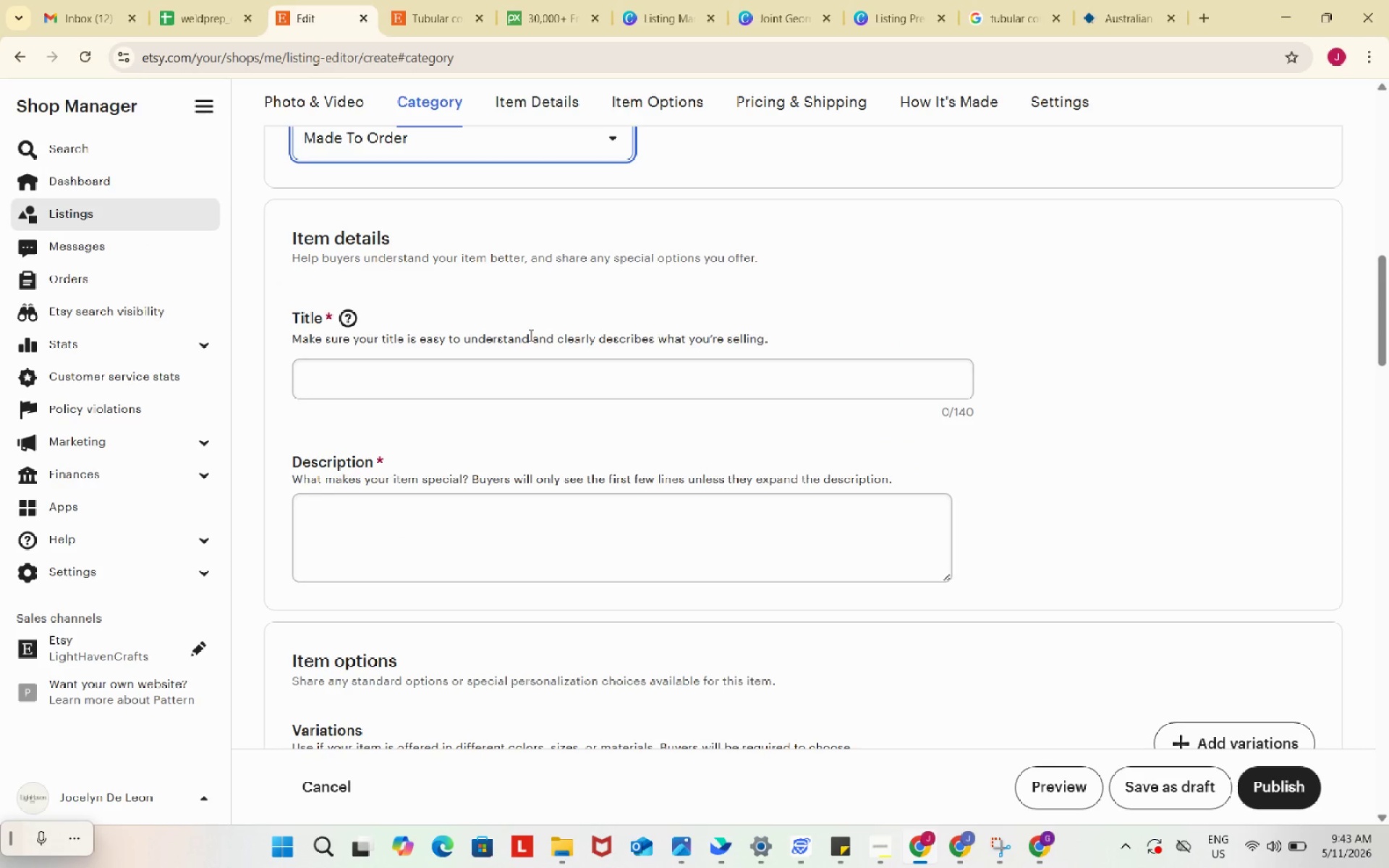 
scroll: coordinate [530, 335], scroll_direction: up, amount: 12.0
 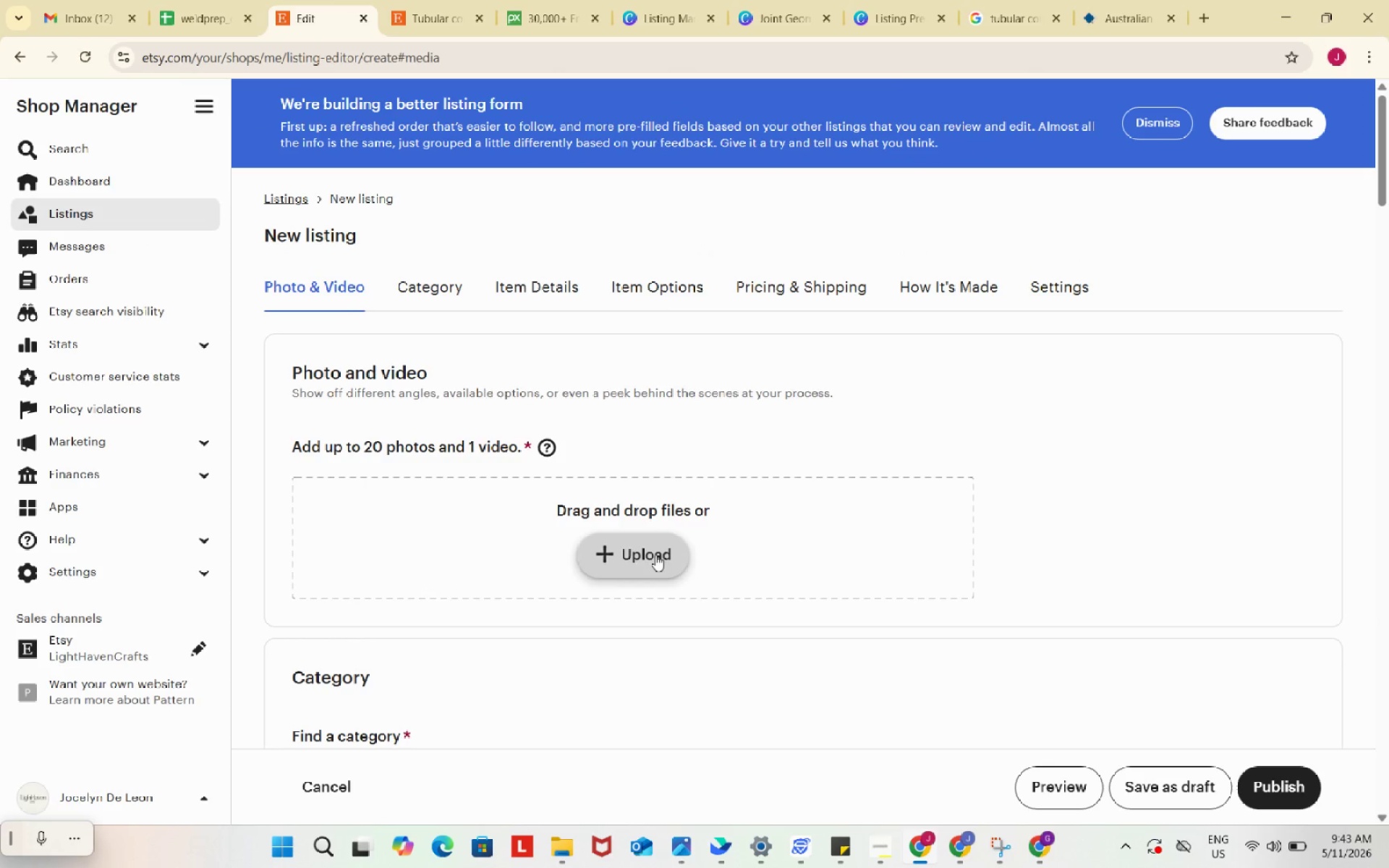 
left_click([655, 555])
 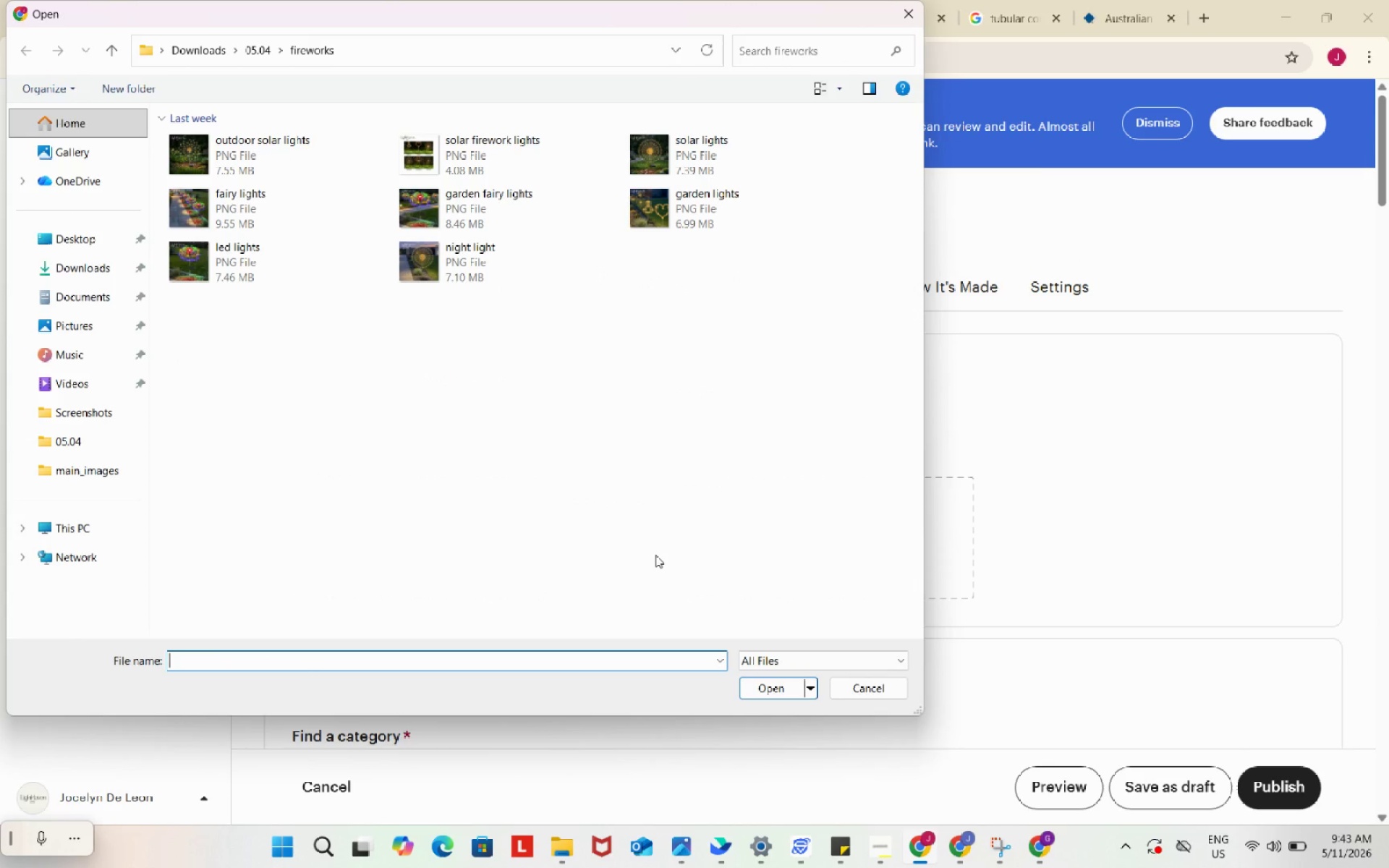 
wait(5.01)
 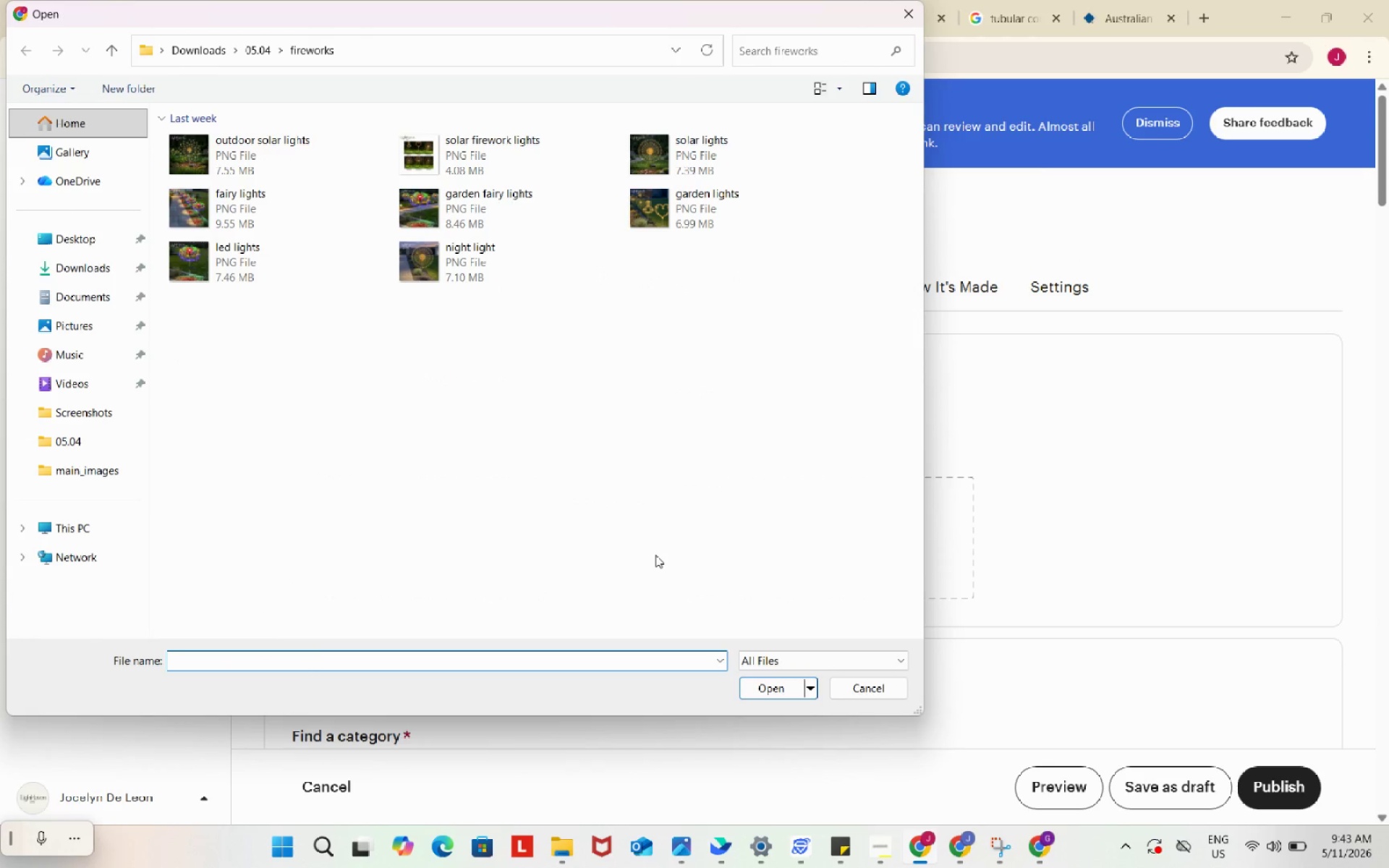 
left_click([102, 271])
 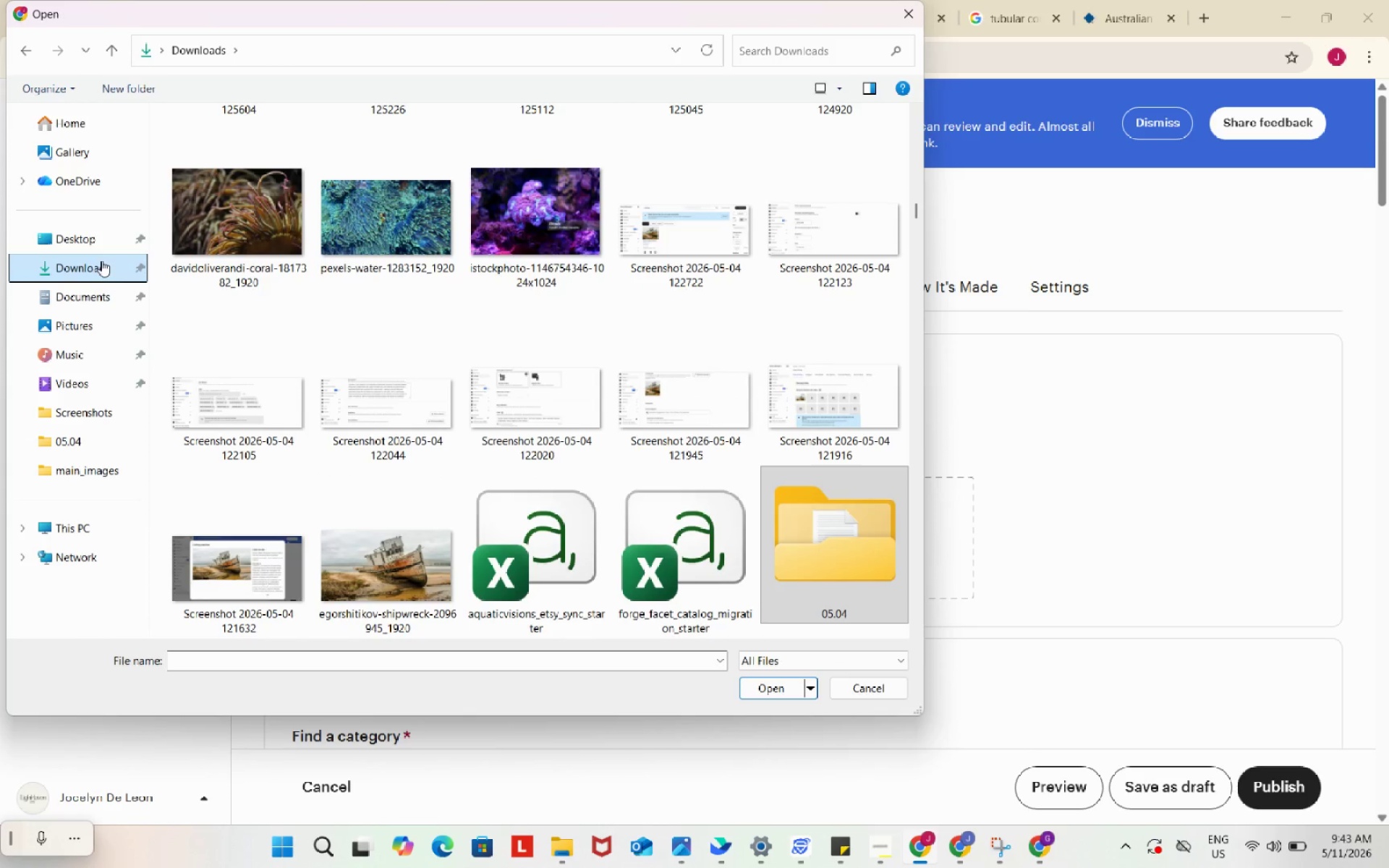 
scroll: coordinate [392, 378], scroll_direction: up, amount: 70.0
 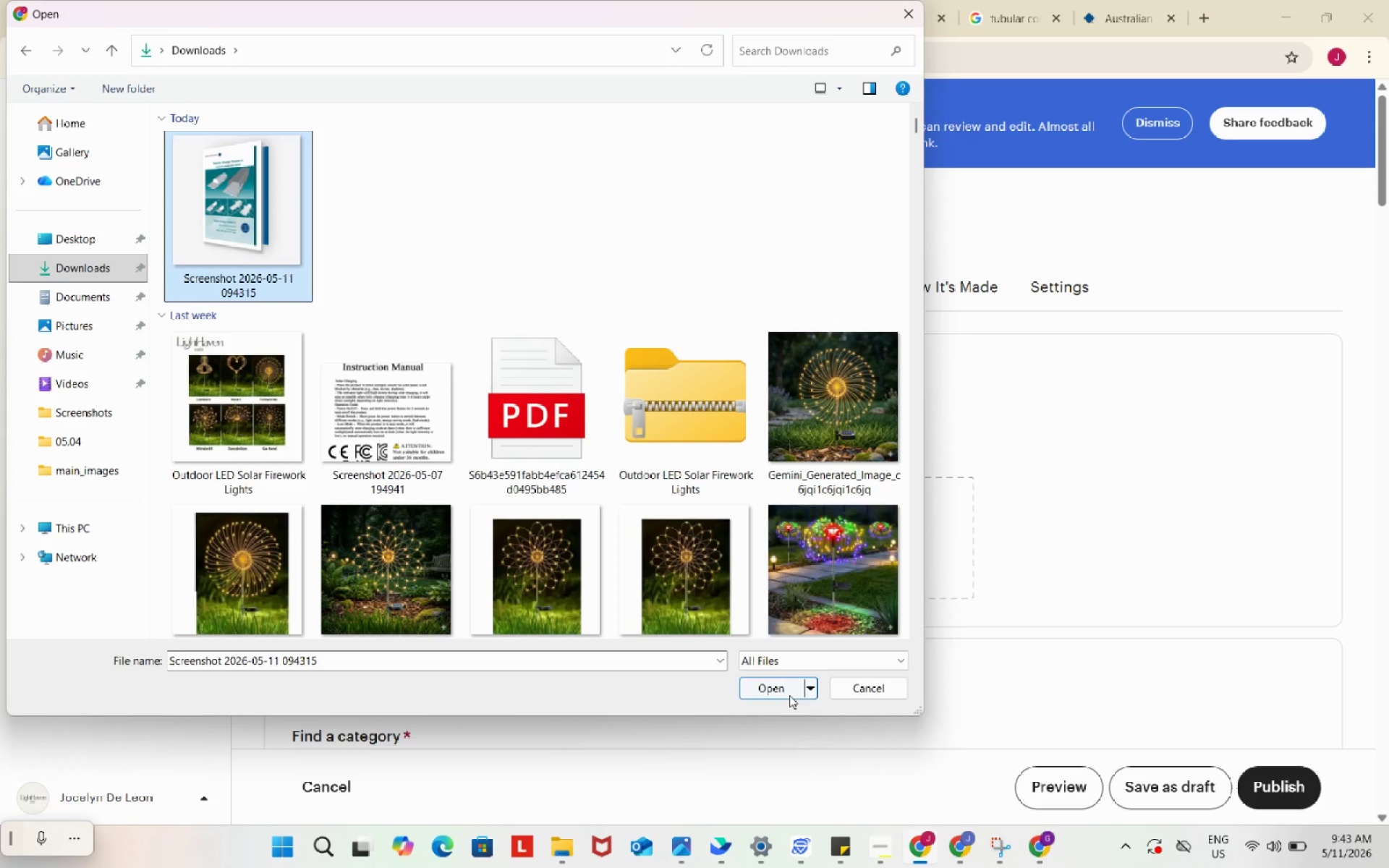 
left_click([782, 687])
 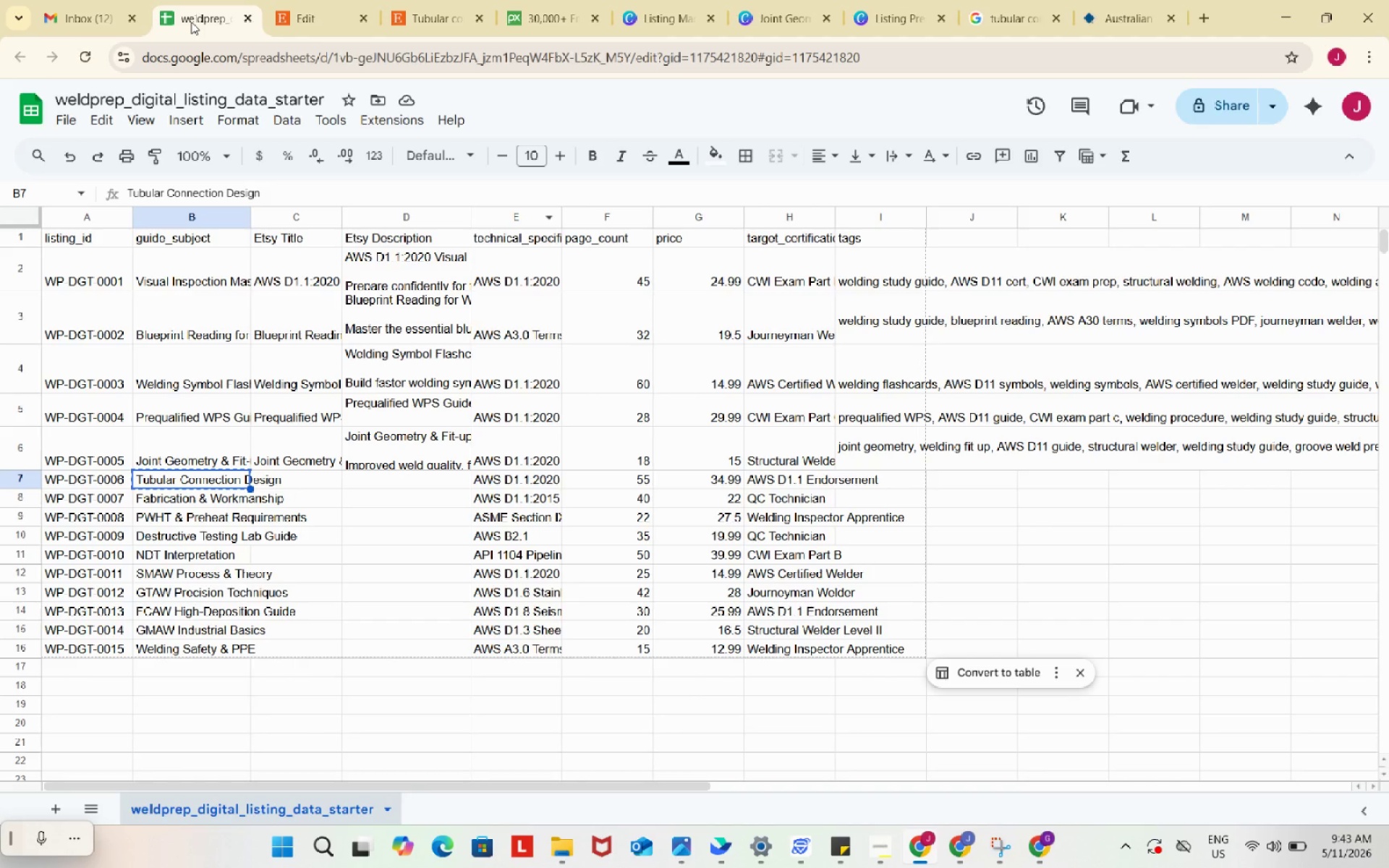 
wait(7.2)
 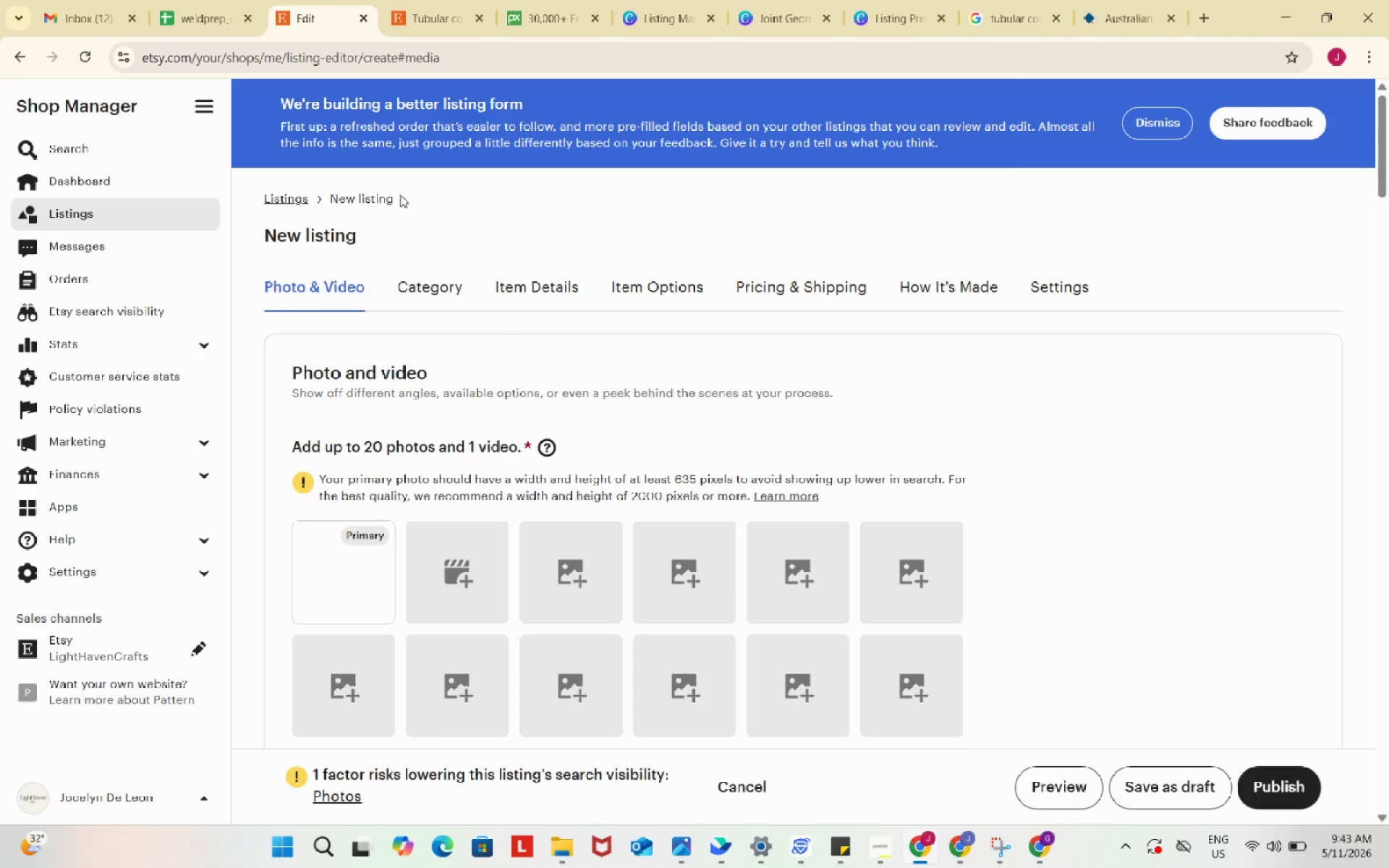 
key(Control+C)
 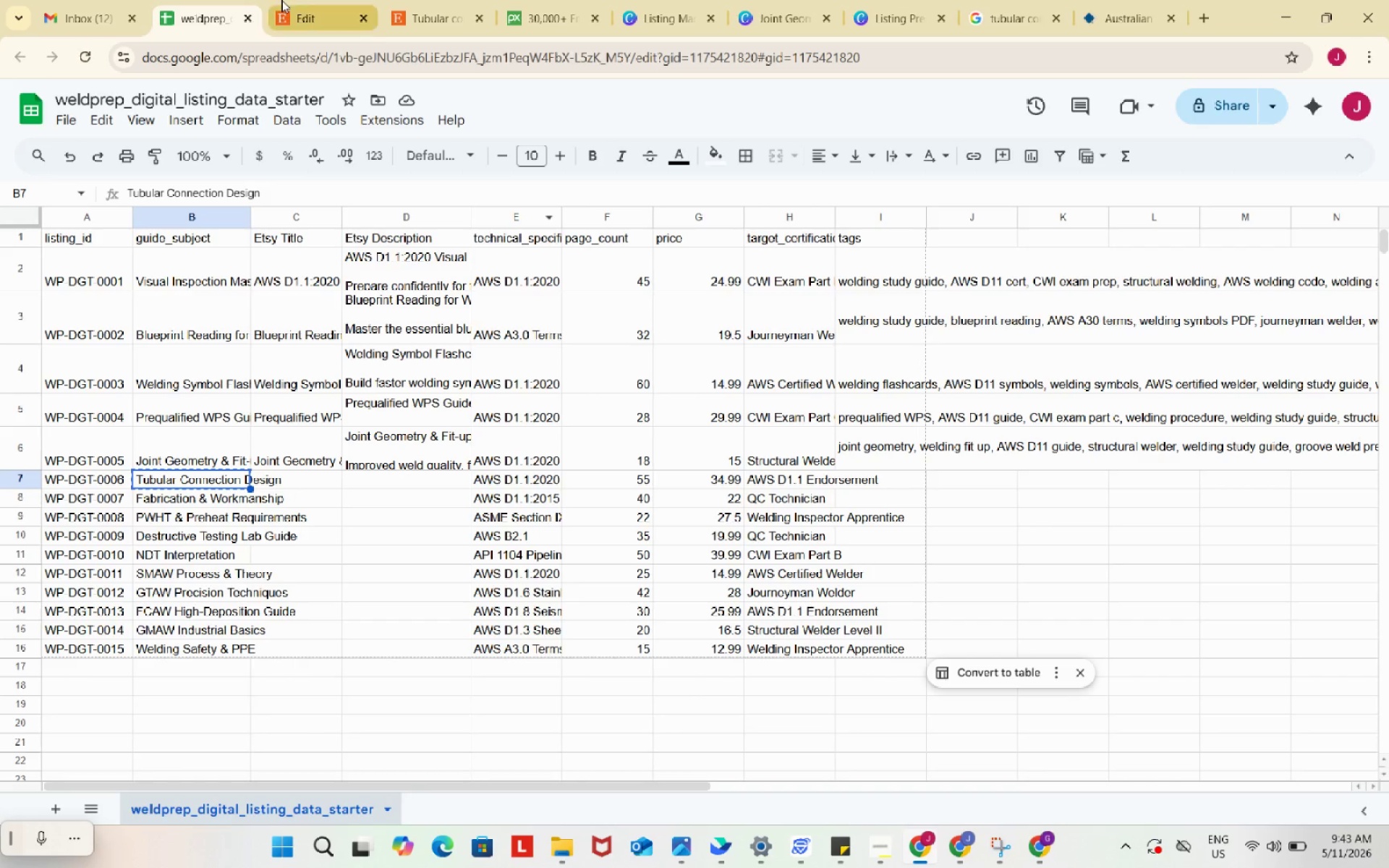 
left_click([296, 3])
 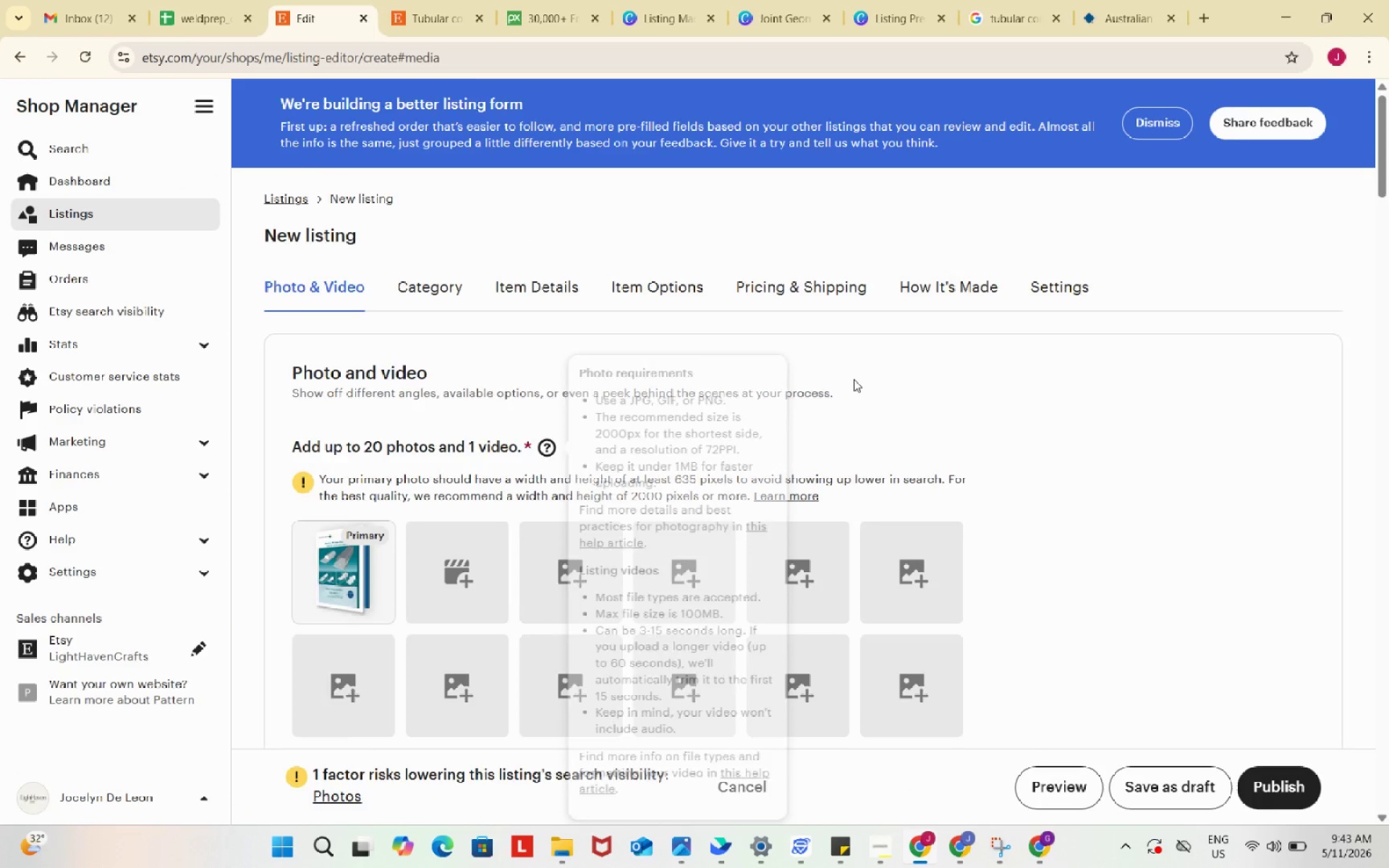 
scroll: coordinate [776, 551], scroll_direction: down, amount: 15.0
 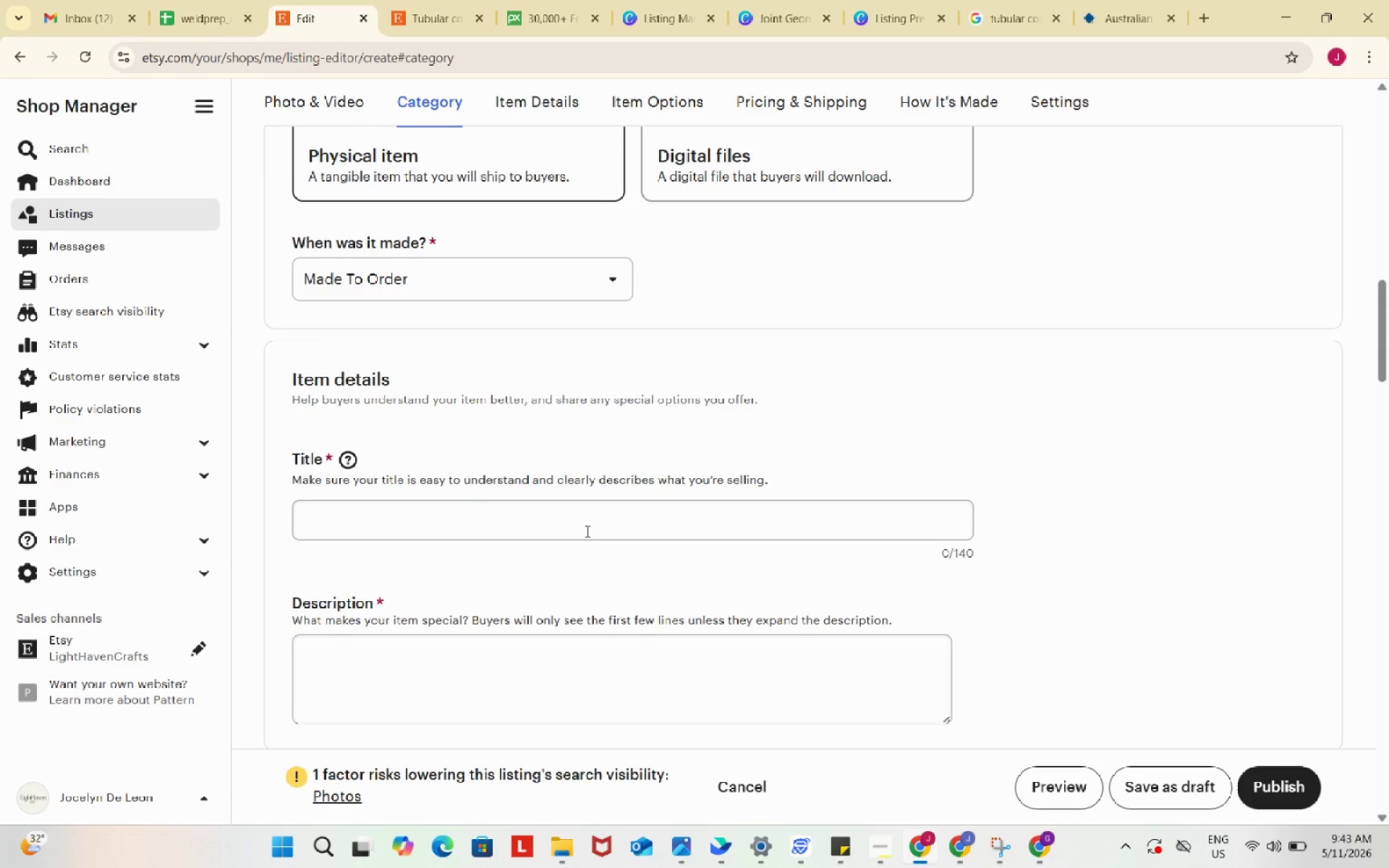 
left_click([586, 531])
 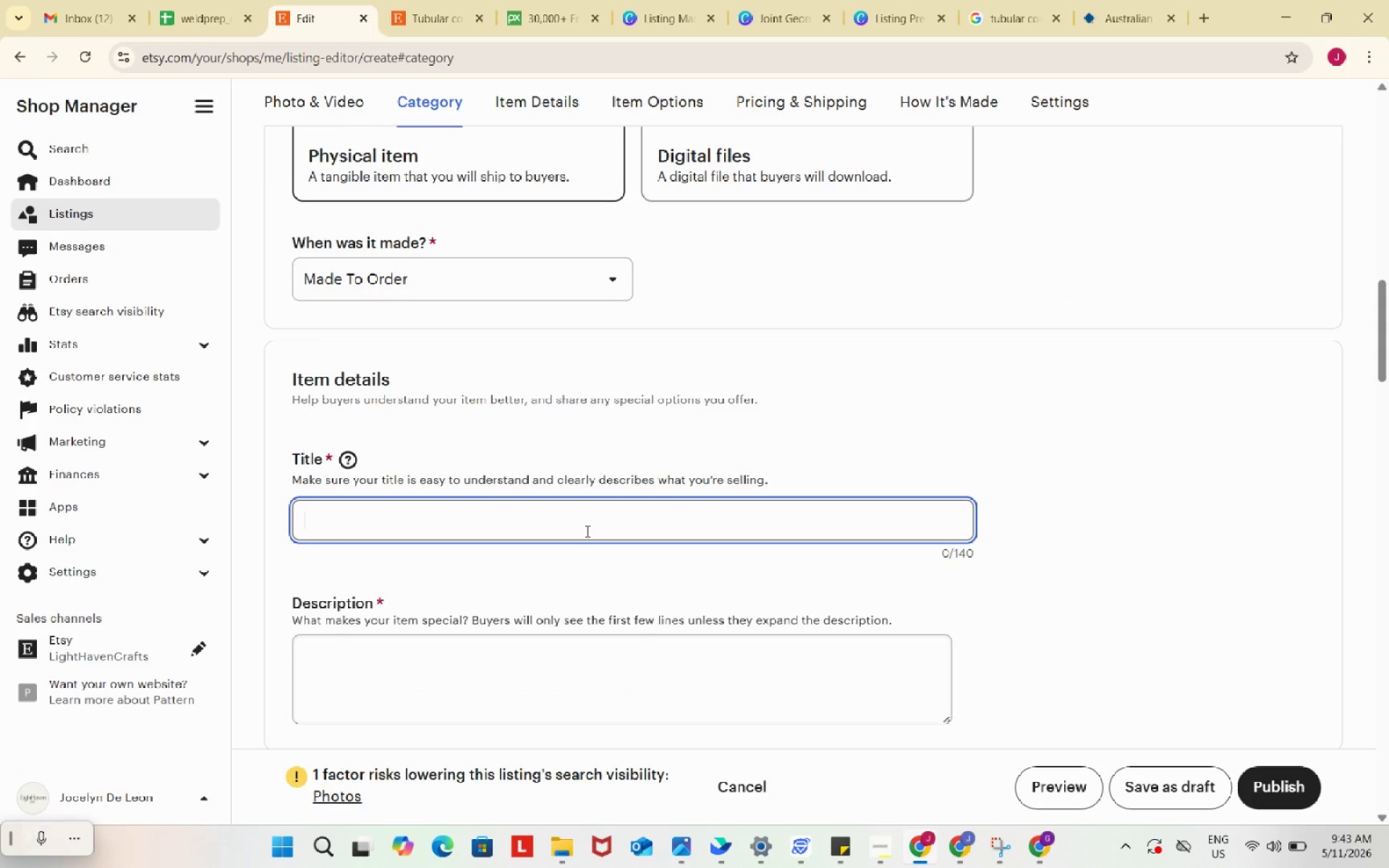 
key(Control+ControlLeft)
 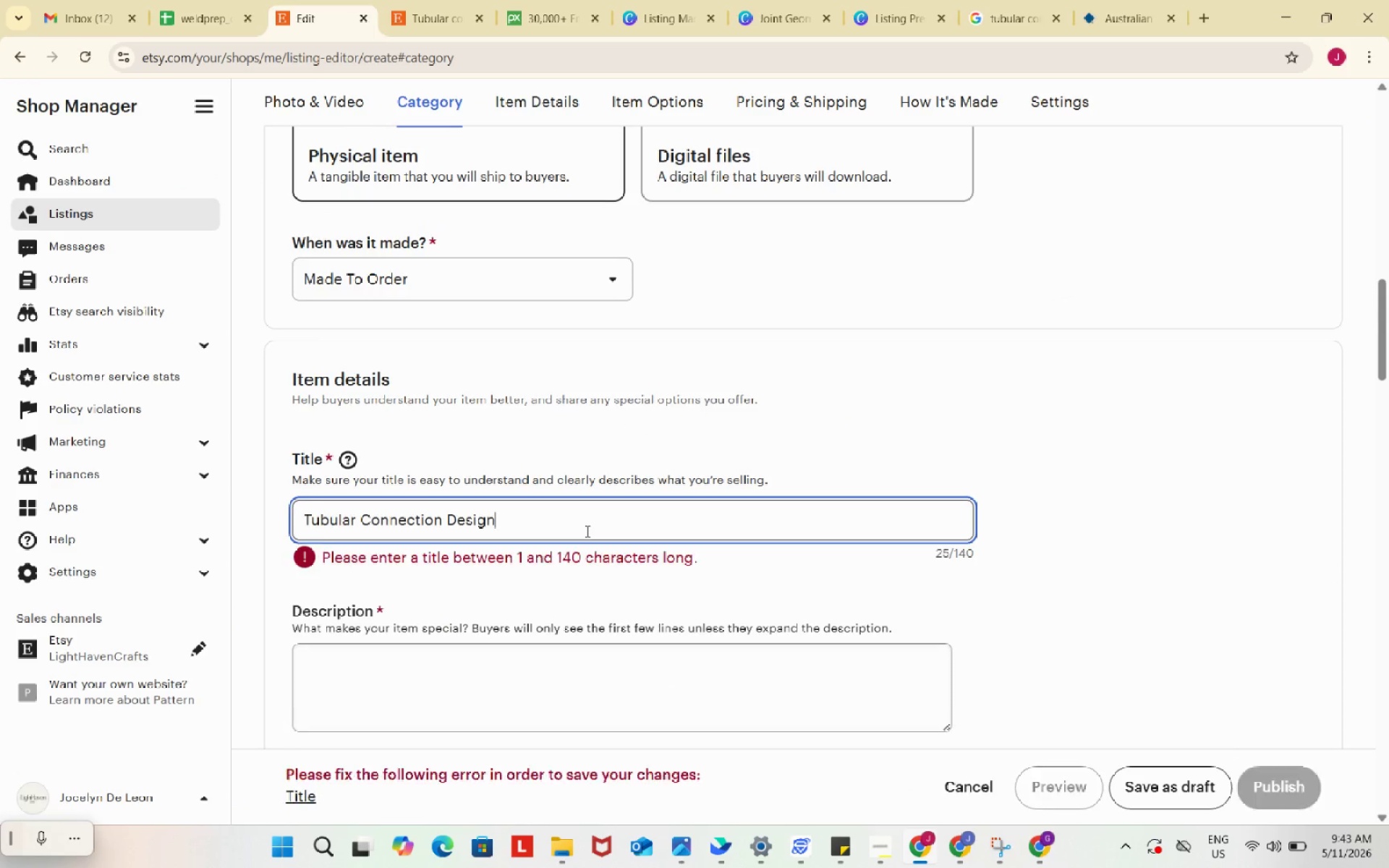 
key(Control+V)
 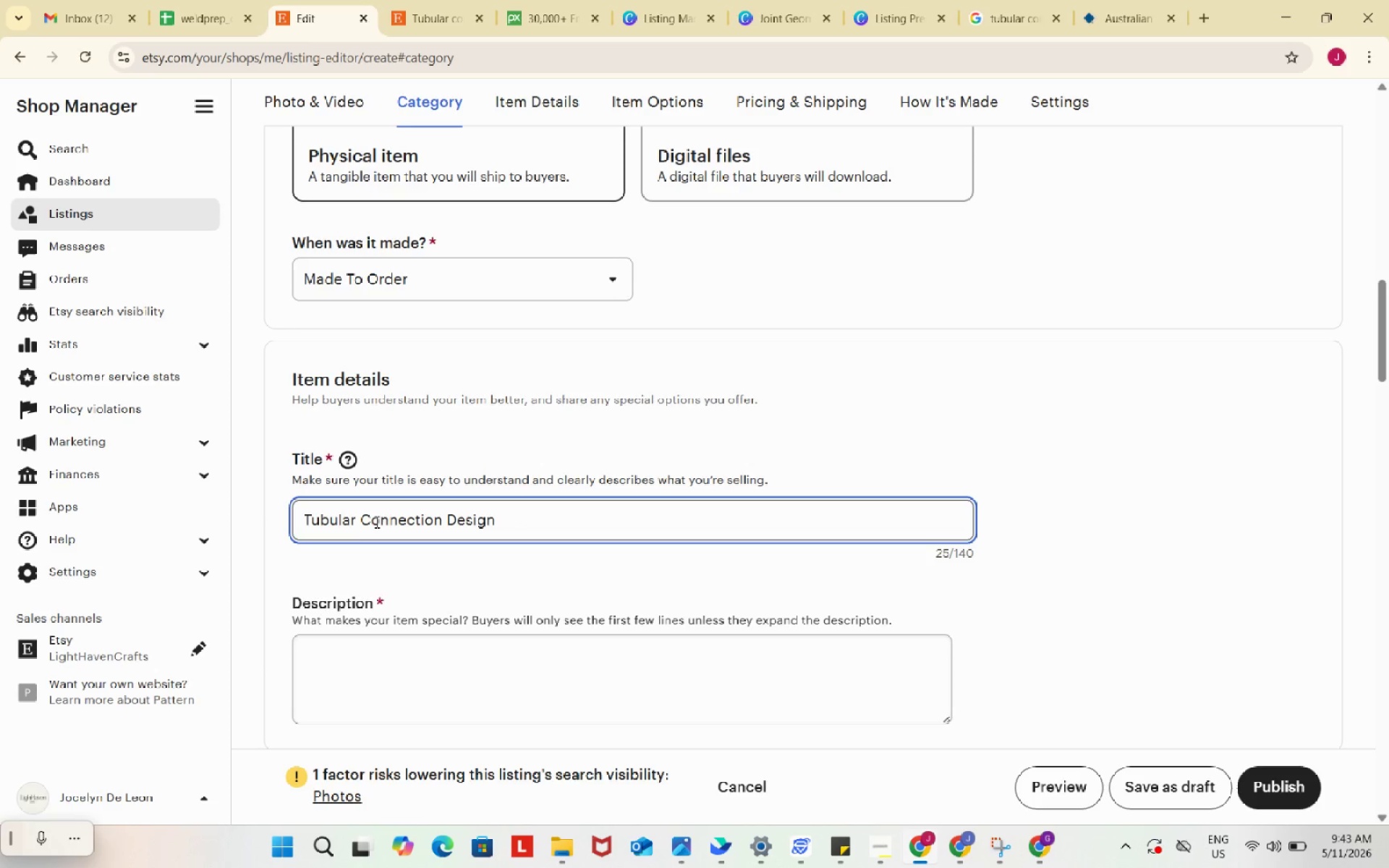 
type( Study Huide)
key(Backspace)
key(Backspace)
key(Backspace)
key(Backspace)
key(Backspace)
type(Guide, AS)
key(Backspace)
type(WS )
 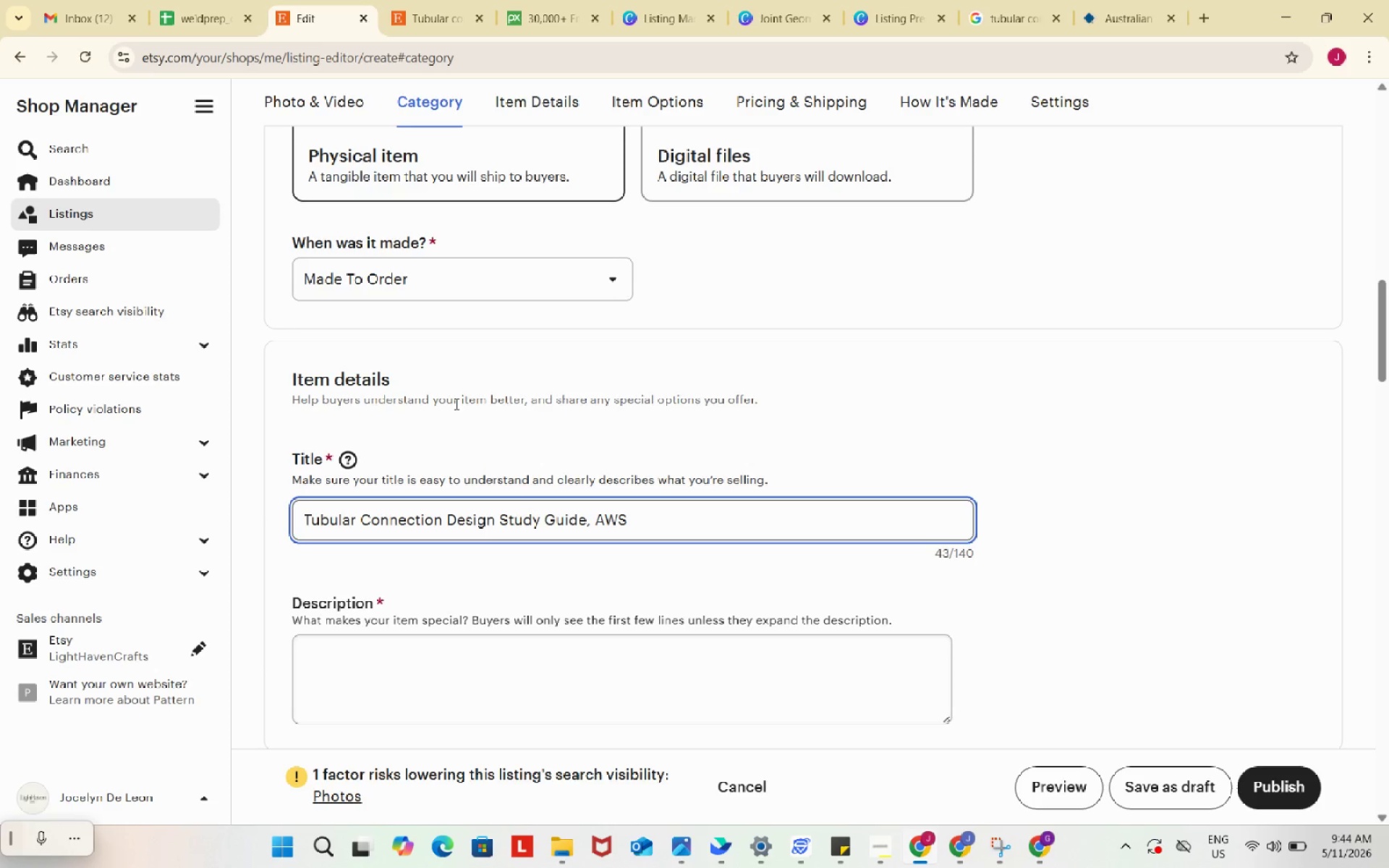 
left_click([221, 0])
 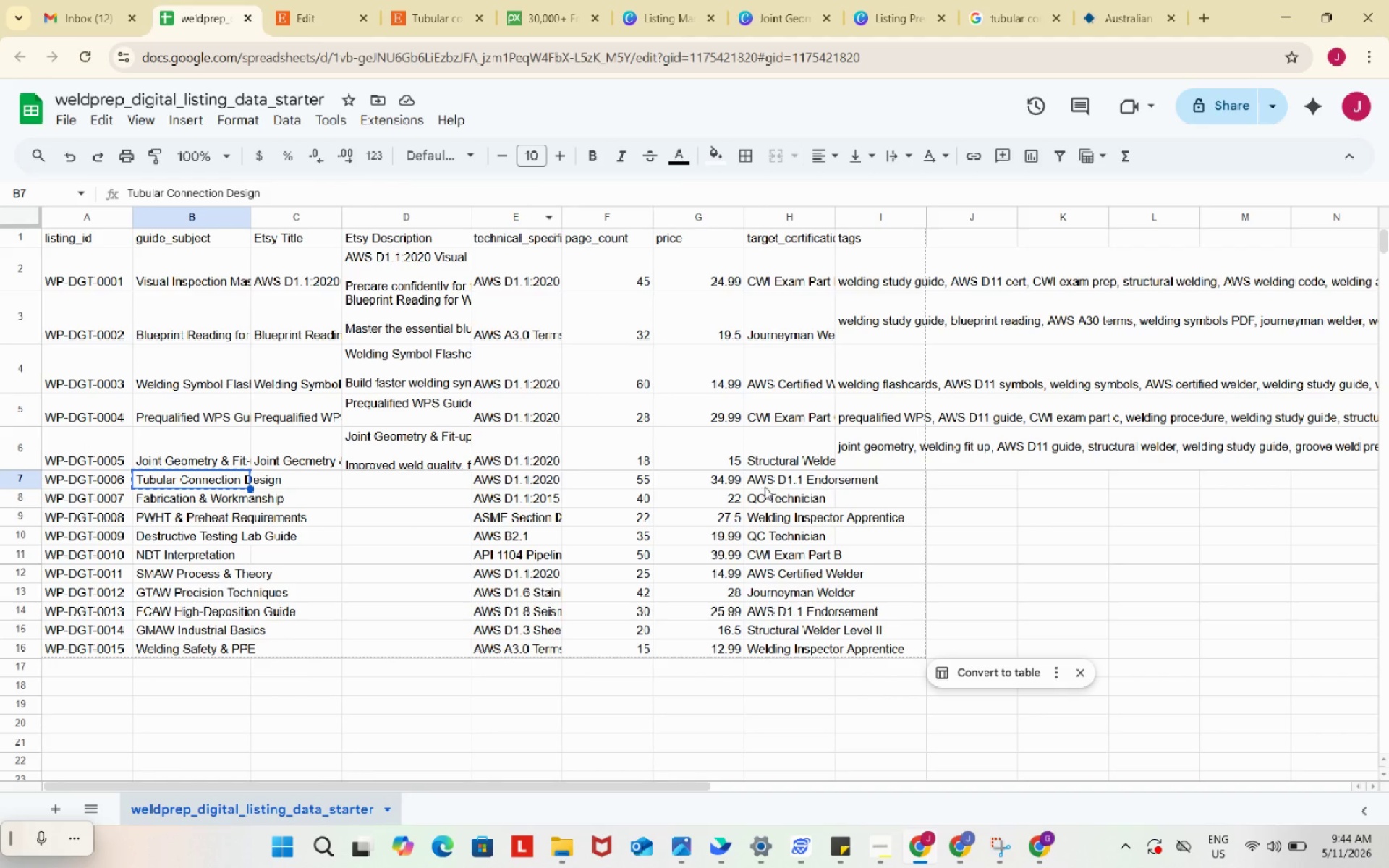 
left_click([770, 487])
 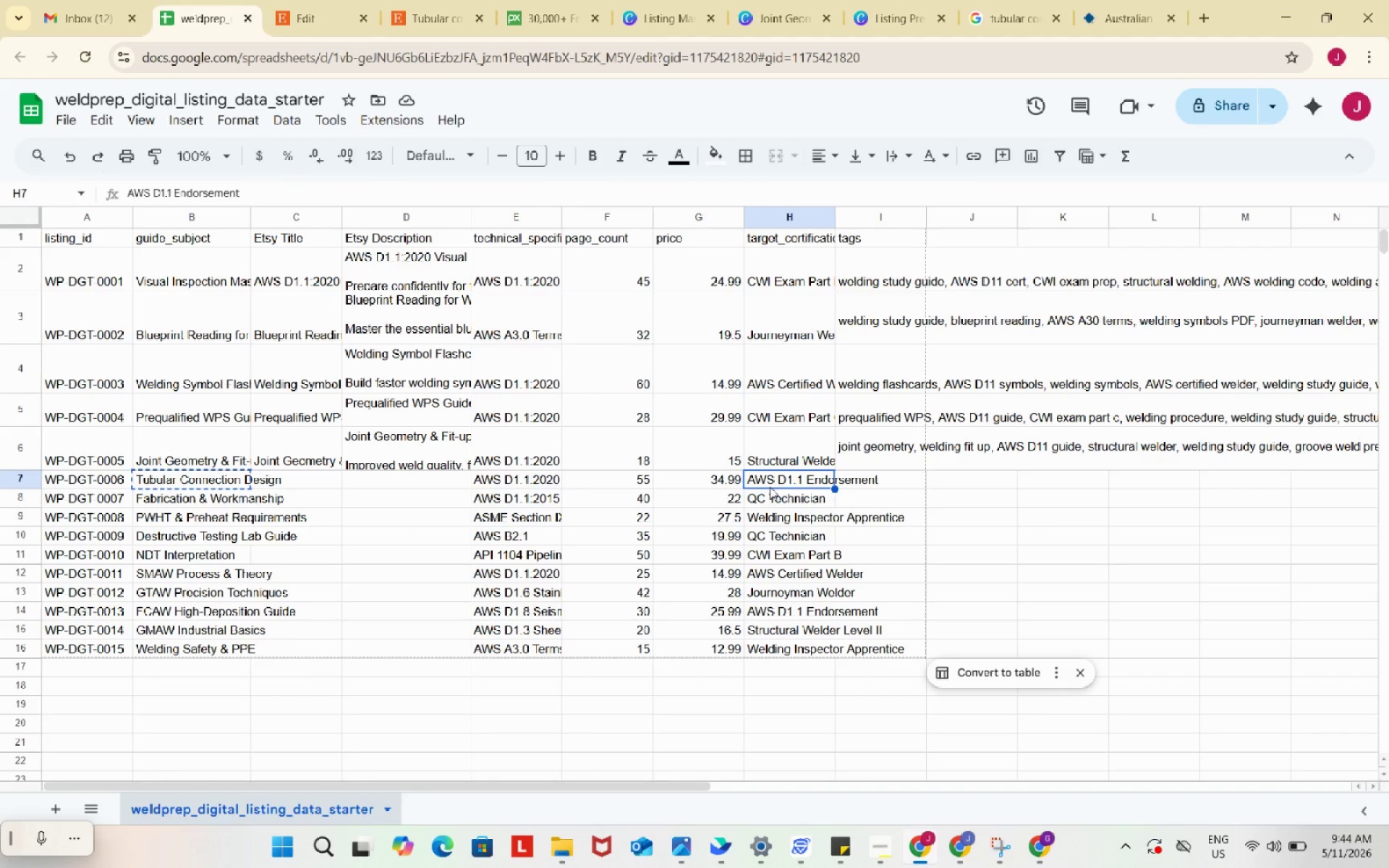 
left_click([543, 484])
 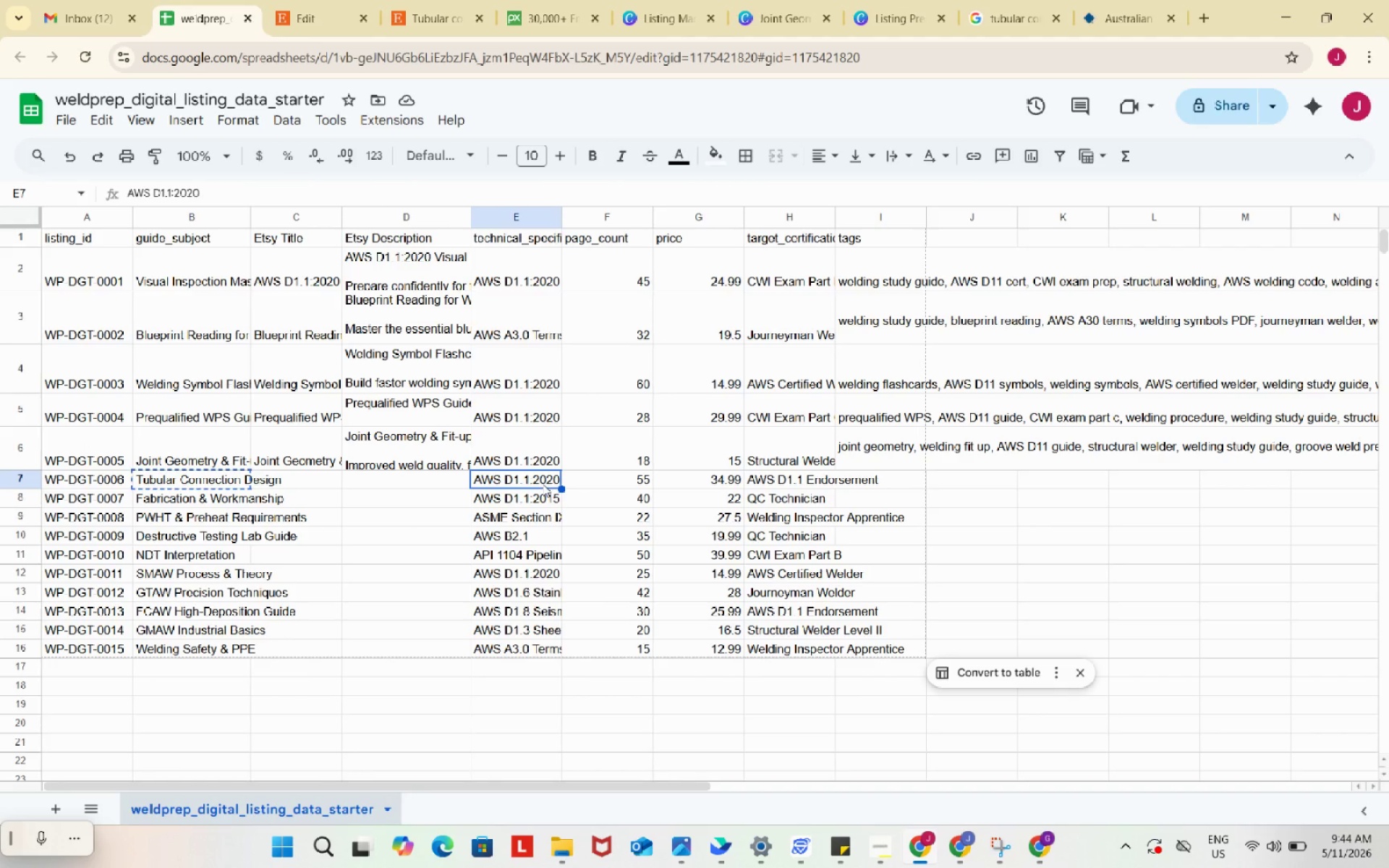 
key(Control+C)
 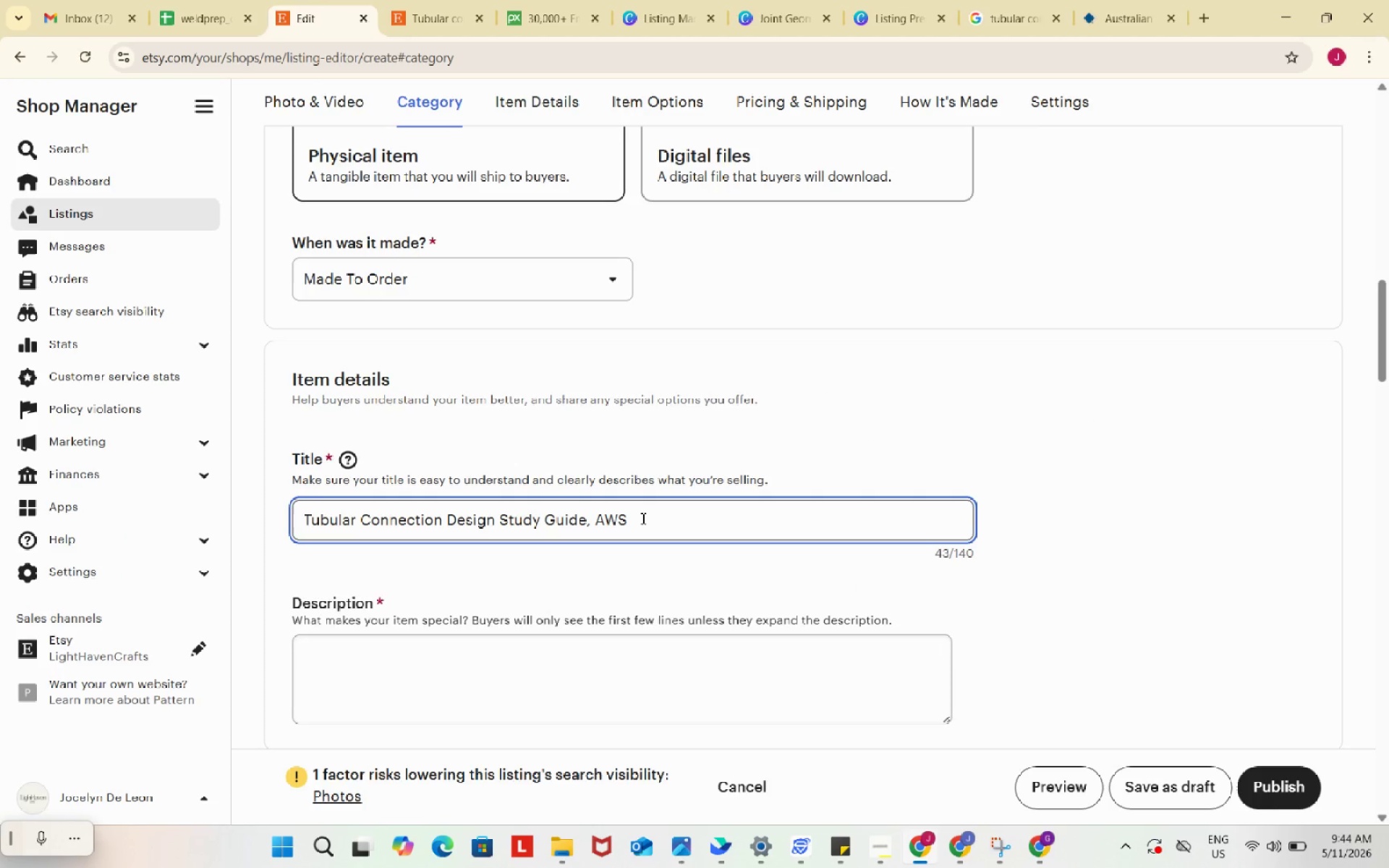 
key(Control+ControlLeft)
 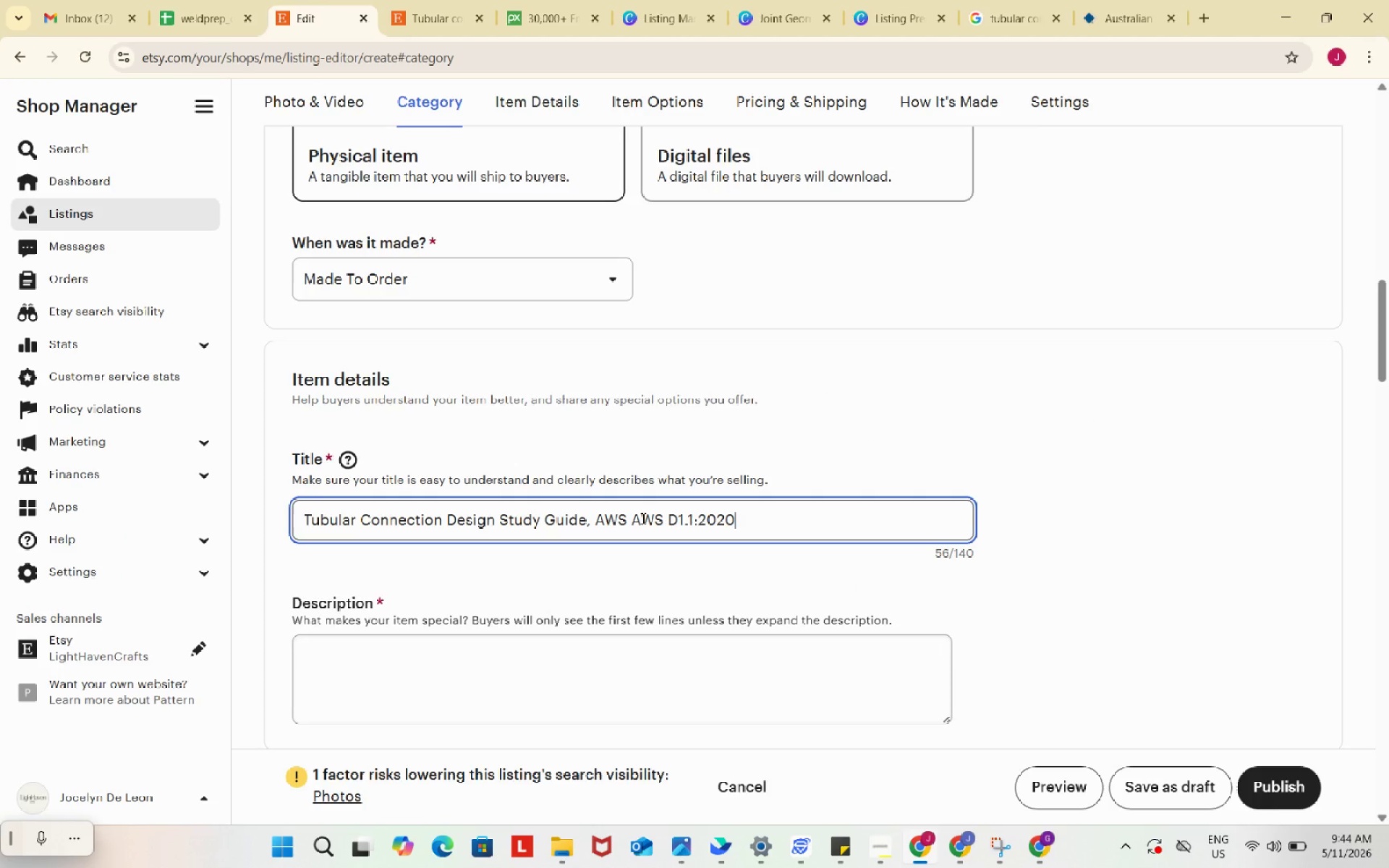 
key(Control+V)
 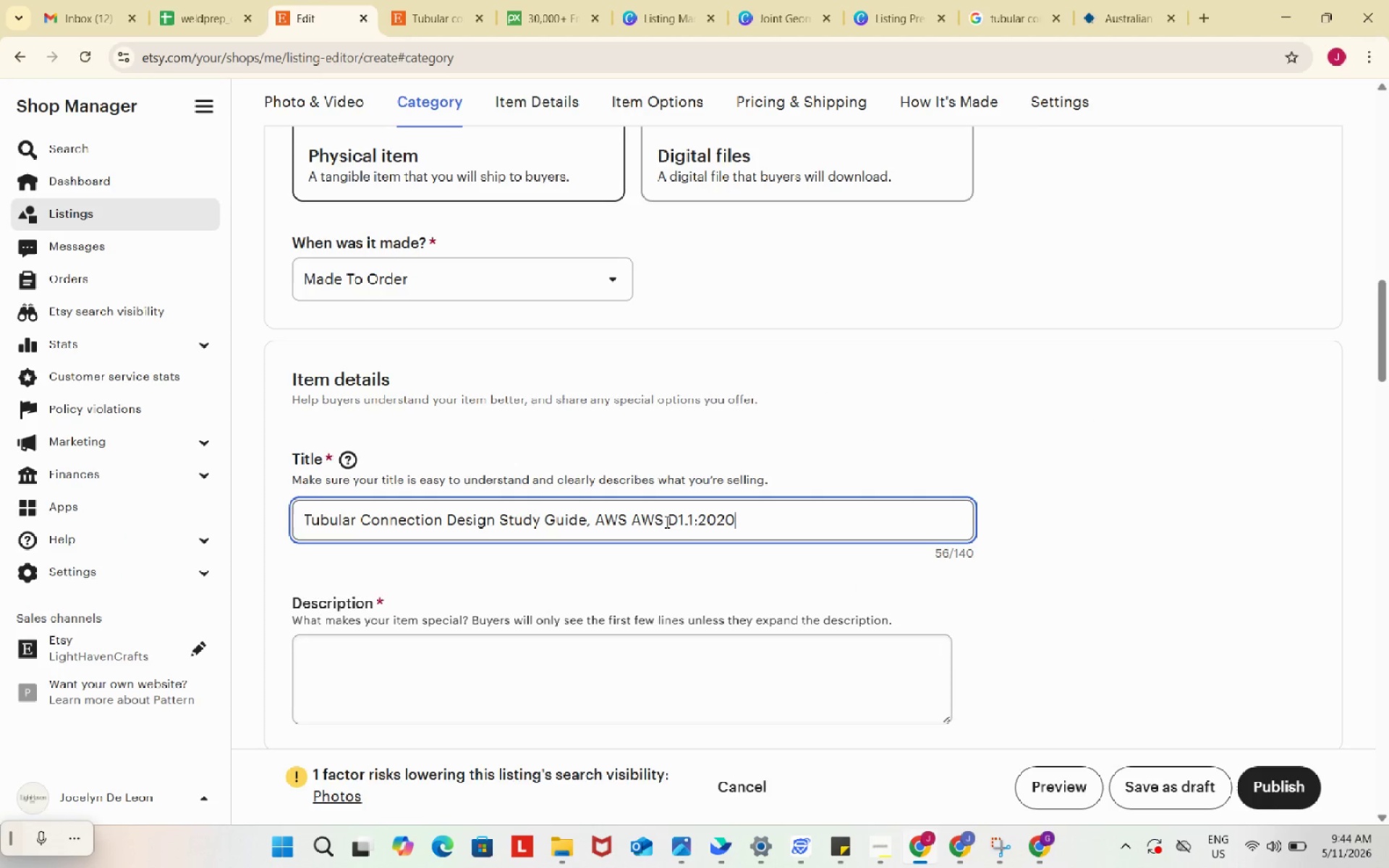 
left_click_drag(start_coordinate=[664, 522], to_coordinate=[632, 520])
 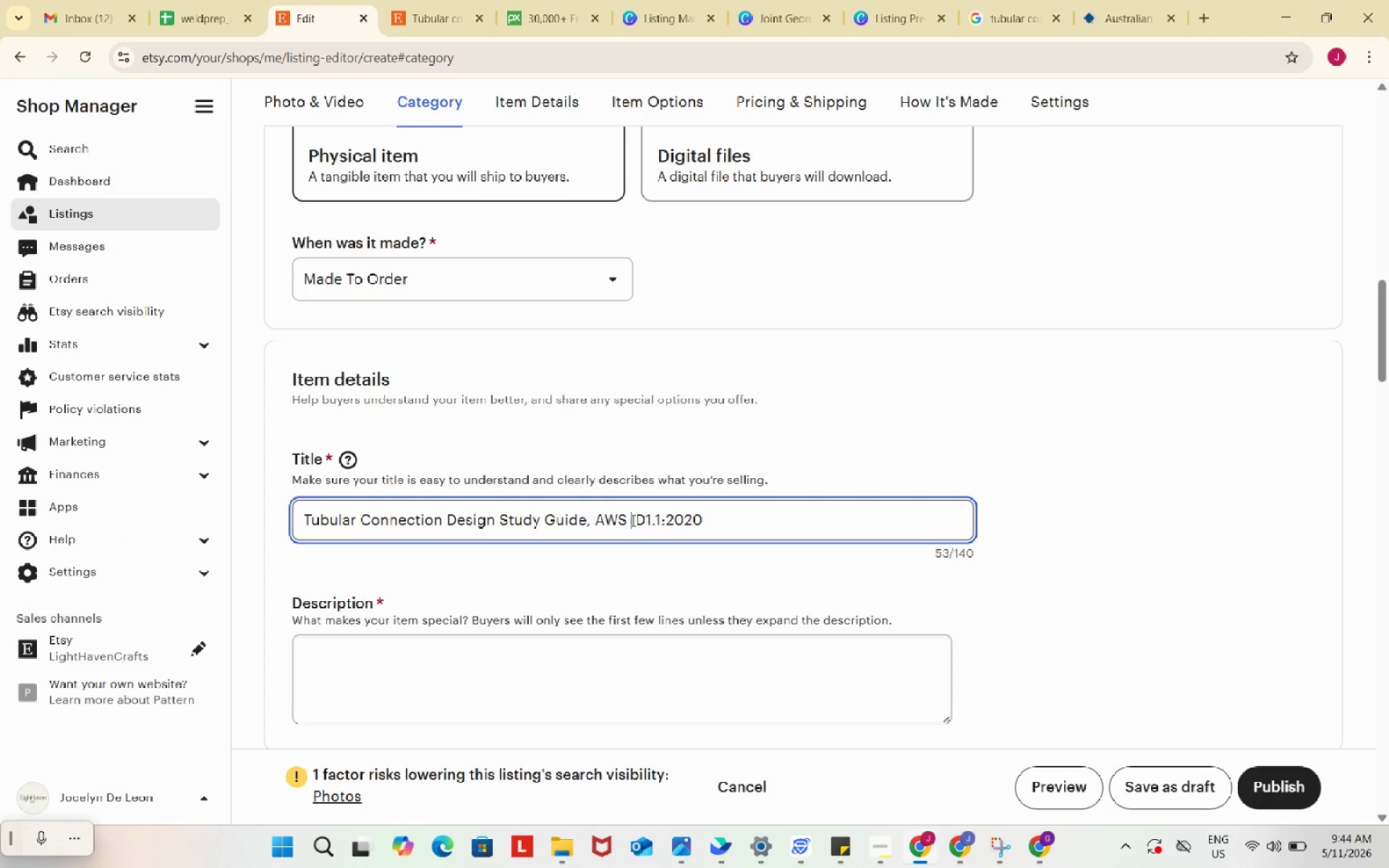 
key(Backspace)
 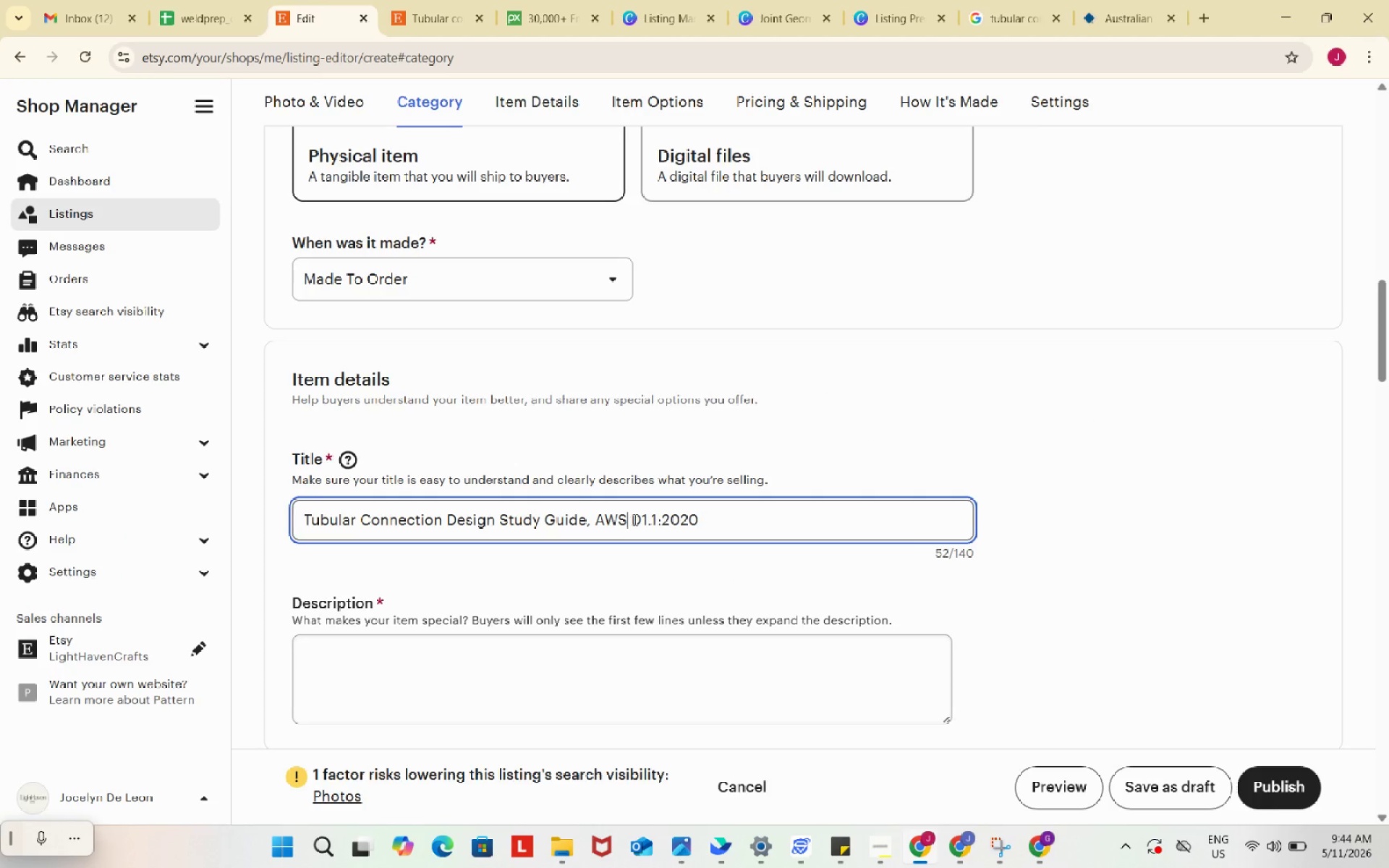 
key(Backspace)
 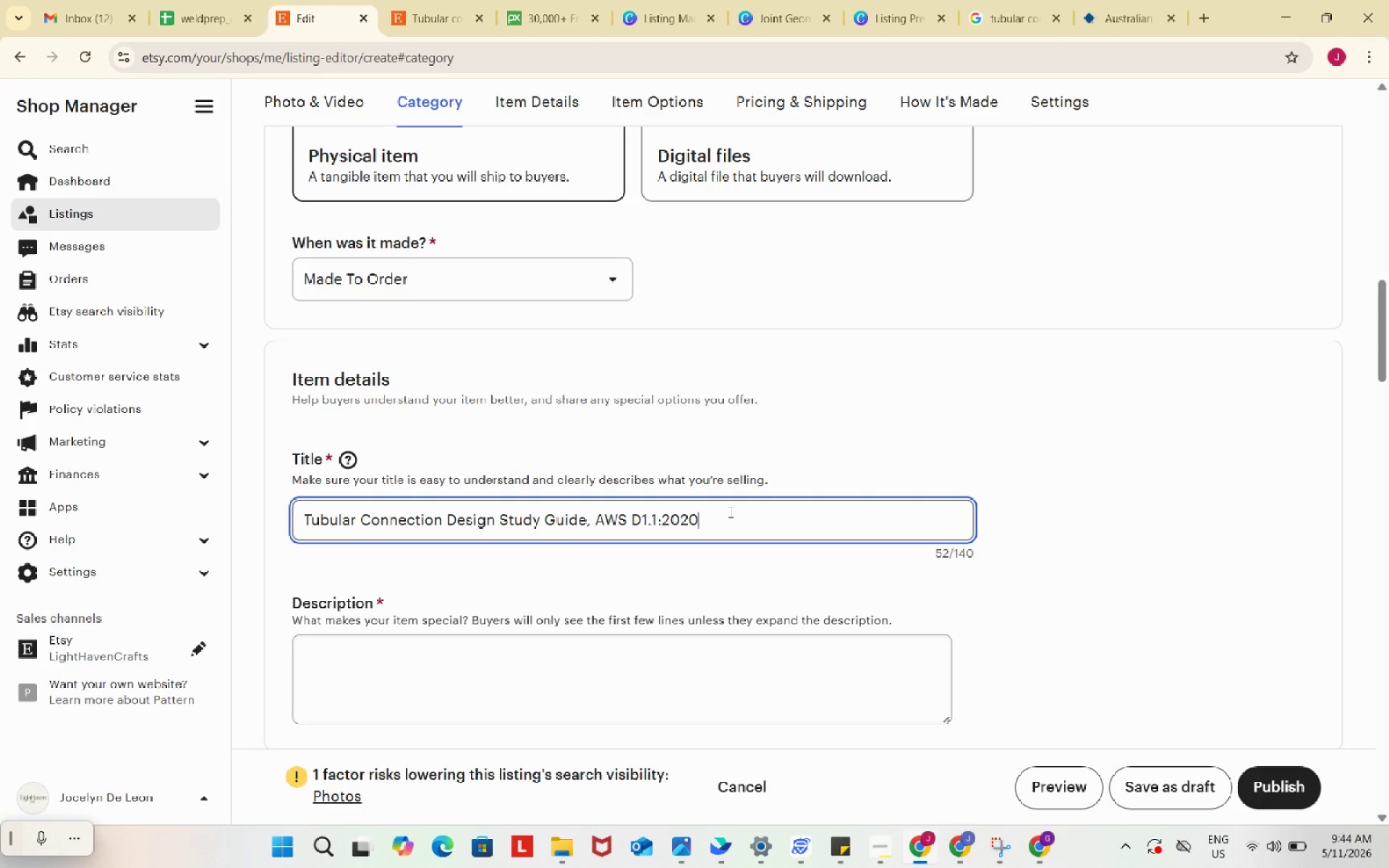 
left_click([729, 511])
 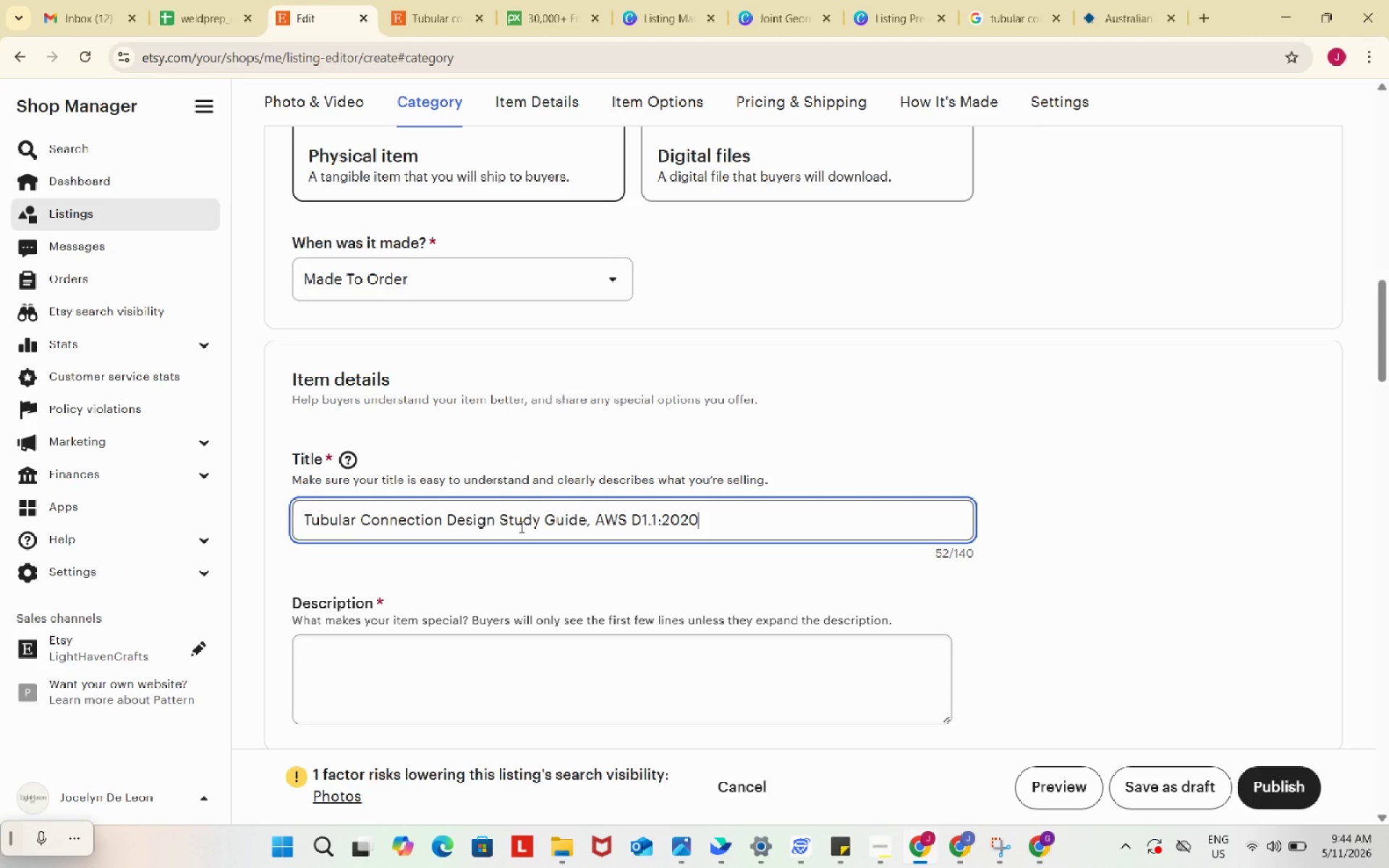 
type( Structural Welding PDF, HSS $)
key(Backspace)
type(& Pipe Wed)
key(Backspace)
type(ld Training, Digital Download)
 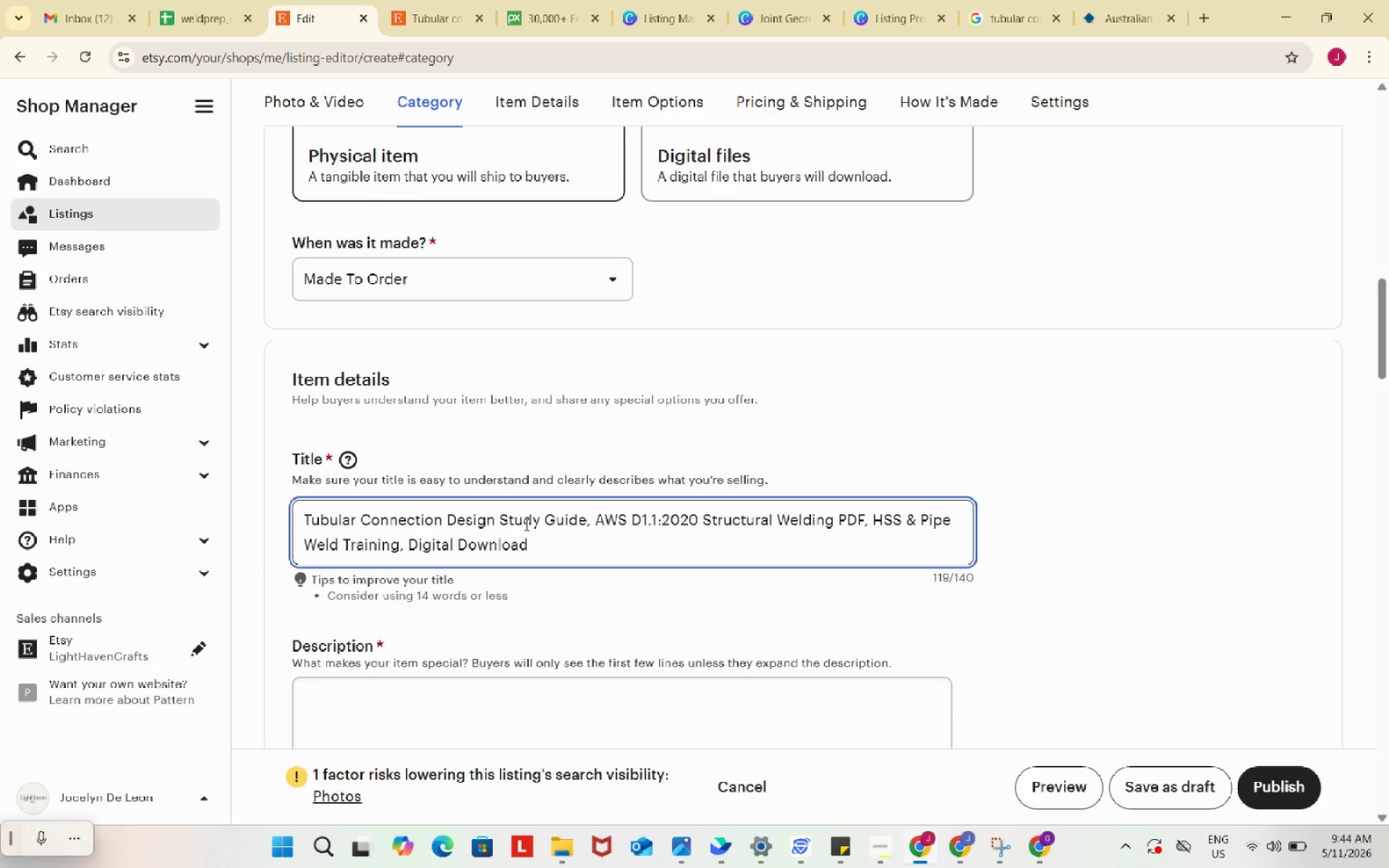 
scroll: coordinate [527, 522], scroll_direction: down, amount: 2.0
 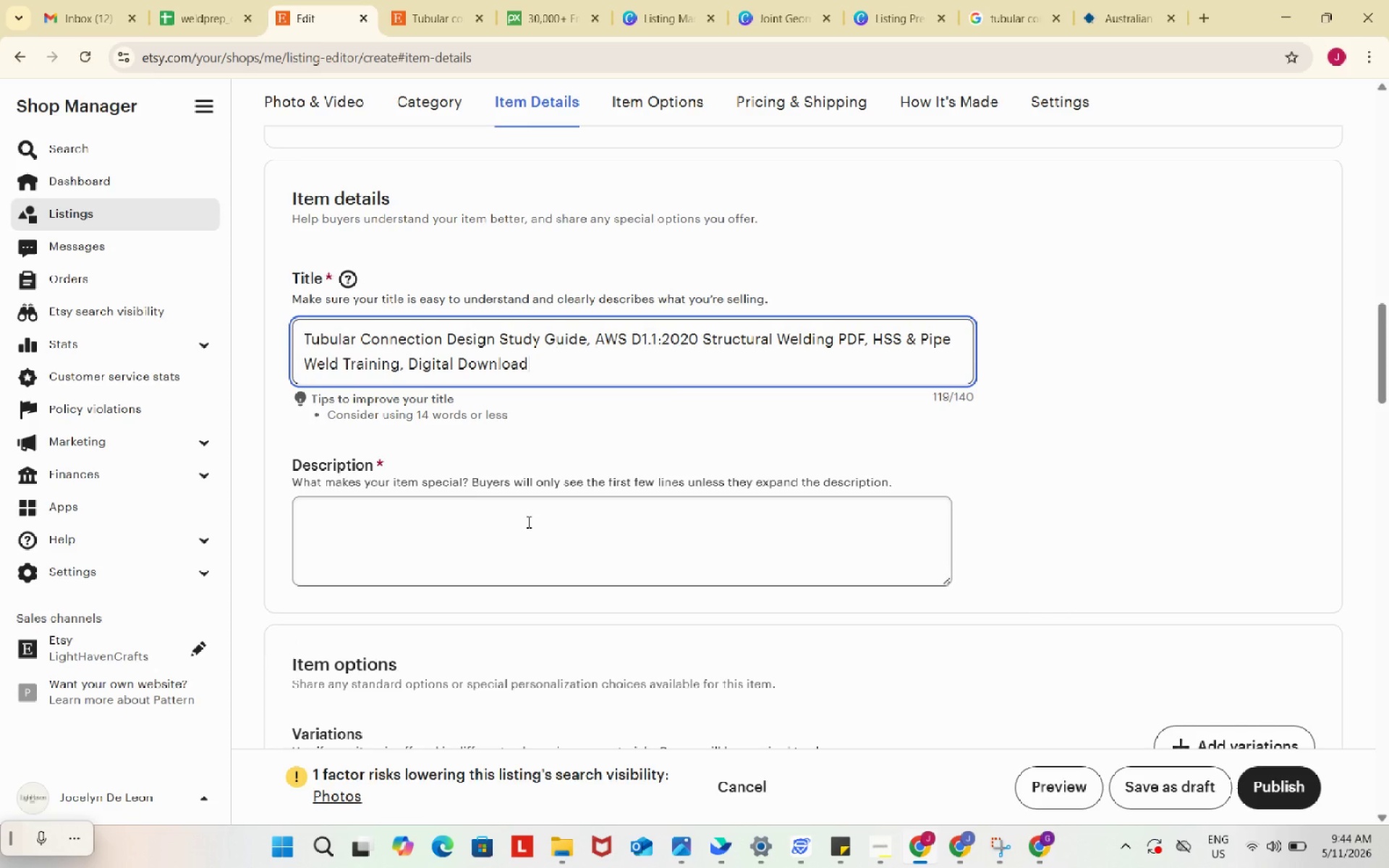 
left_click([527, 522])
 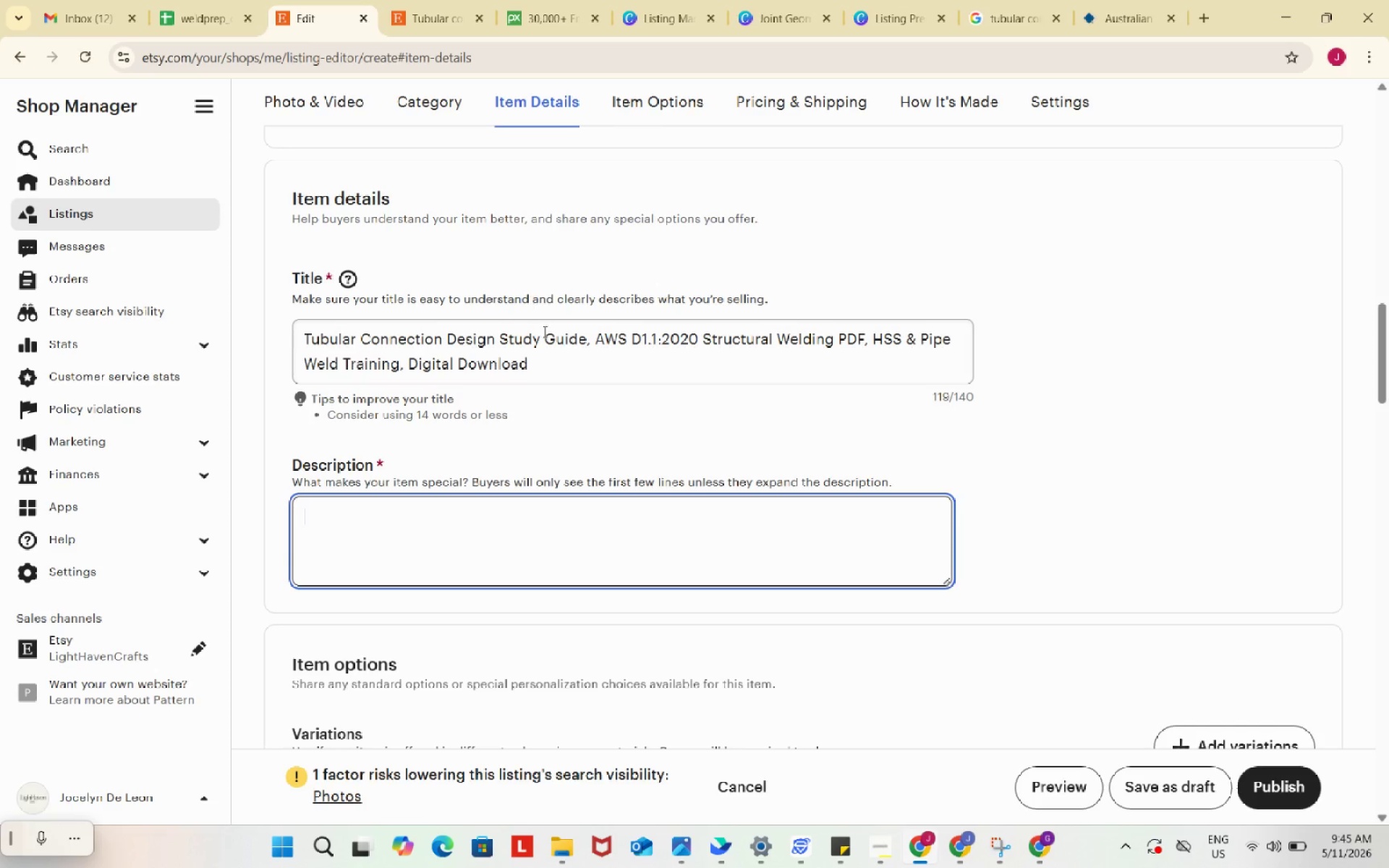 
wait(7.27)
 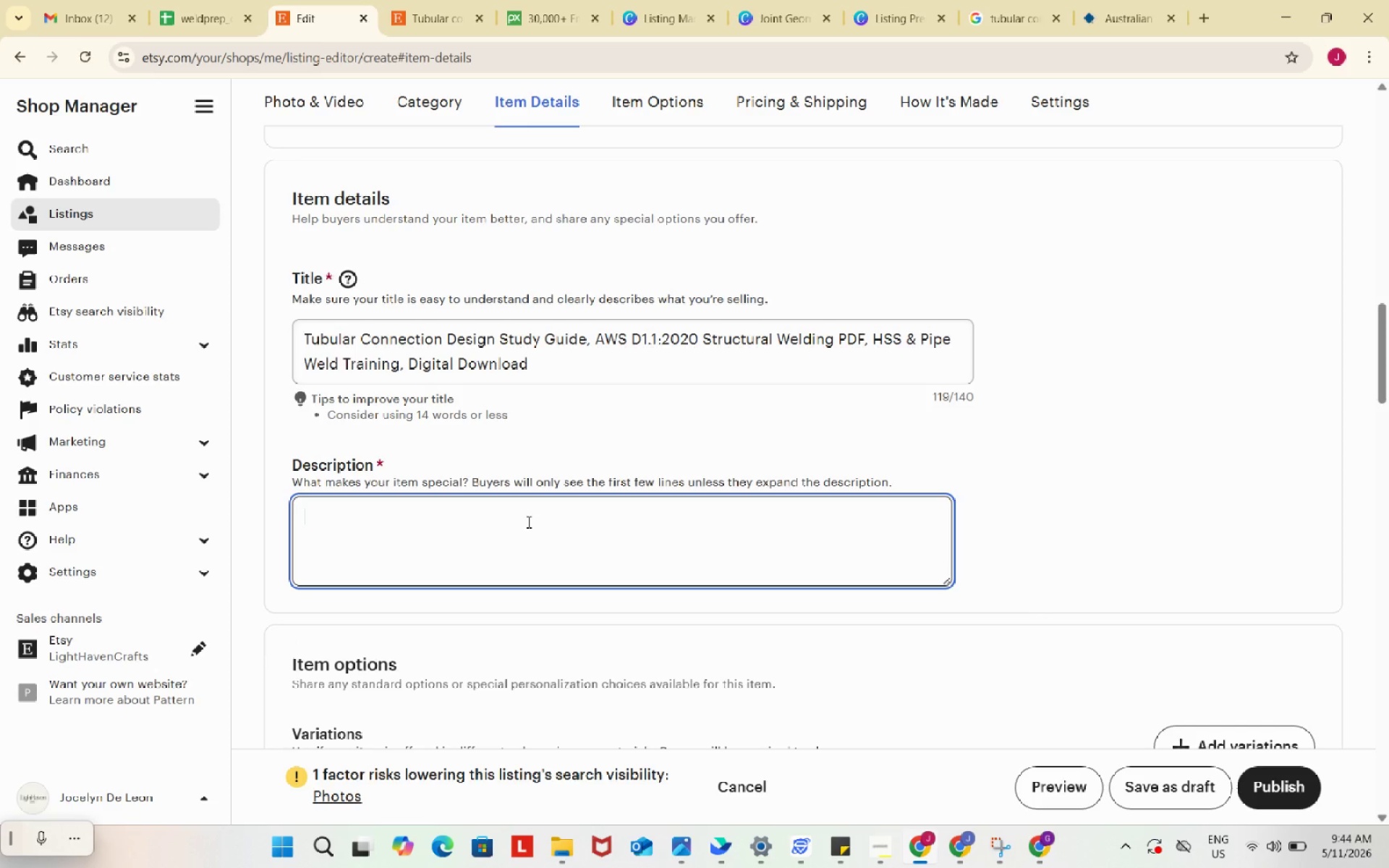 
left_click_drag(start_coordinate=[700, 337], to_coordinate=[514, 323])
 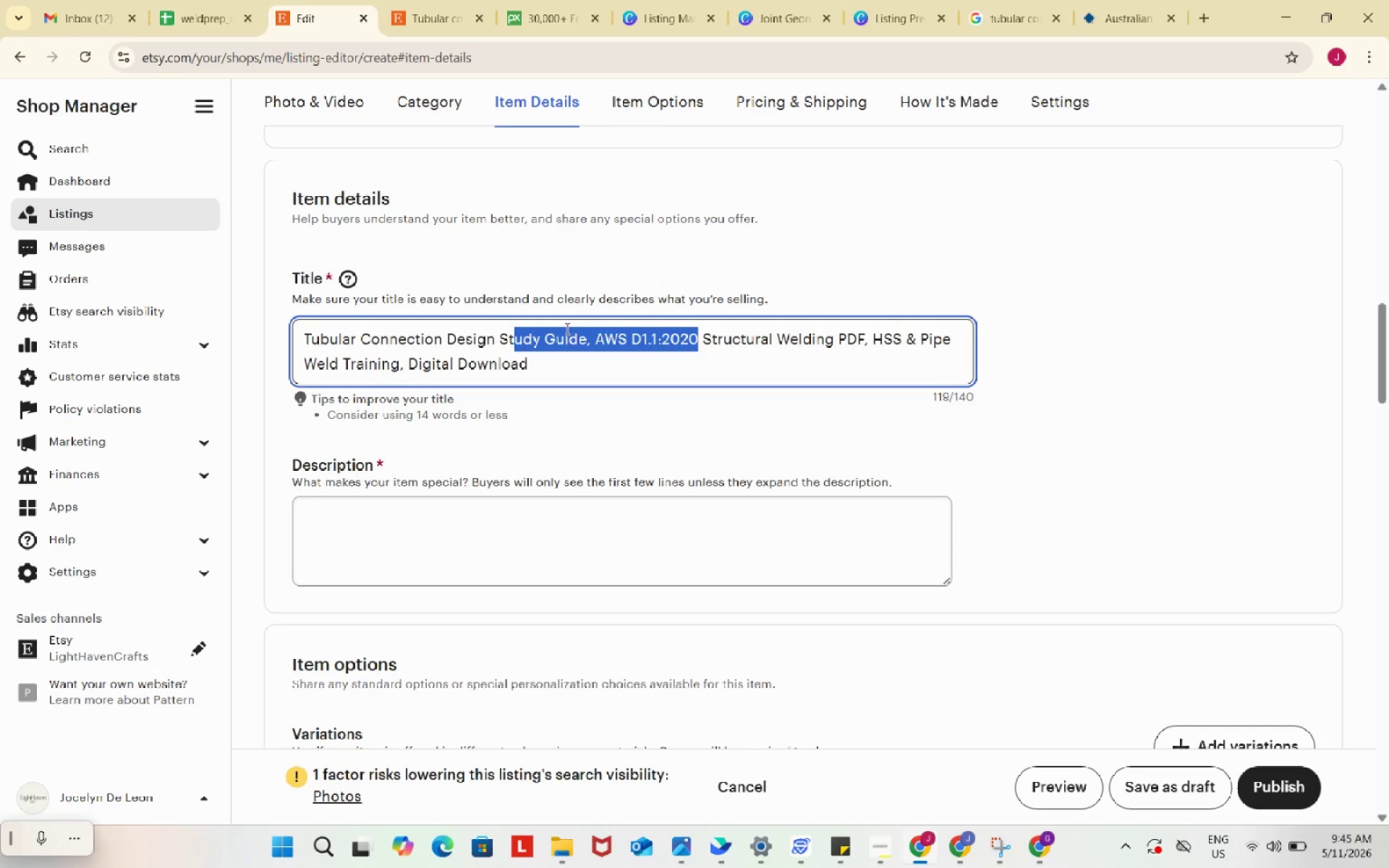 
left_click([566, 328])
 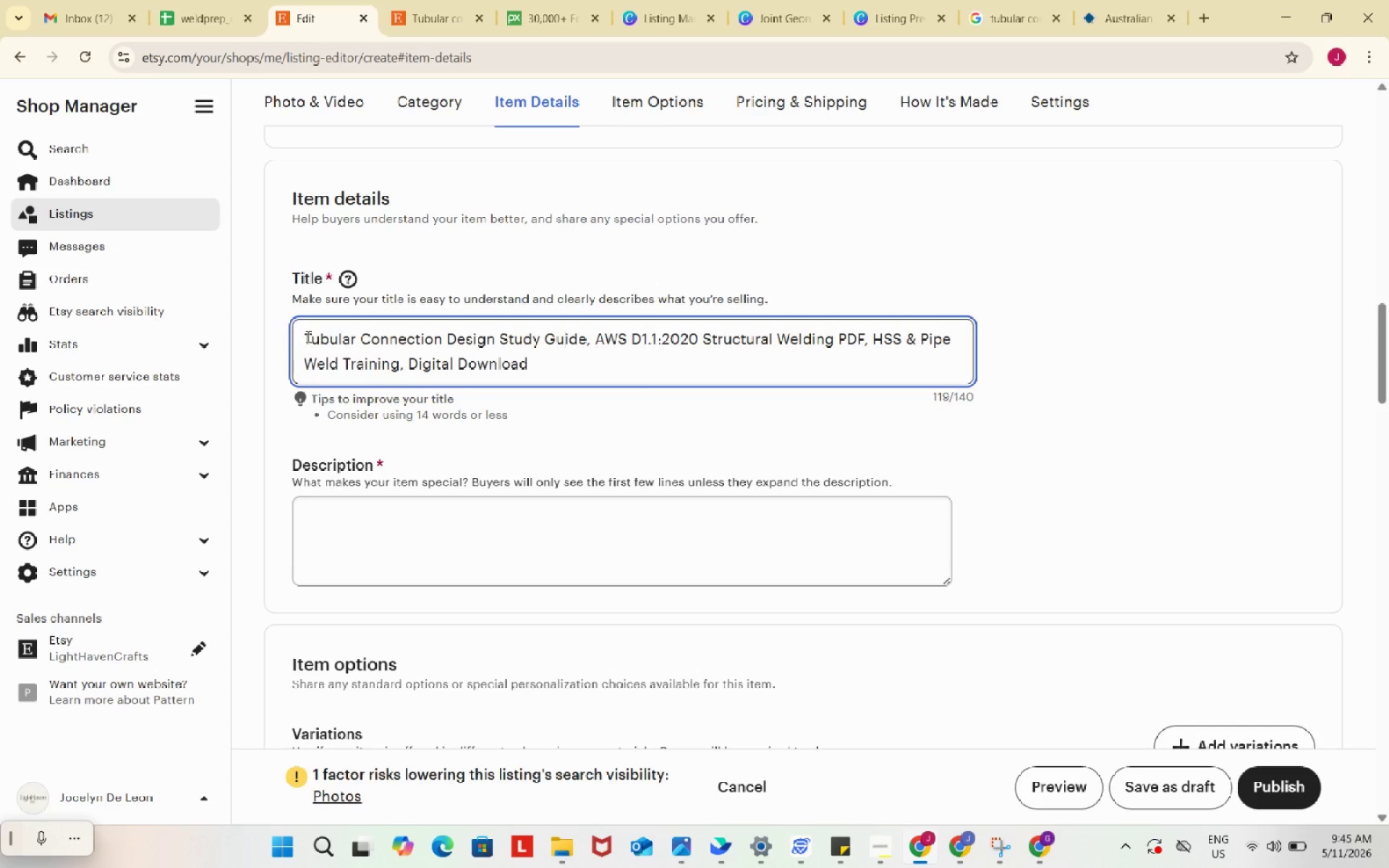 
left_click_drag(start_coordinate=[307, 336], to_coordinate=[699, 344])
 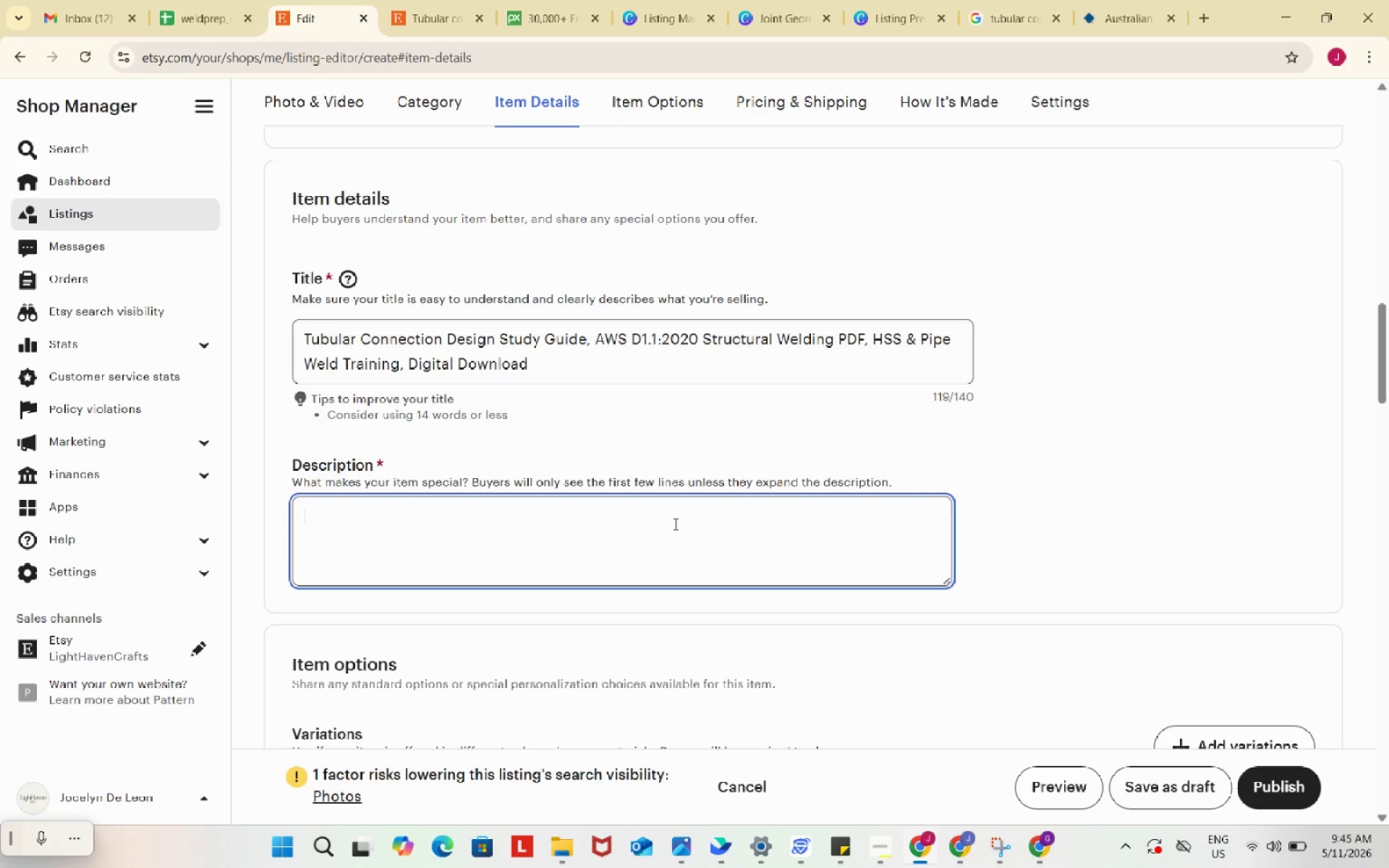 
key(Control+C)
 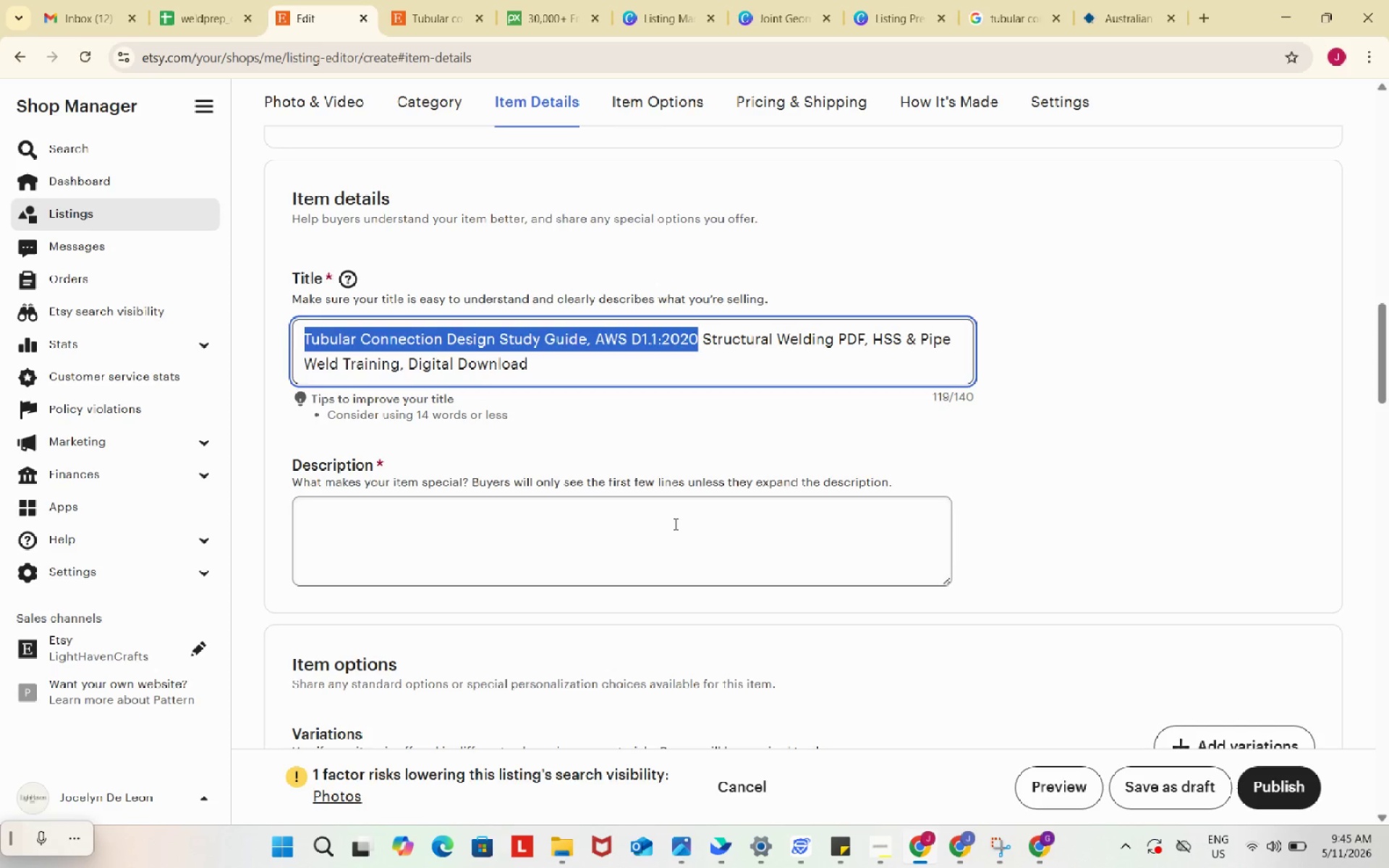 
left_click([674, 524])
 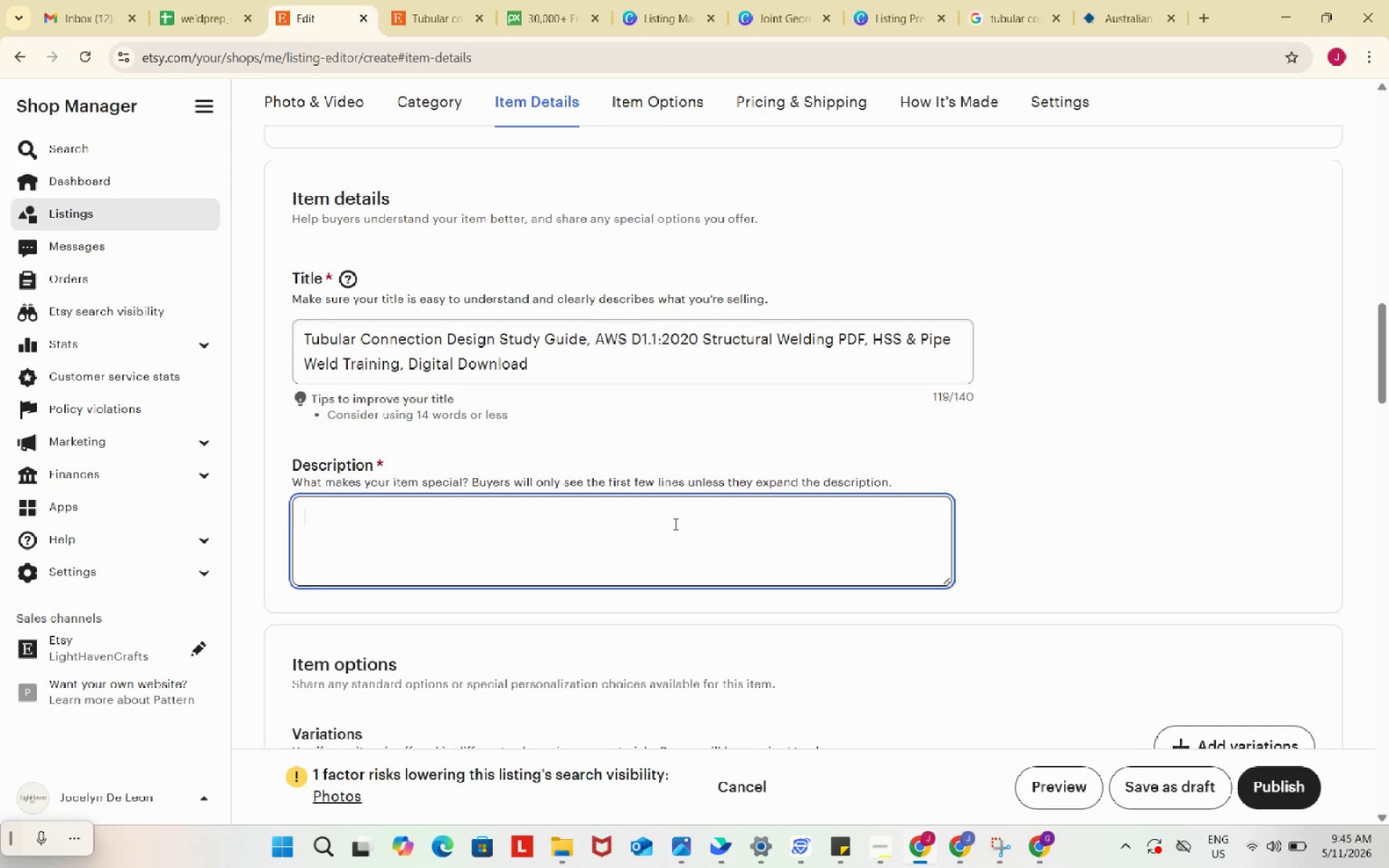 
key(Control+ControlLeft)
 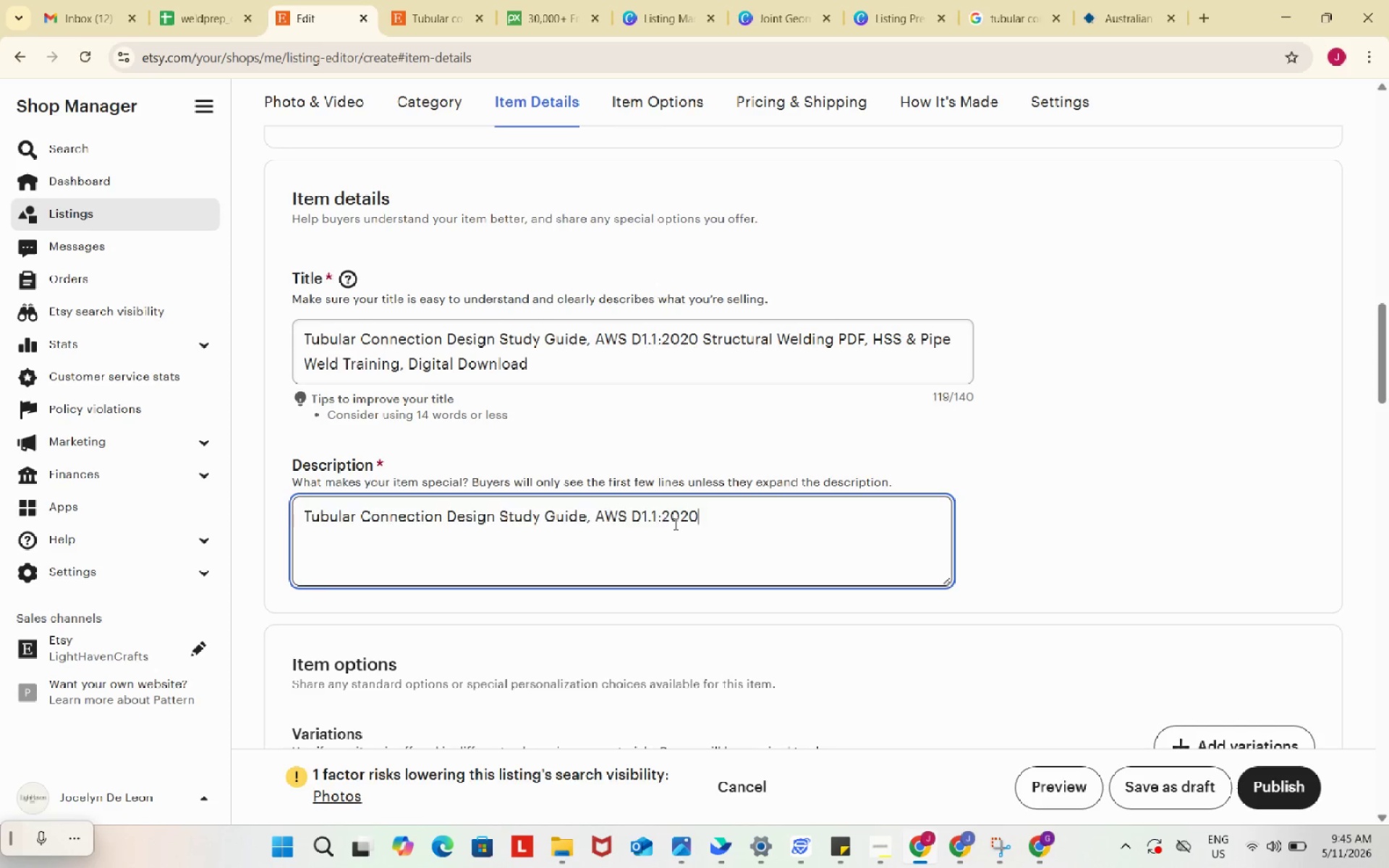 
key(Control+V)
 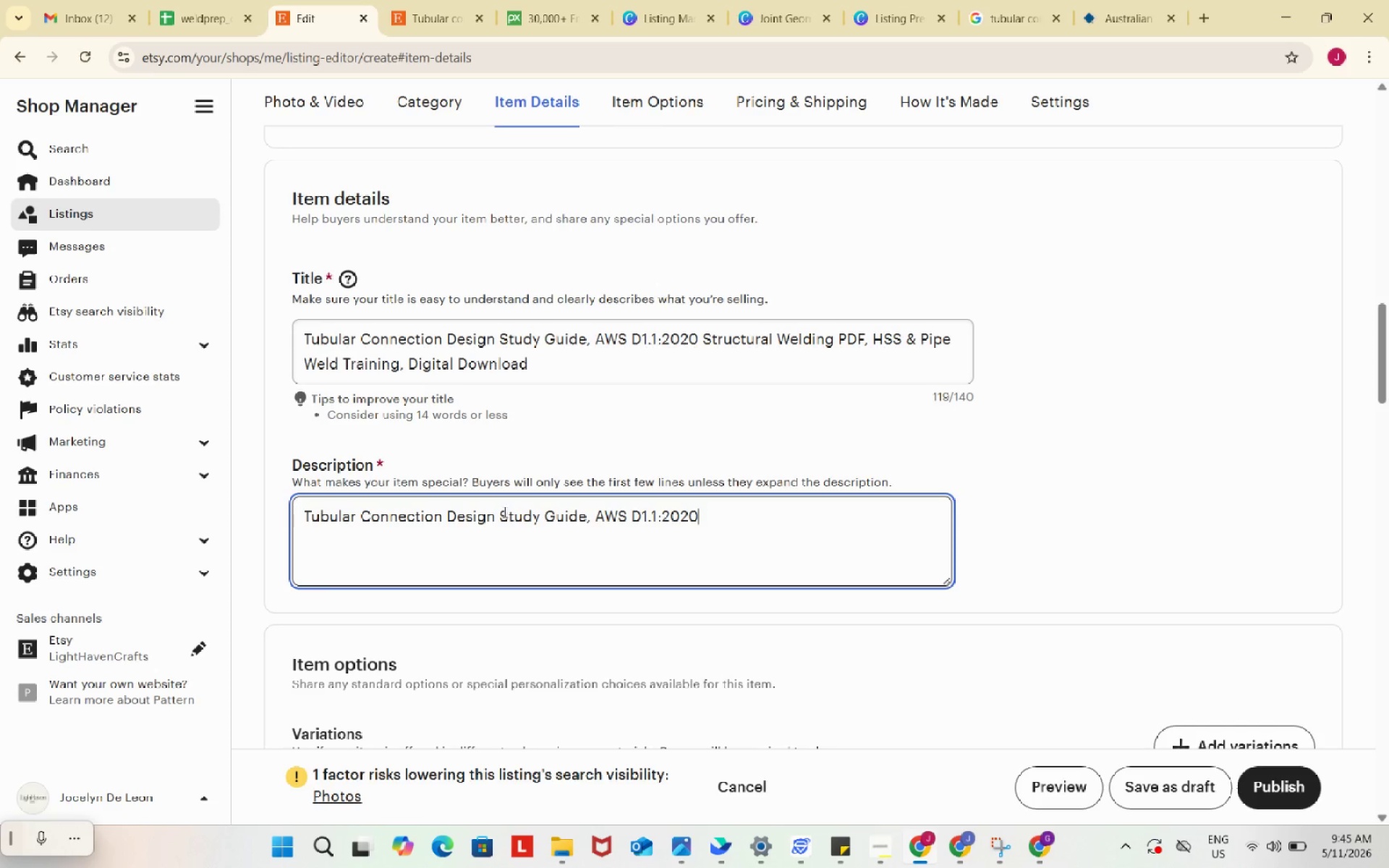 
left_click_drag(start_coordinate=[503, 512], to_coordinate=[586, 519])
 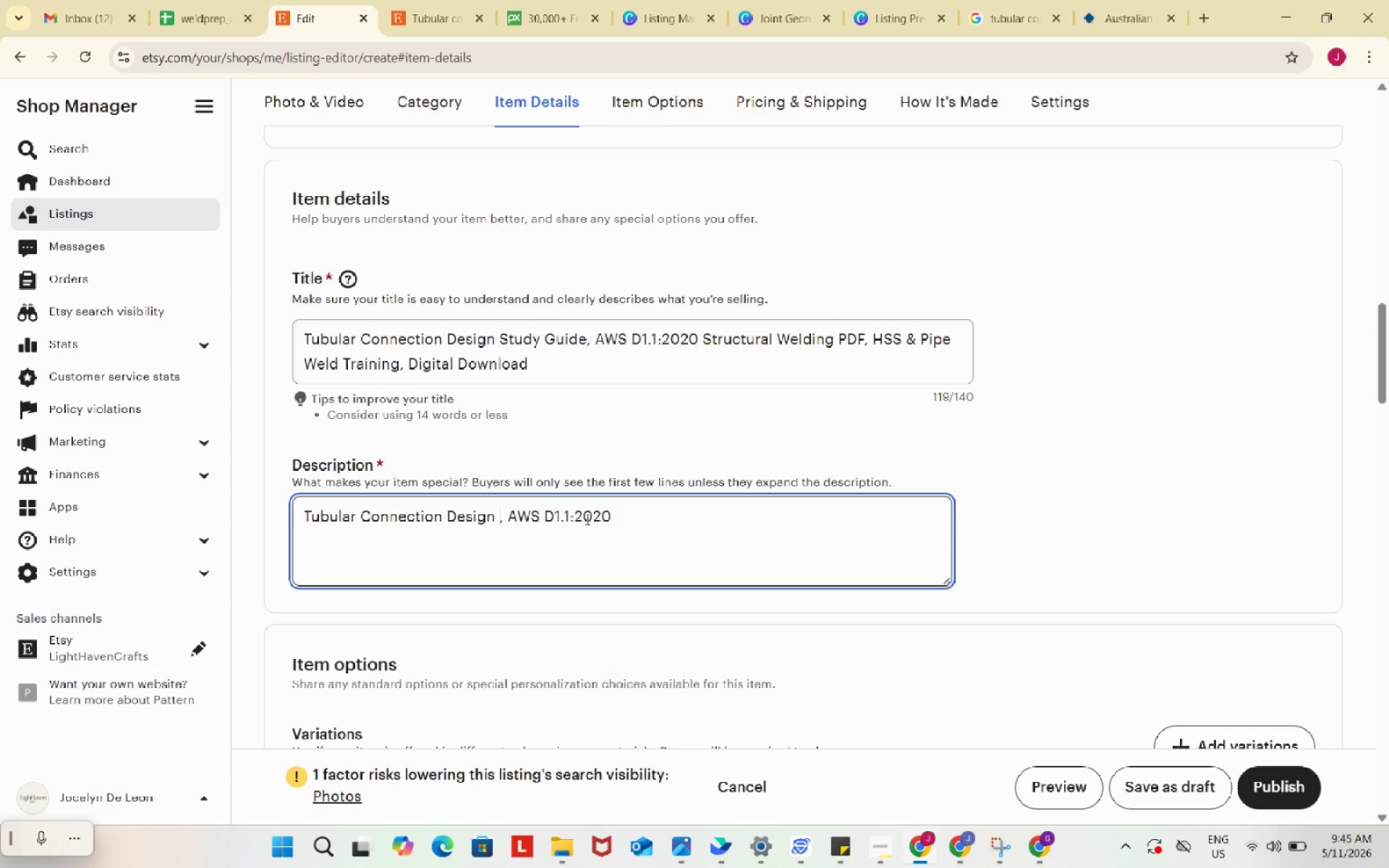 
key(Control+ControlLeft)
 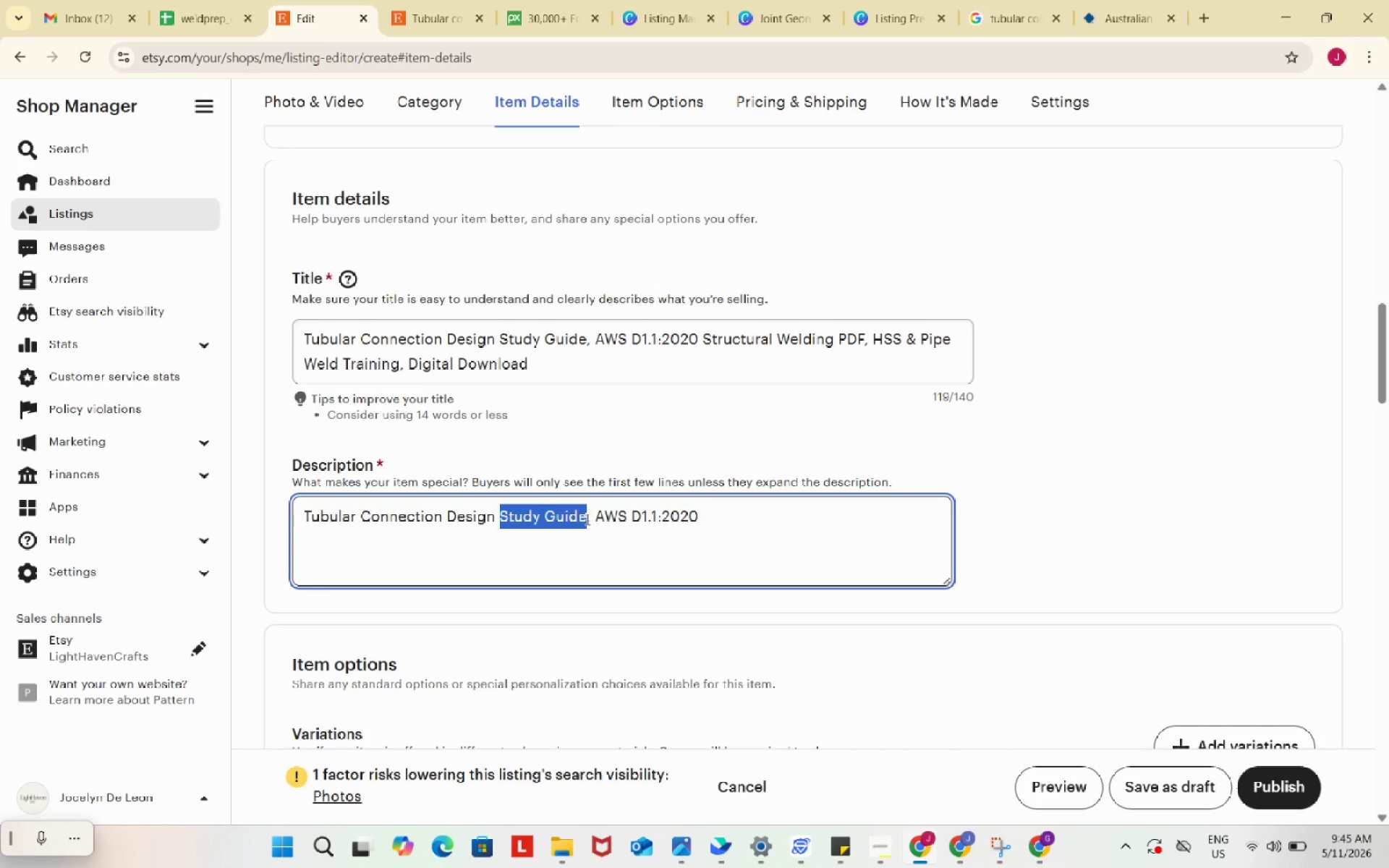 
key(Control+C)
 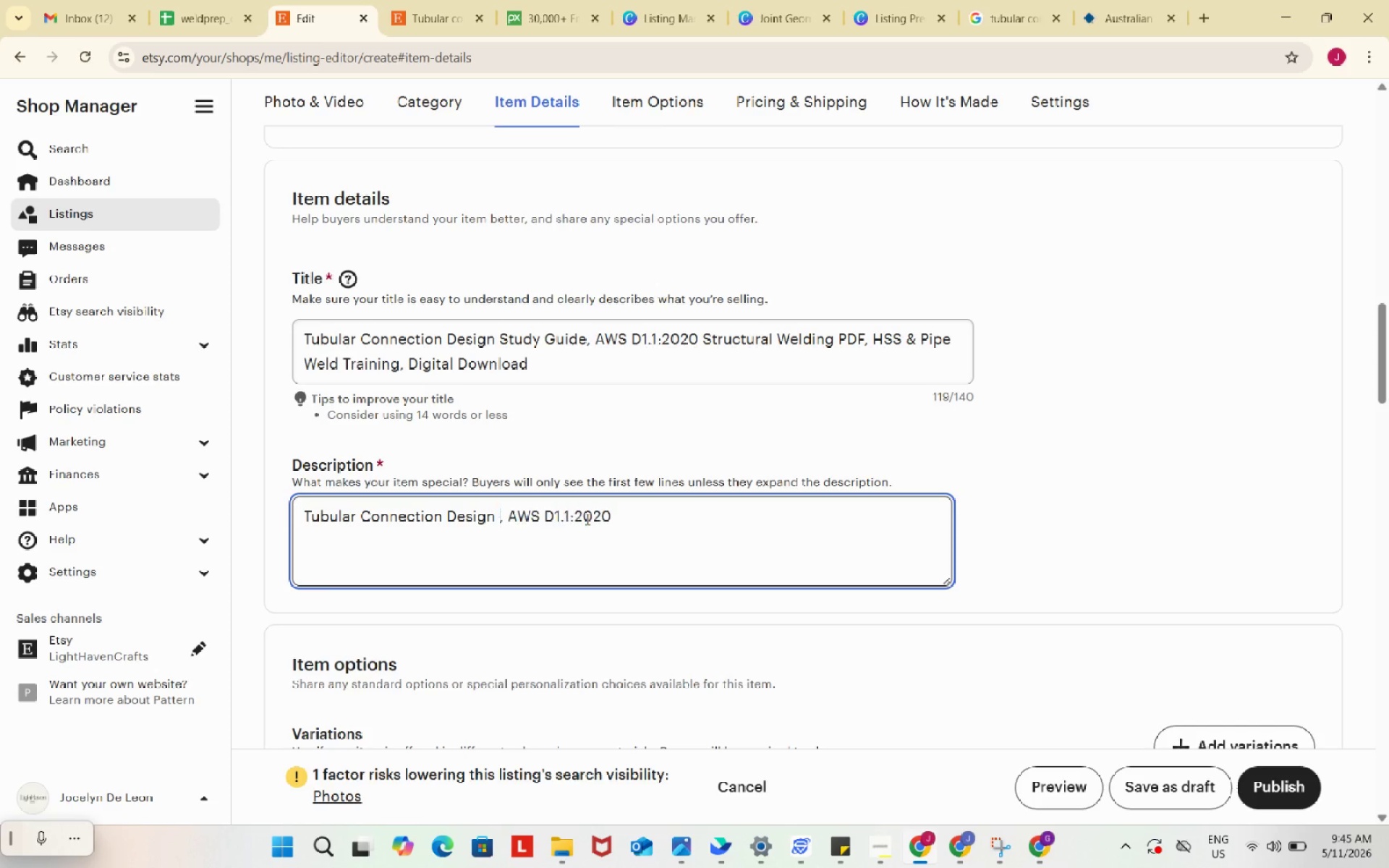 
key(Backspace)
 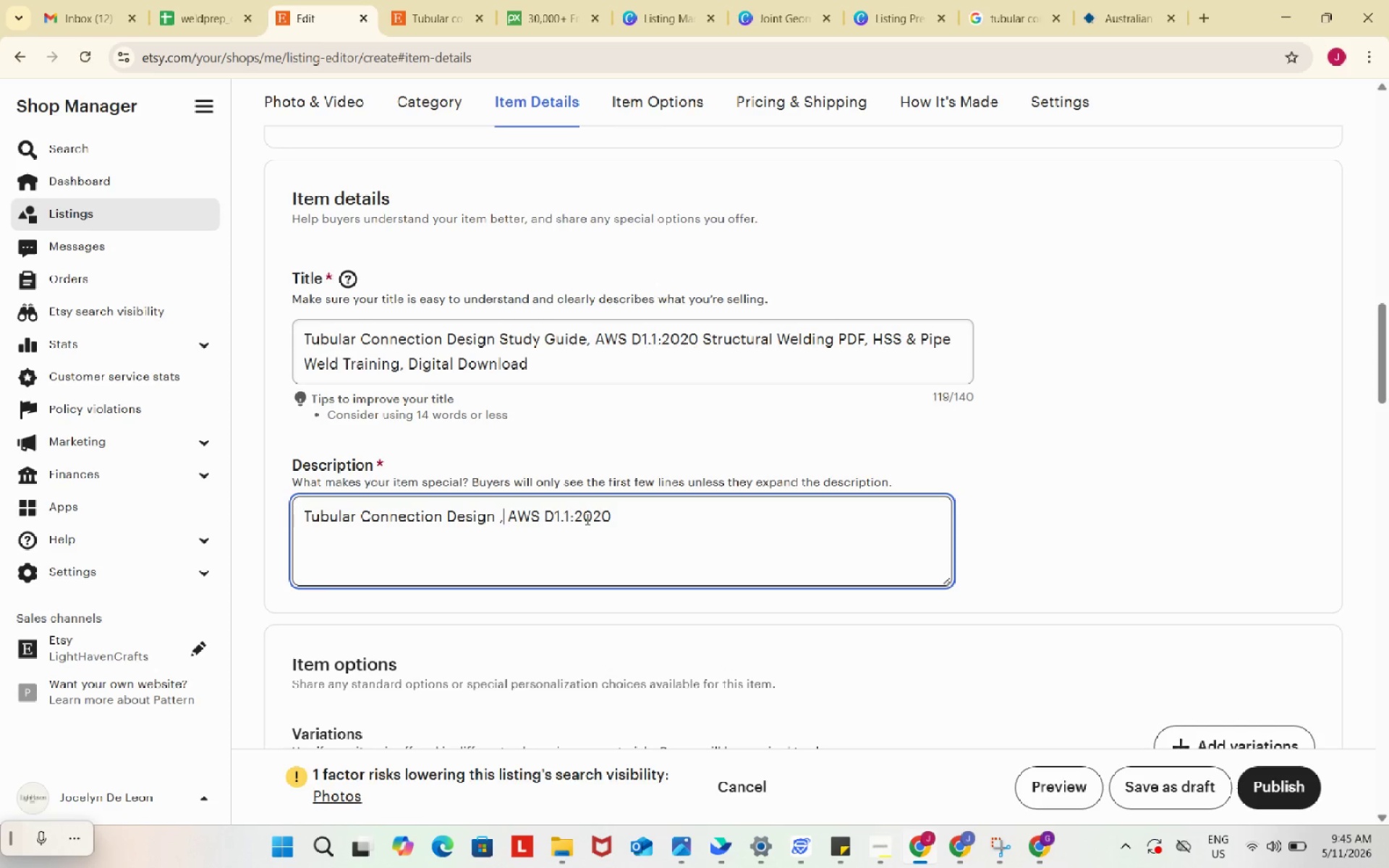 
key(ArrowRight)
 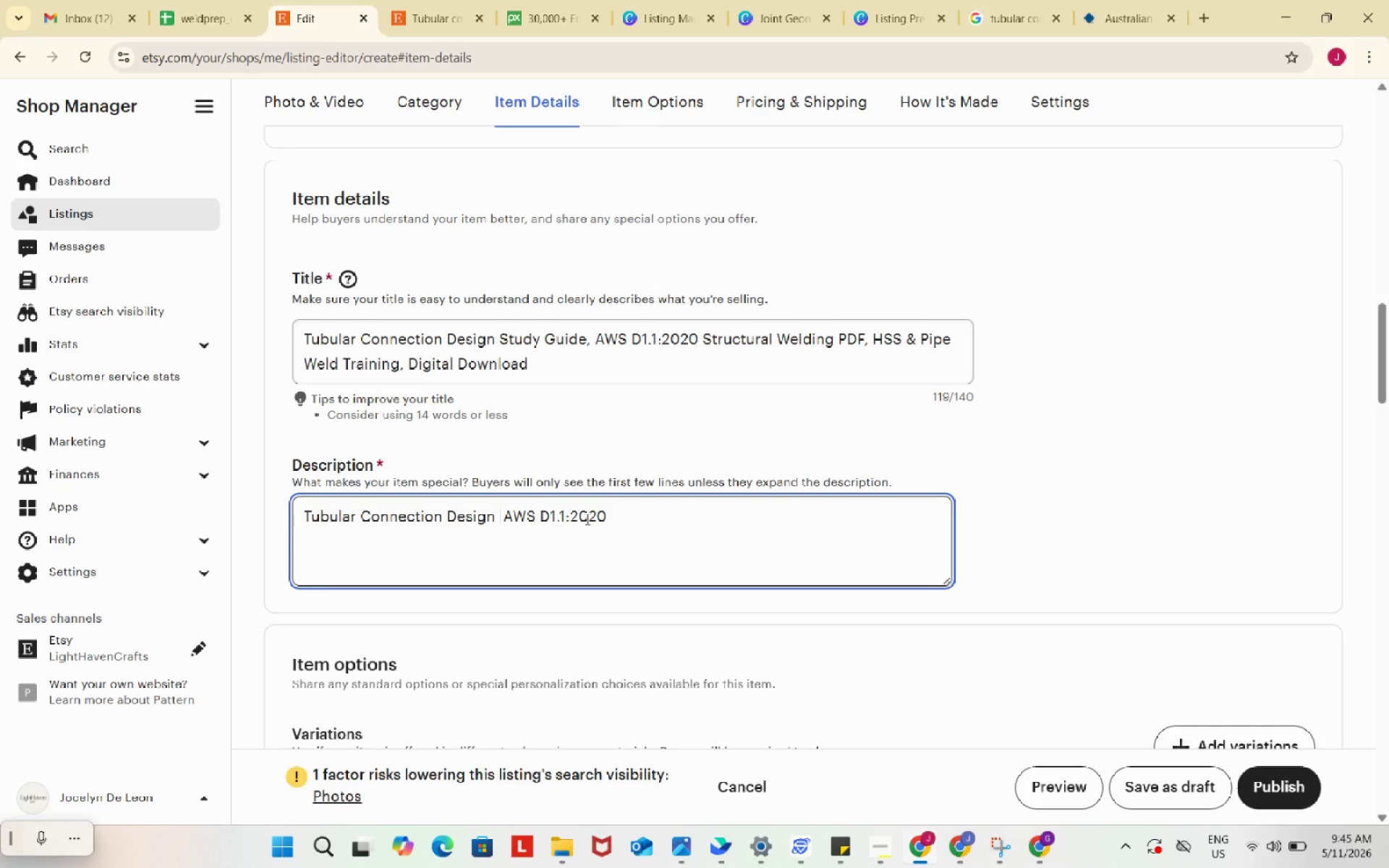 
key(Backspace)
 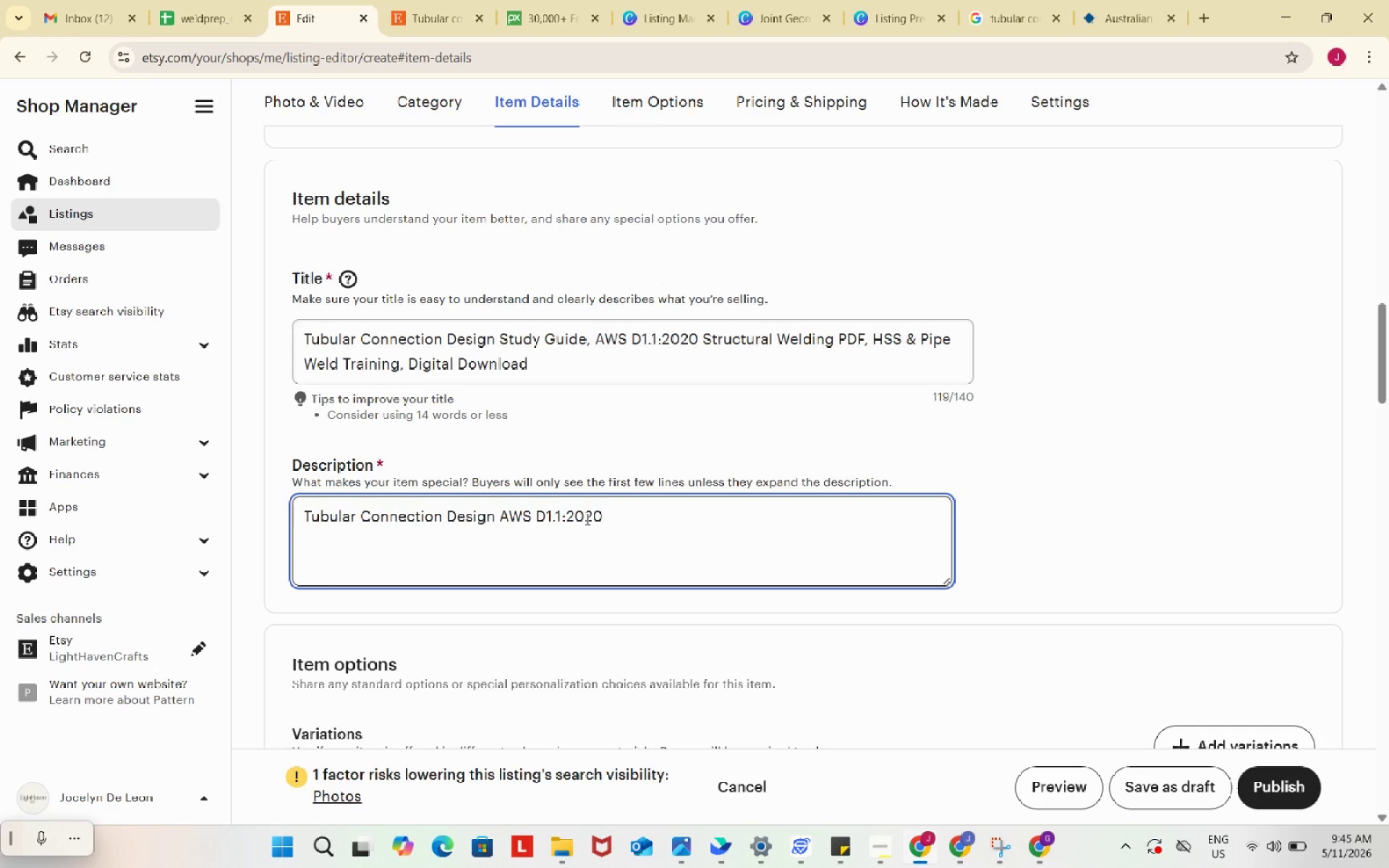 
key(Backspace)
 